 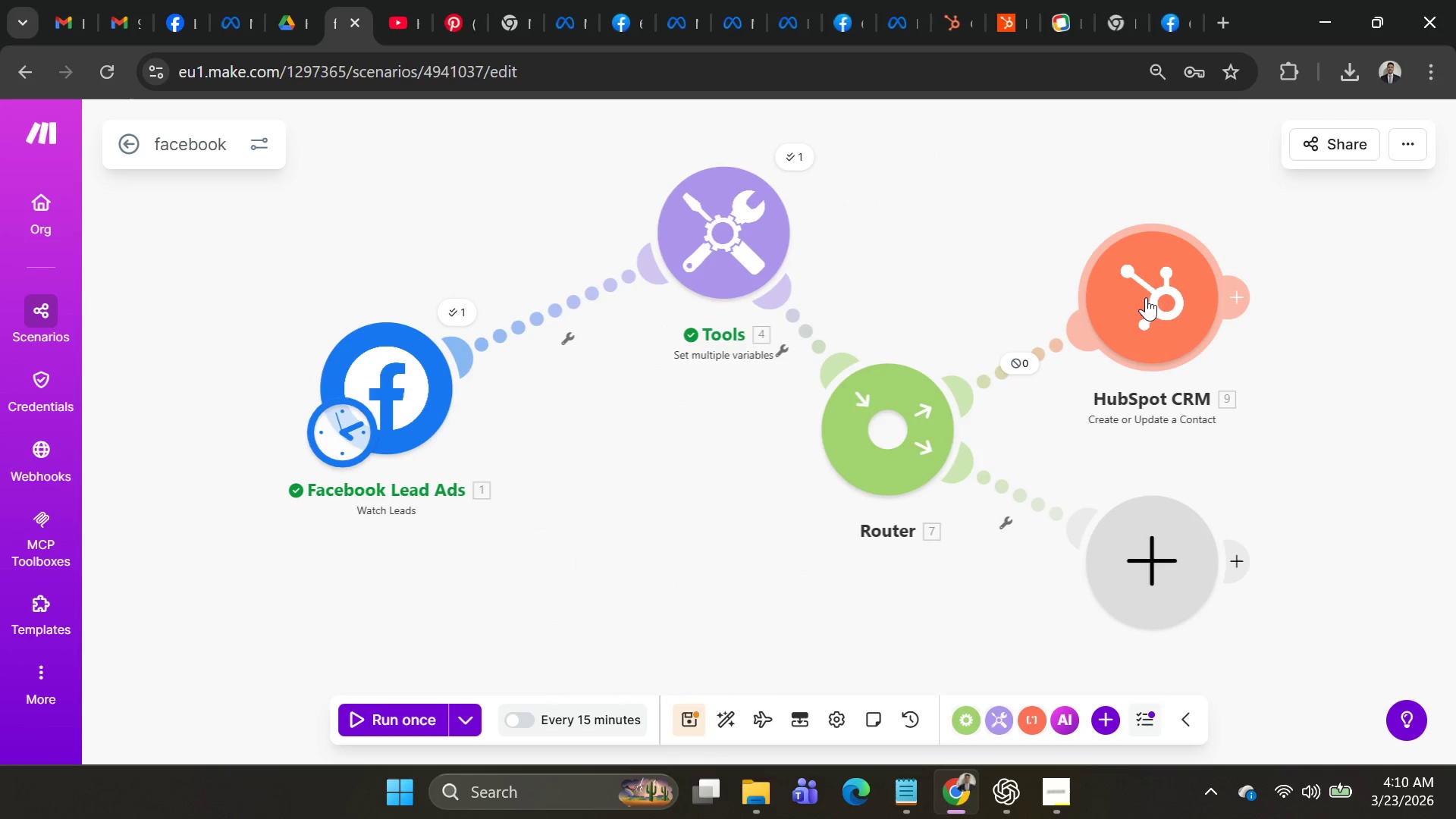 
left_click([1049, 344])
 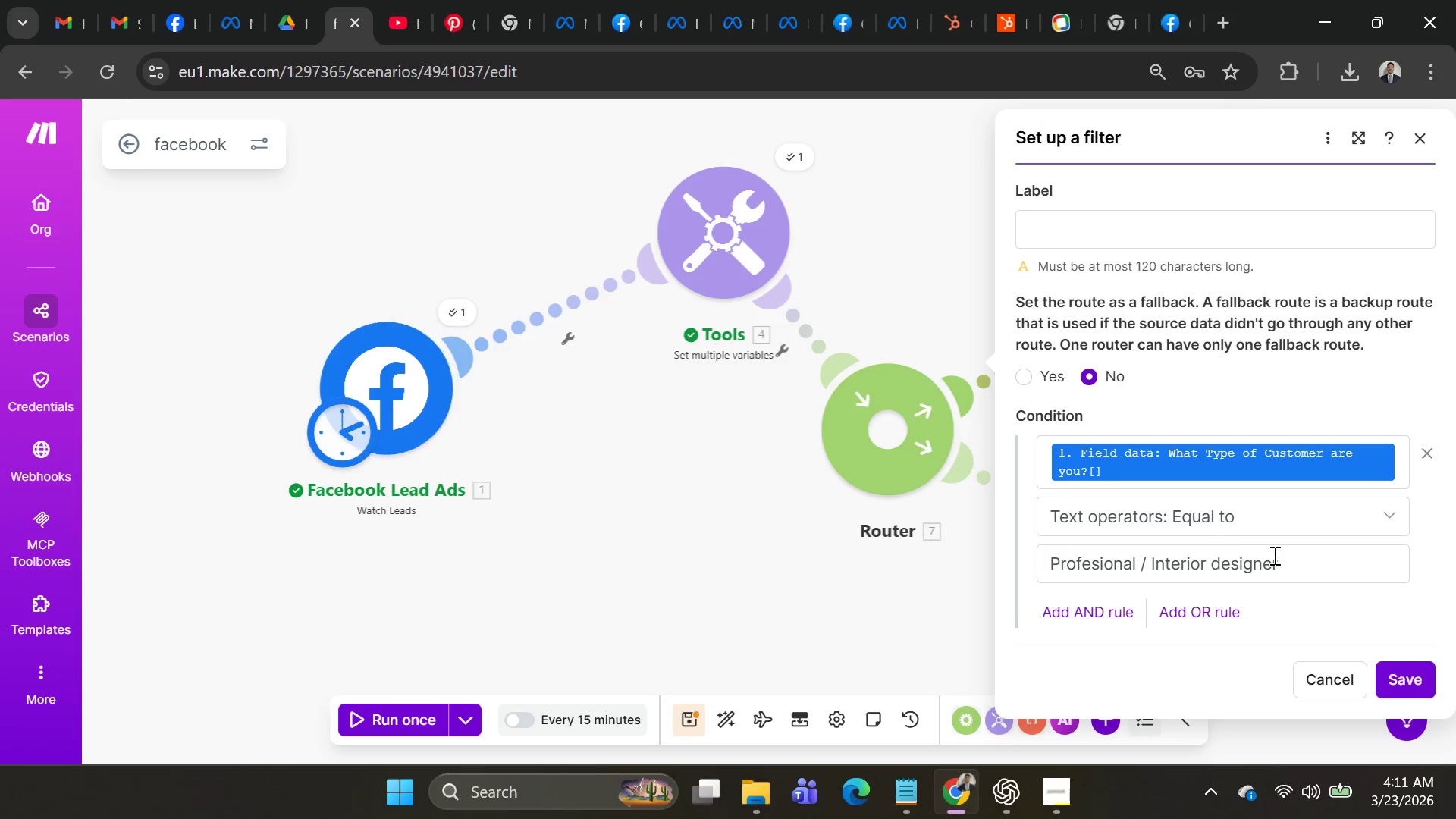 
left_click_drag(start_coordinate=[1288, 555], to_coordinate=[834, 531])
 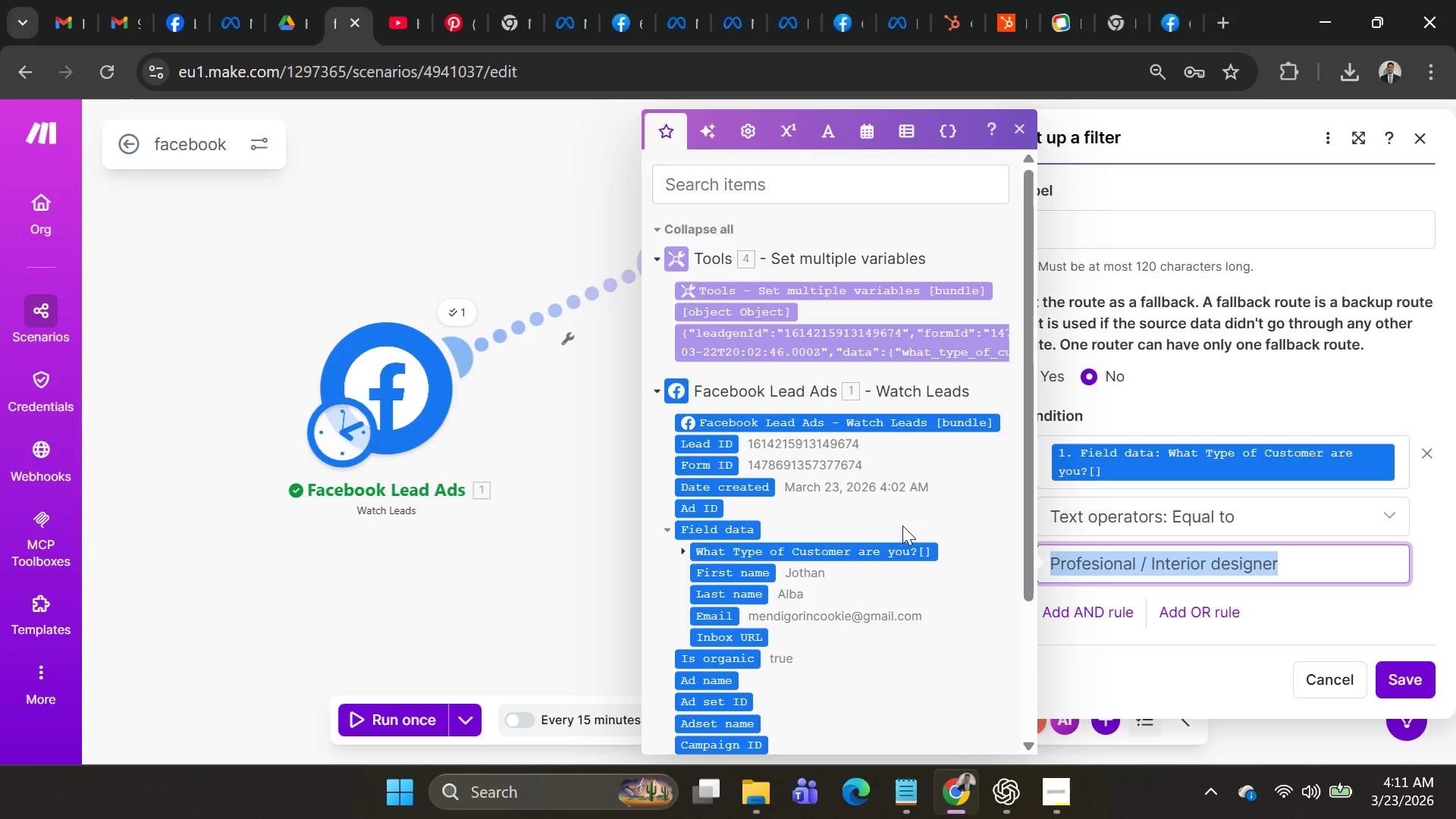 
key(Control+V)
 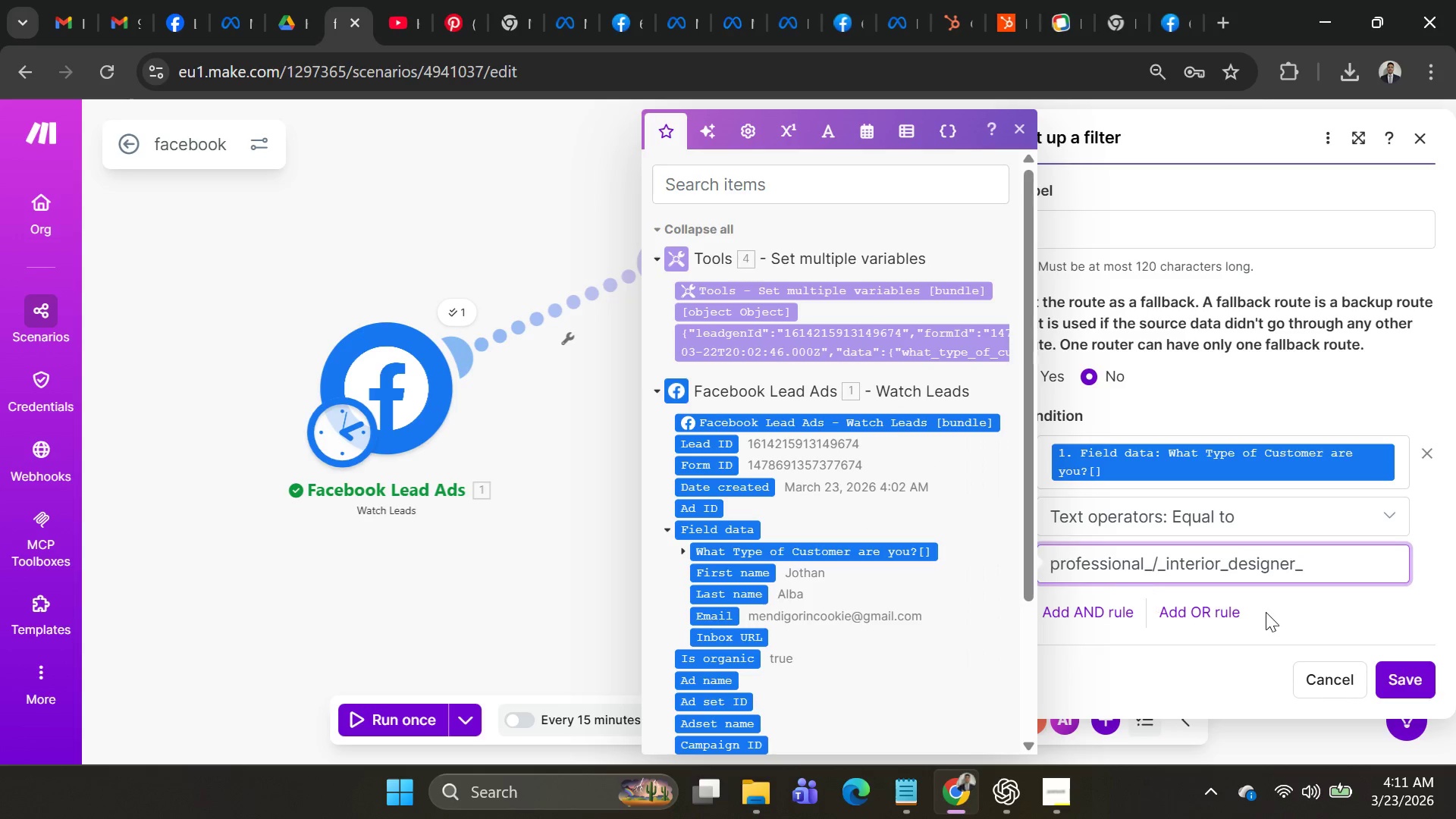 
left_click([1275, 607])
 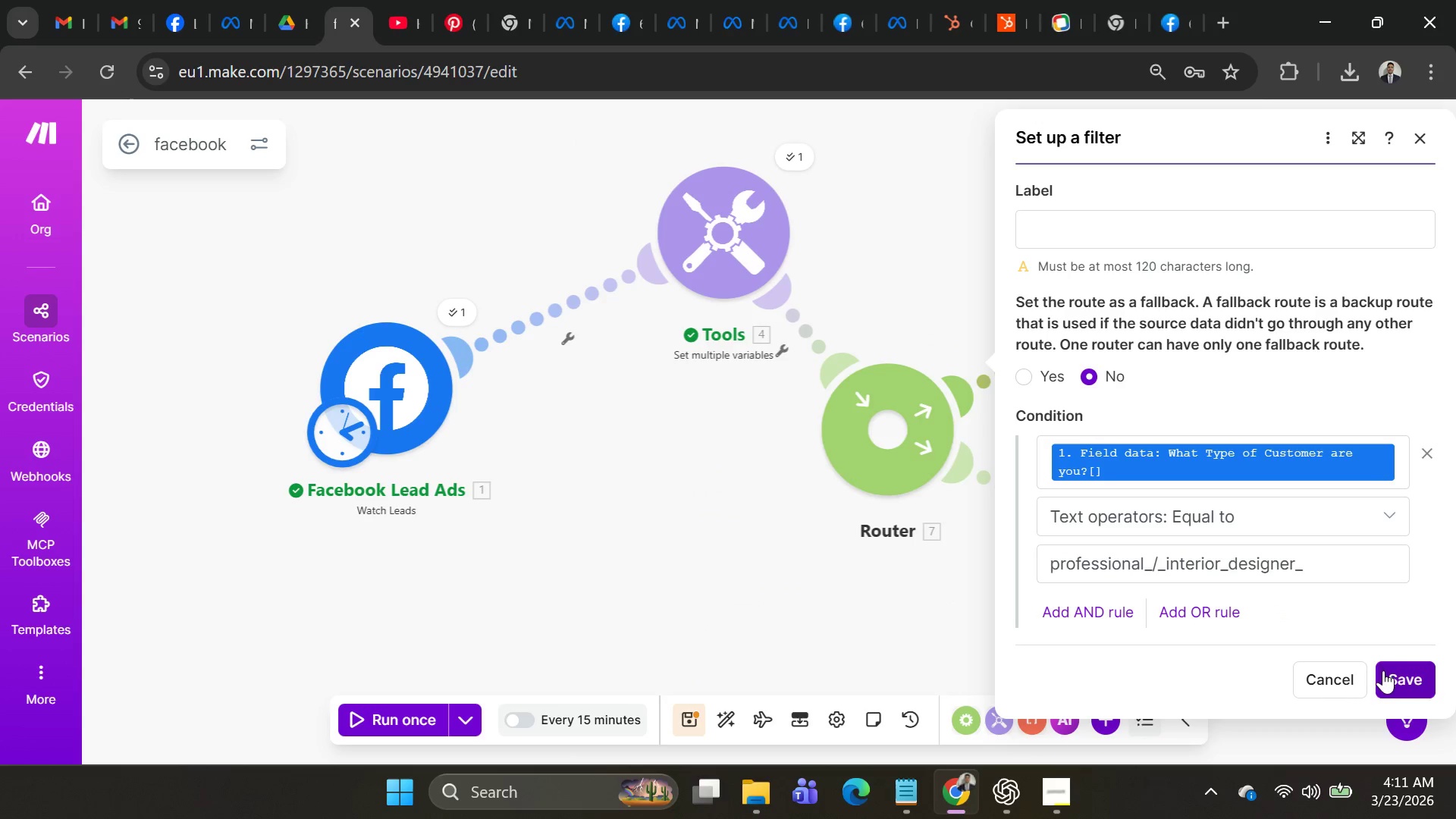 
left_click([1384, 673])
 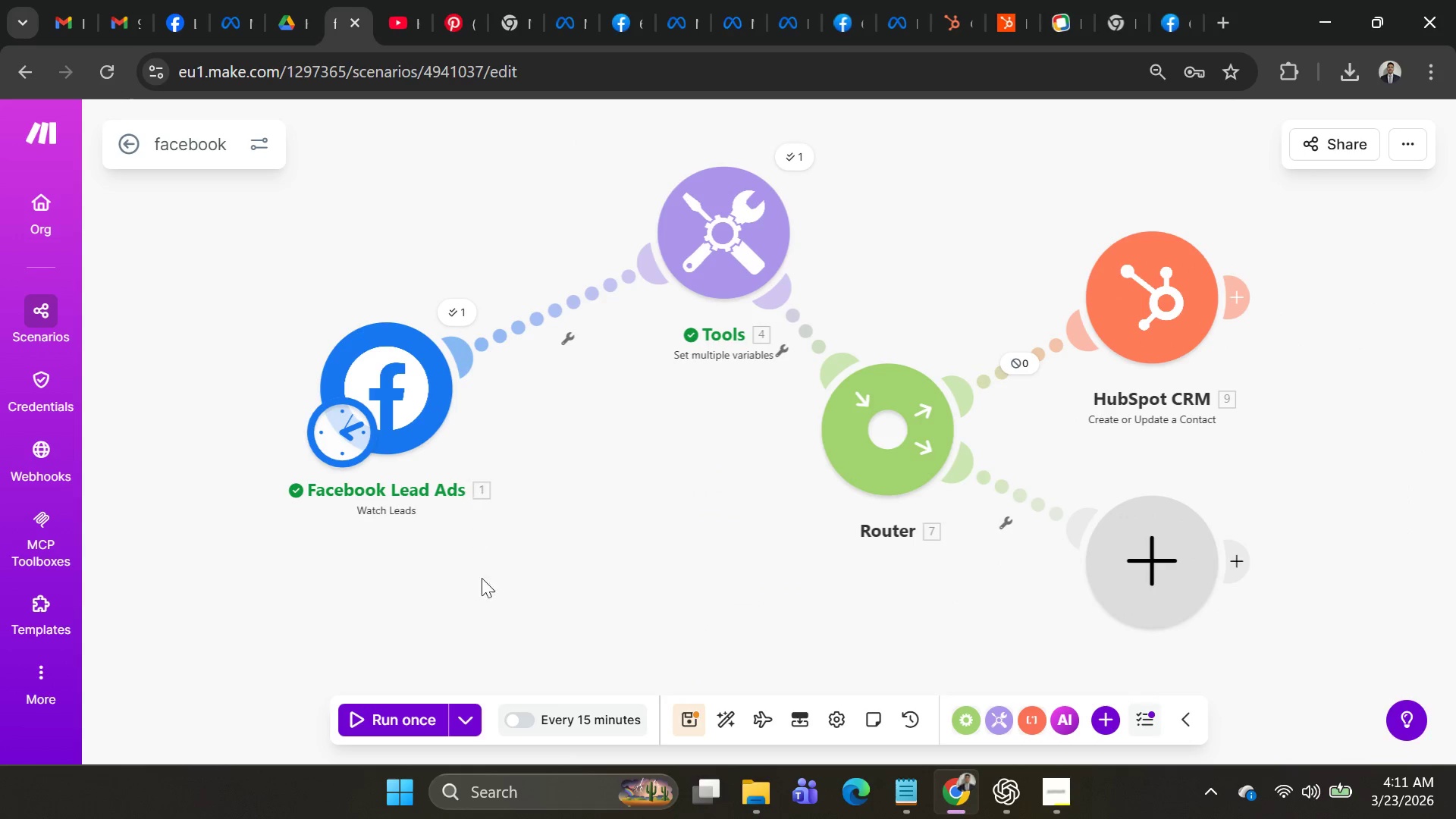 
left_click([453, 712])
 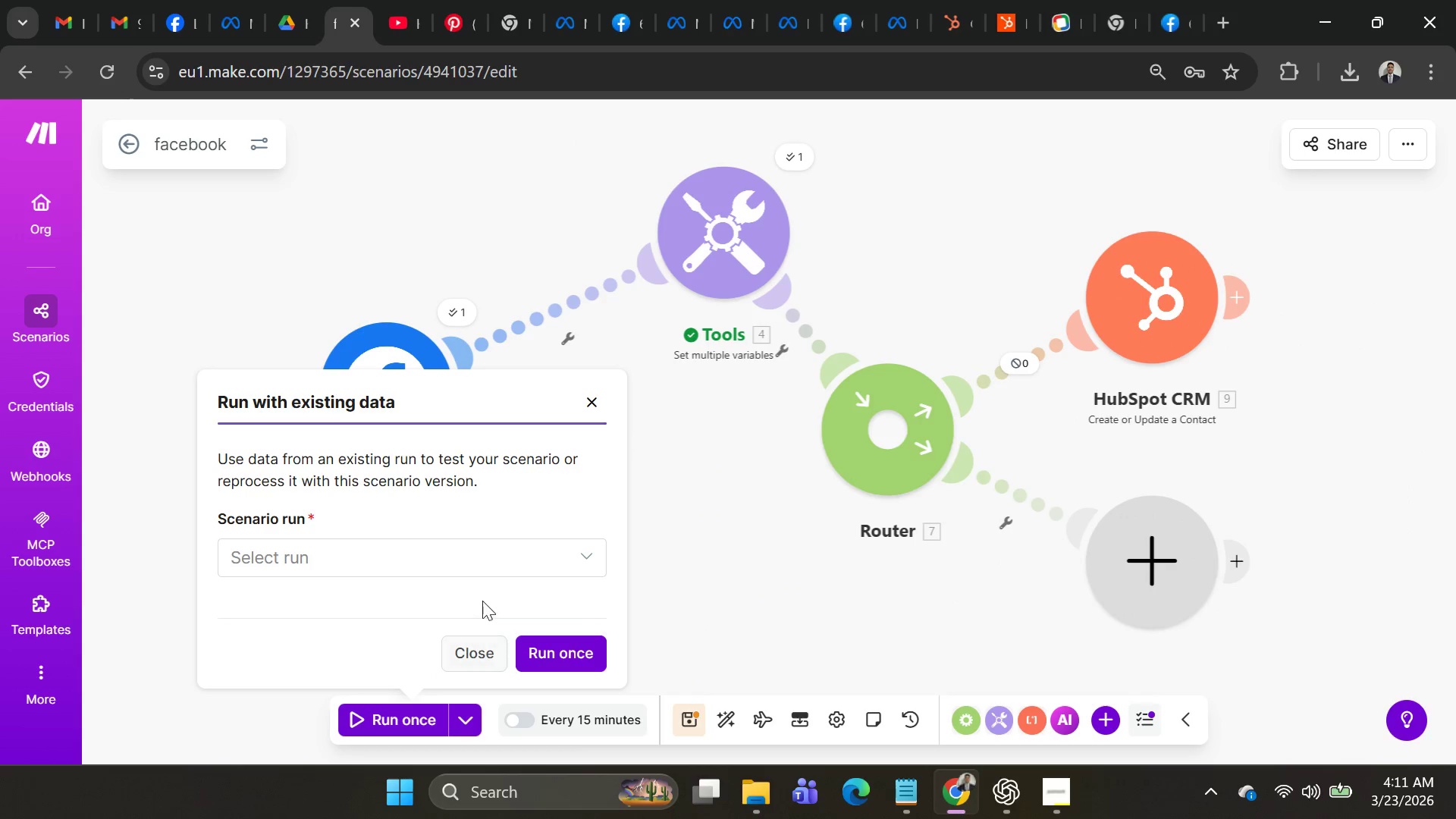 
left_click([484, 574])
 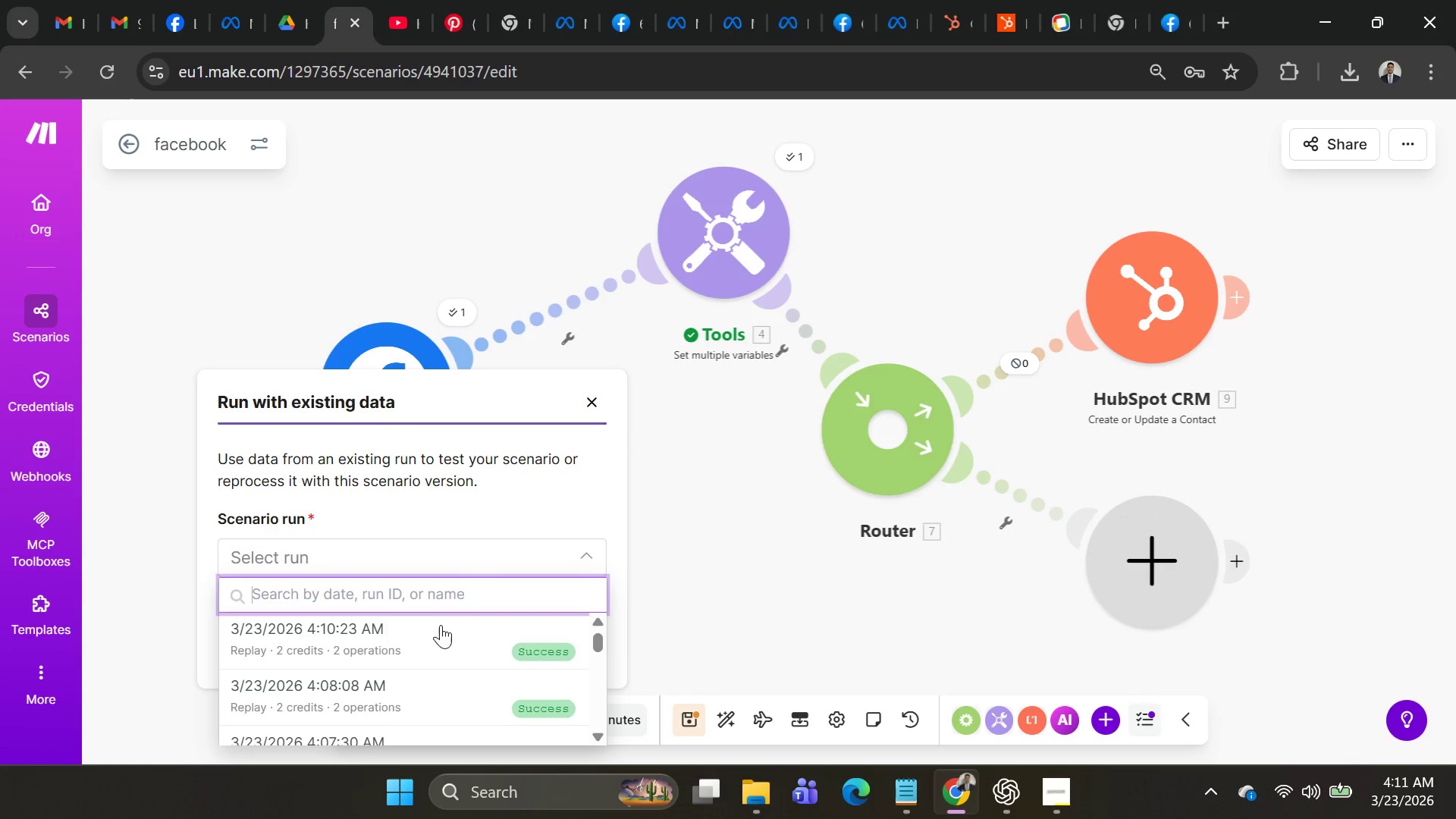 
left_click([438, 629])
 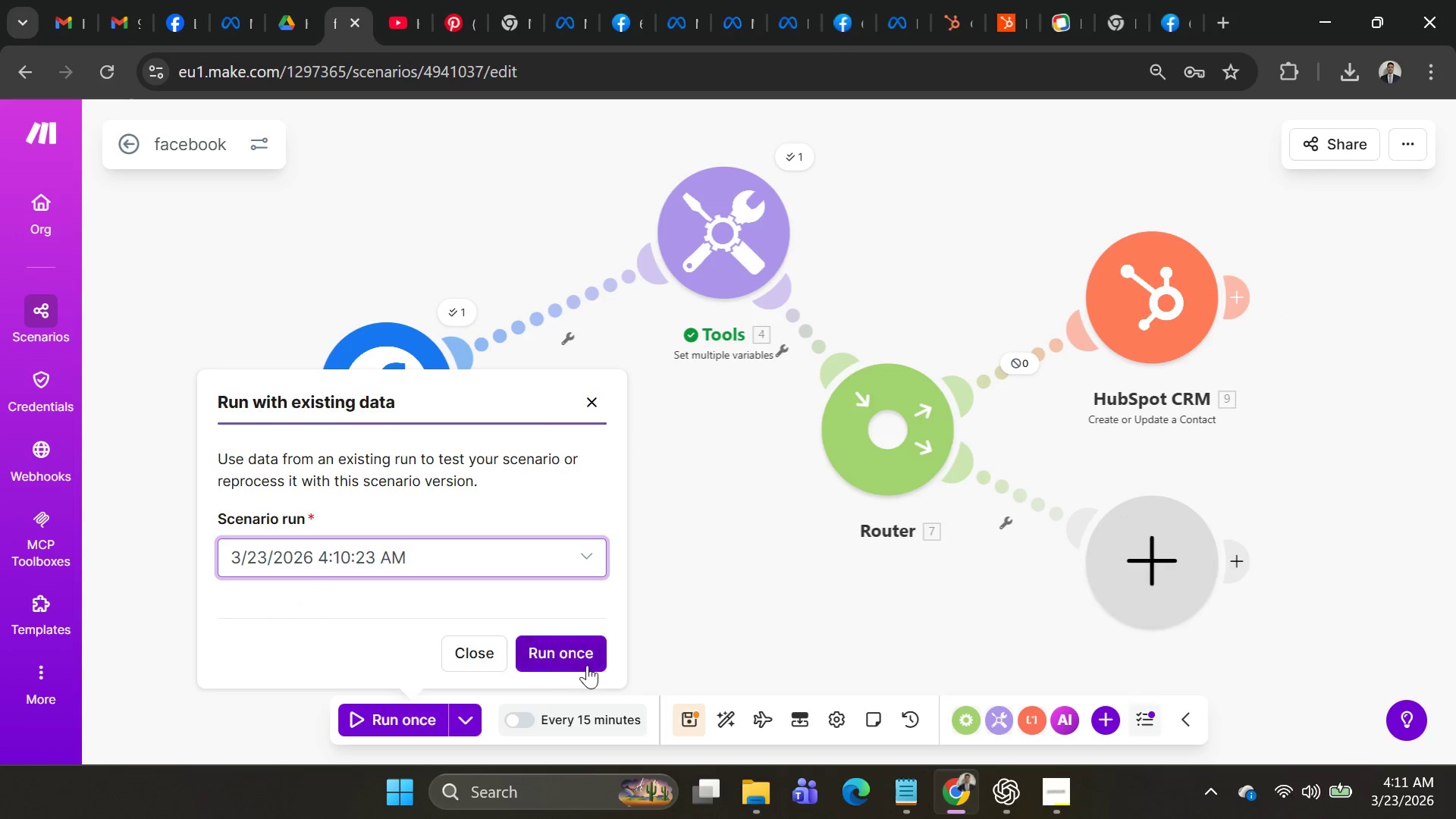 
left_click([588, 665])
 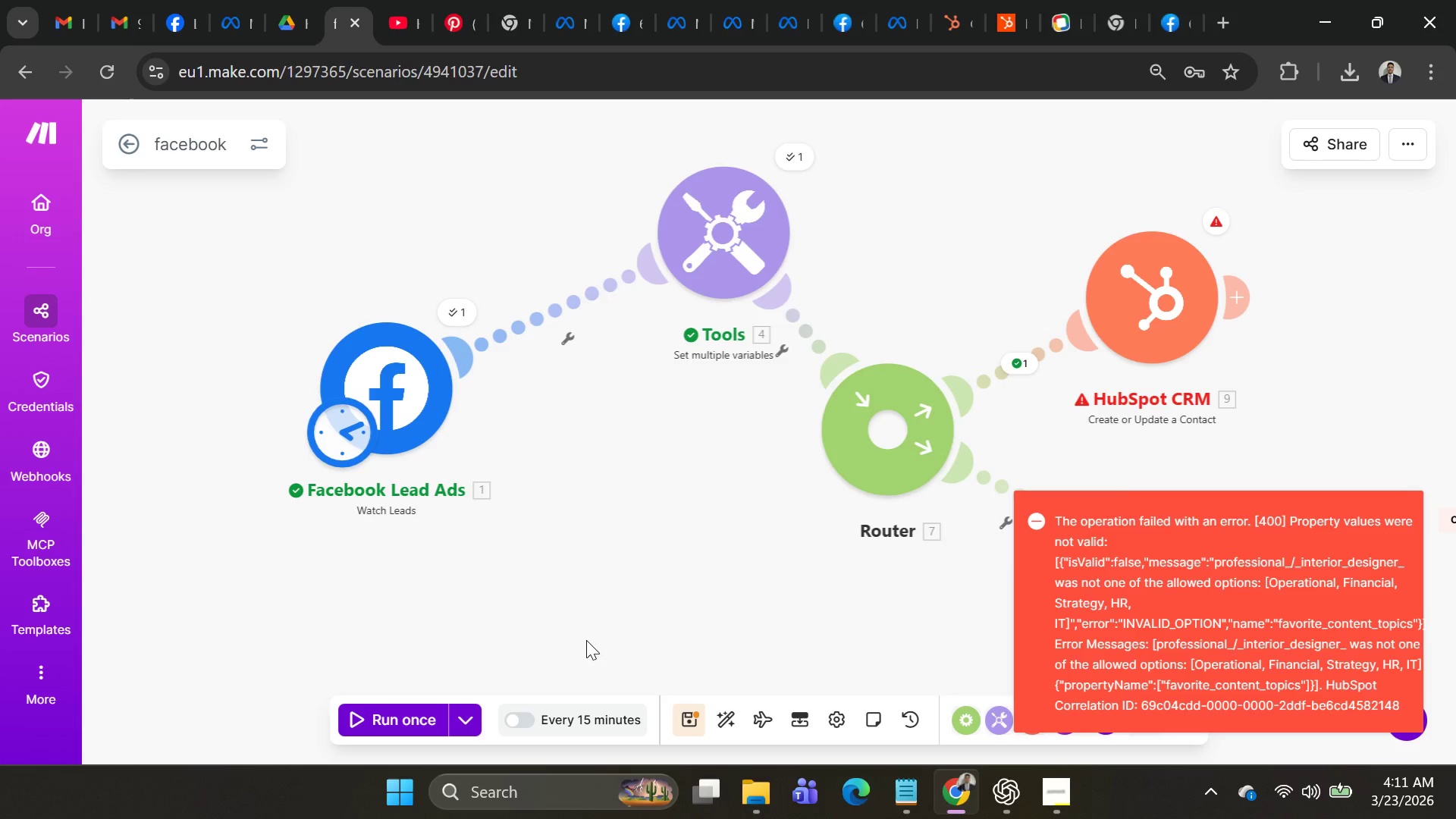 
left_click([1171, 314])
 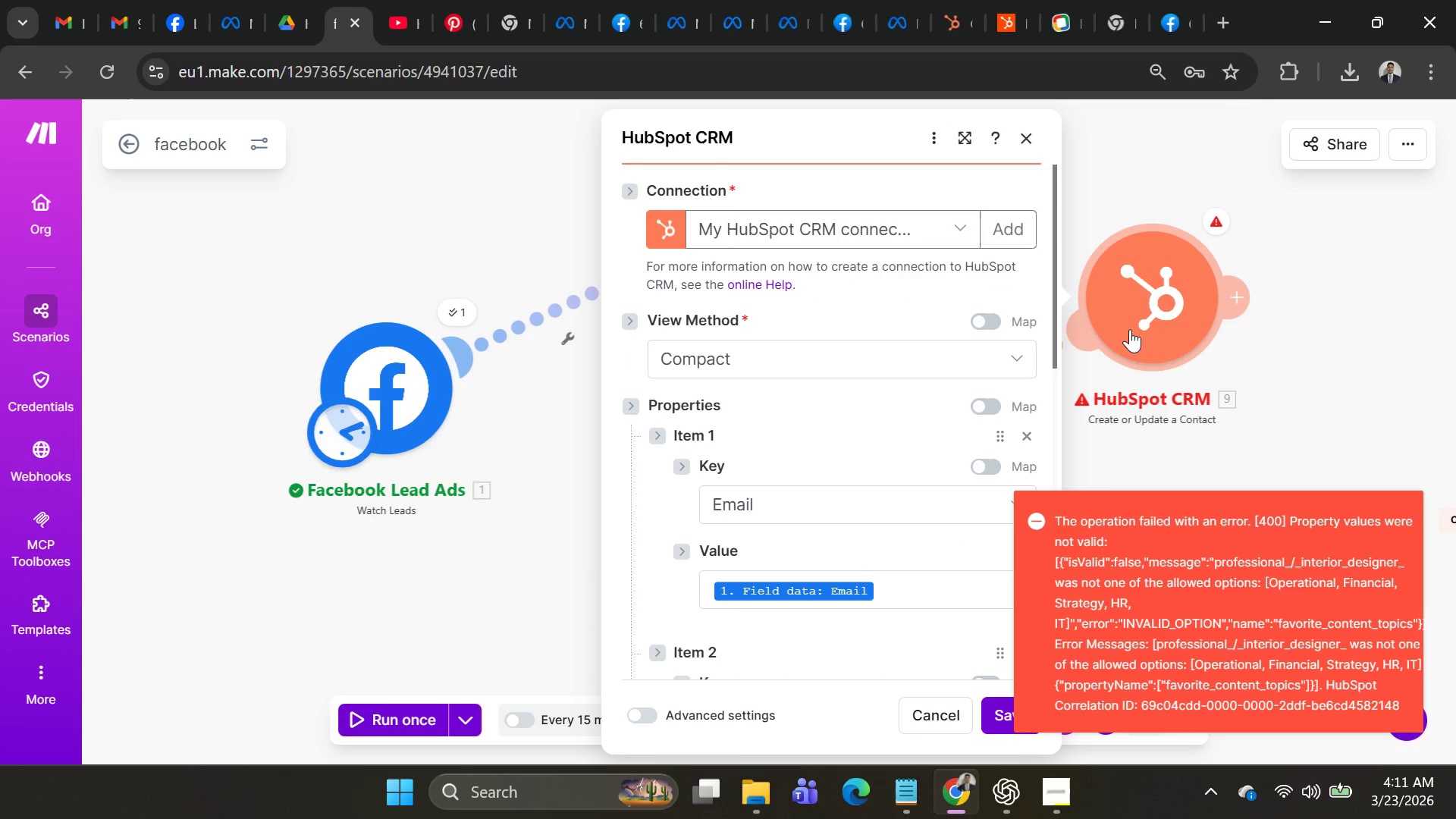 
scroll: coordinate [943, 427], scroll_direction: down, amount: 3.0
 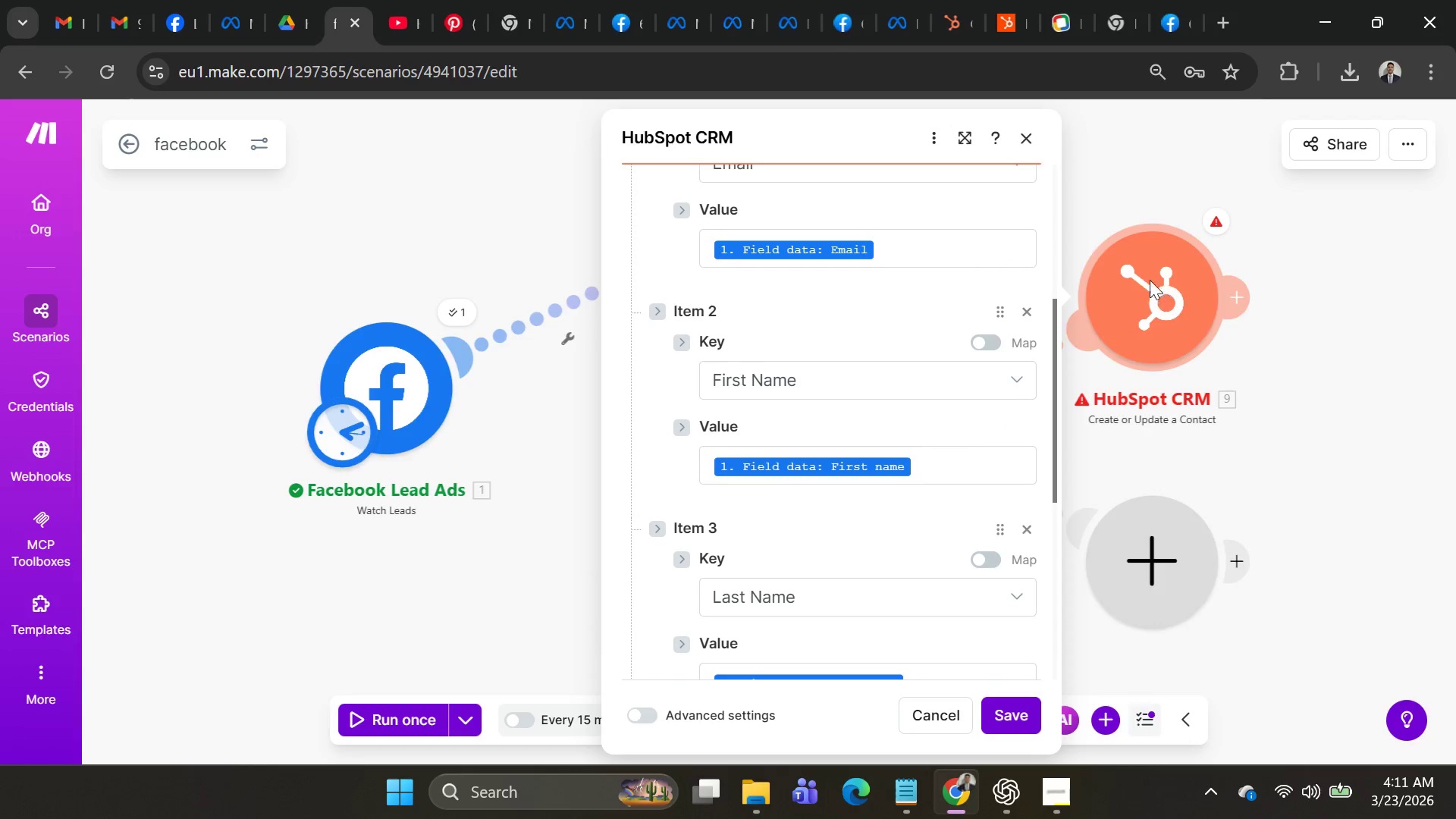 
left_click([1167, 334])
 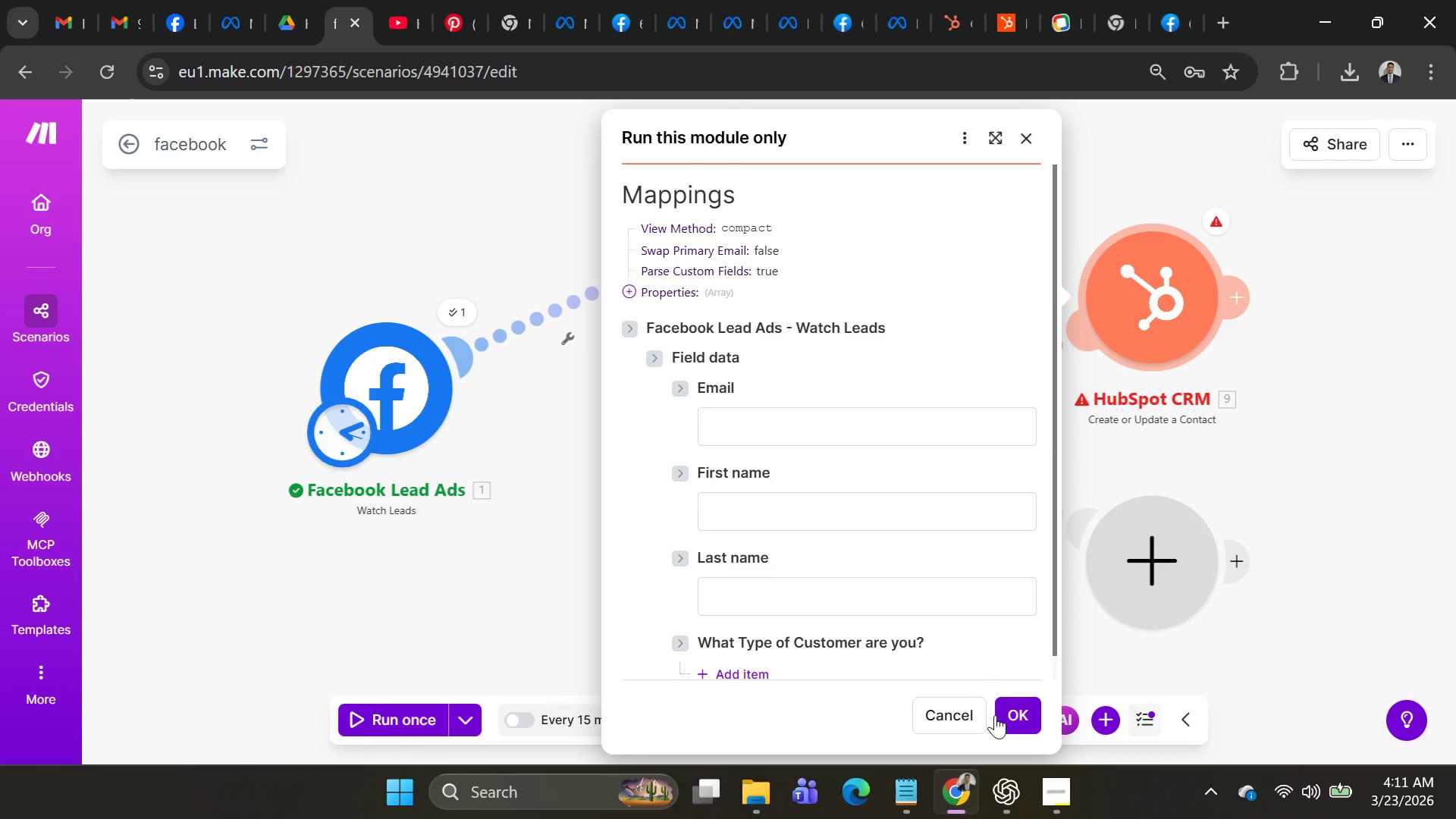 
scroll: coordinate [849, 579], scroll_direction: down, amount: 4.0
 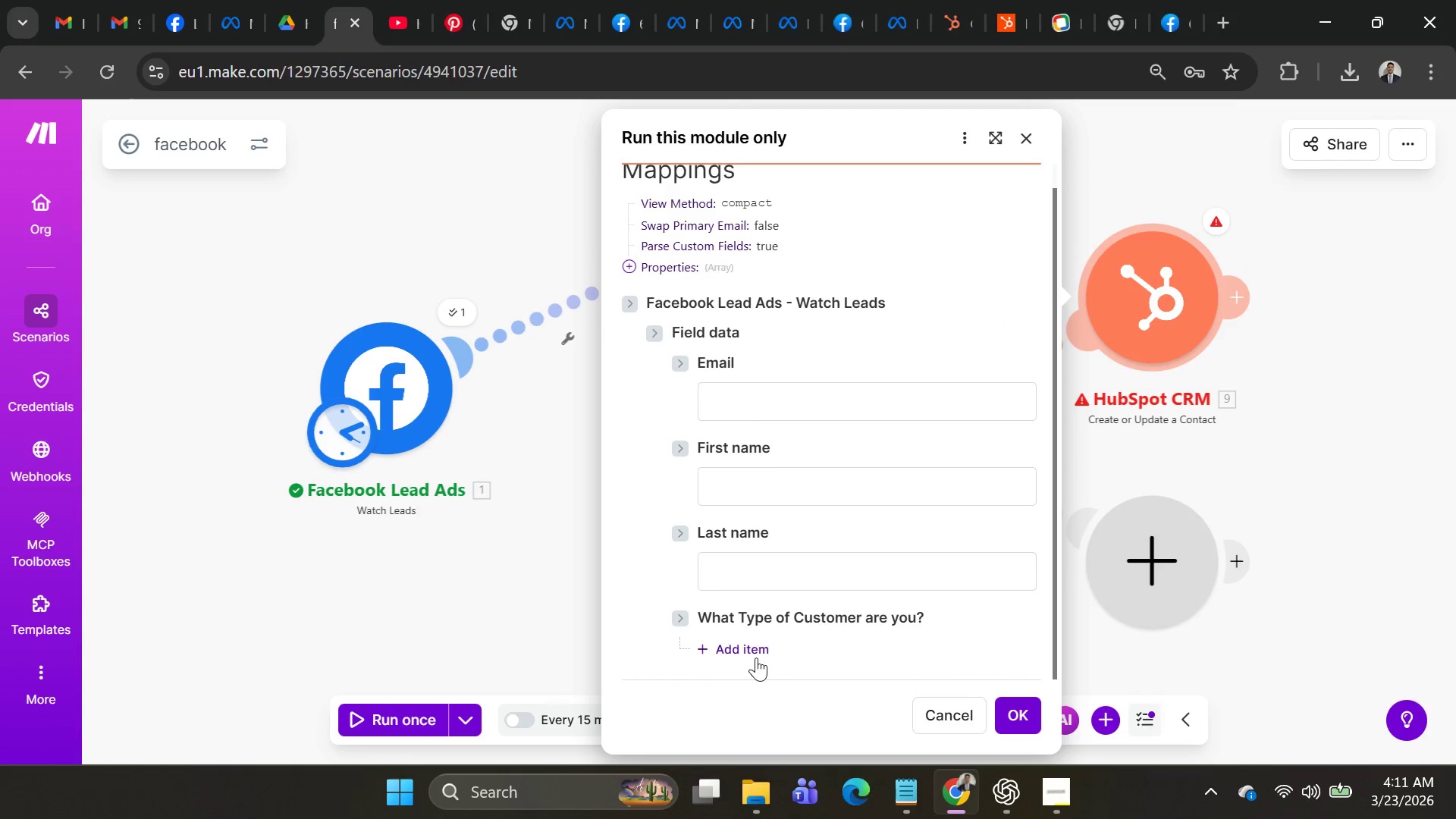 
left_click([756, 650])
 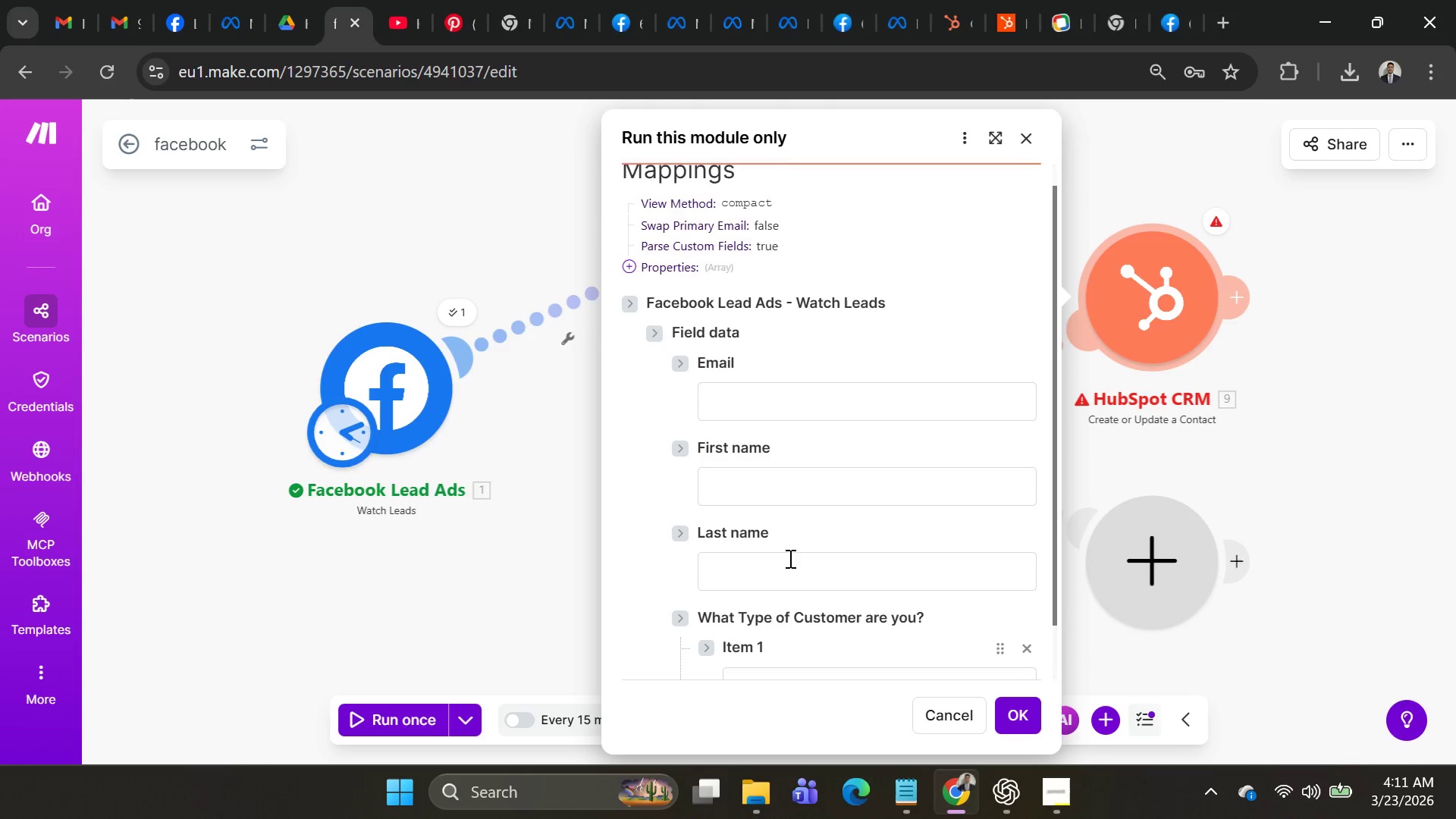 
scroll: coordinate [789, 558], scroll_direction: down, amount: 3.0
 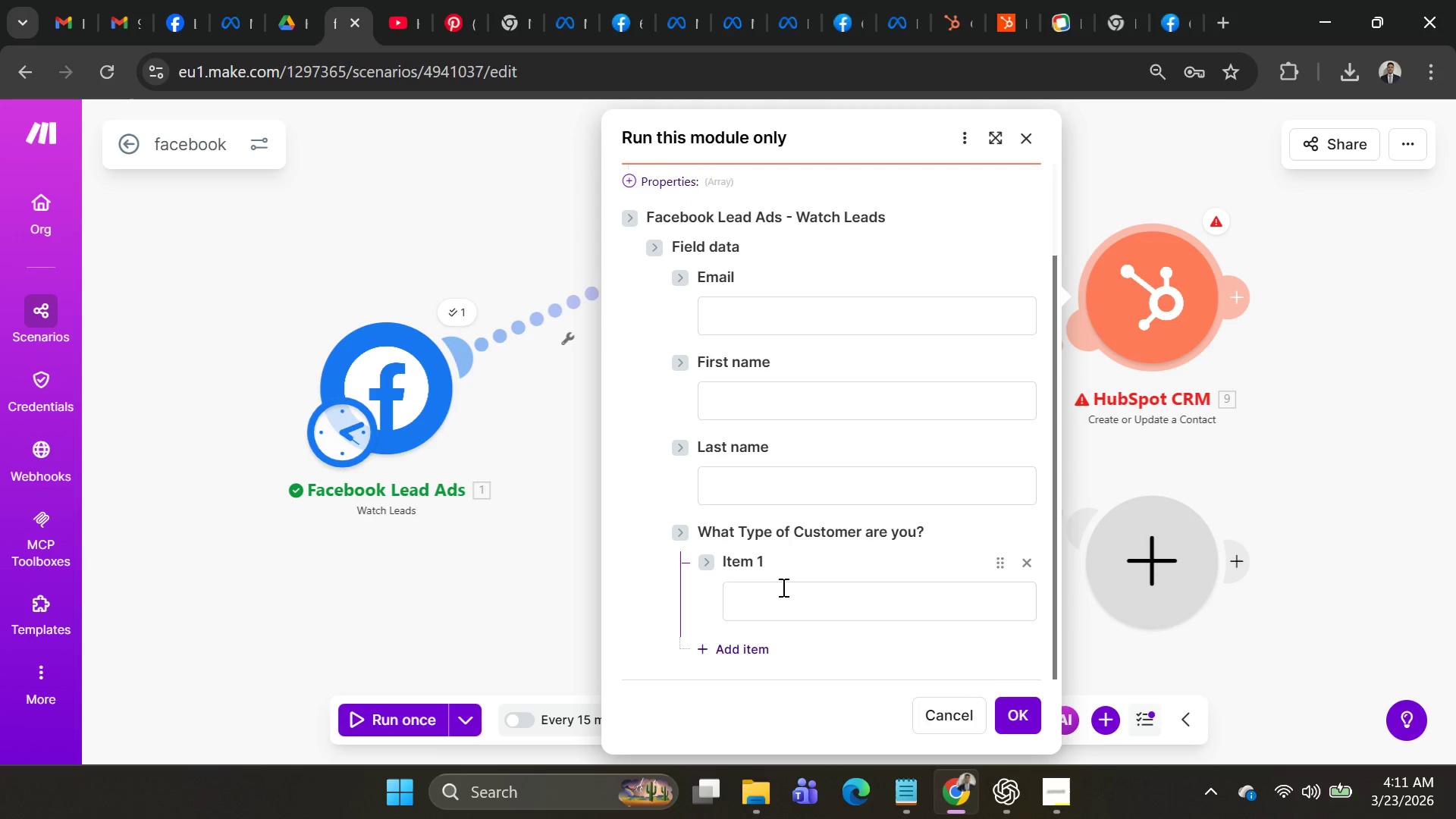 
left_click([782, 587])
 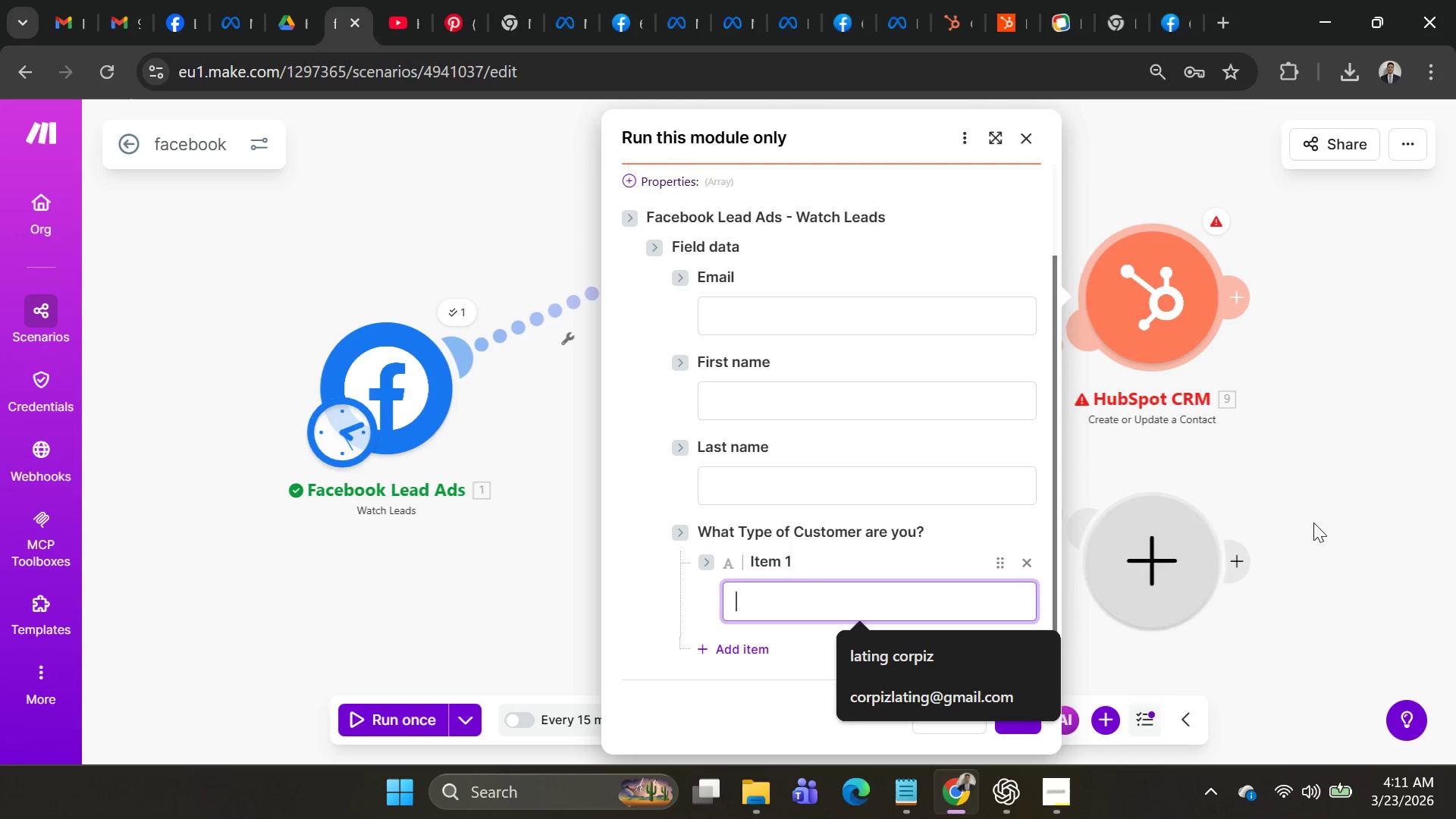 
scroll: coordinate [1346, 506], scroll_direction: down, amount: 1.0
 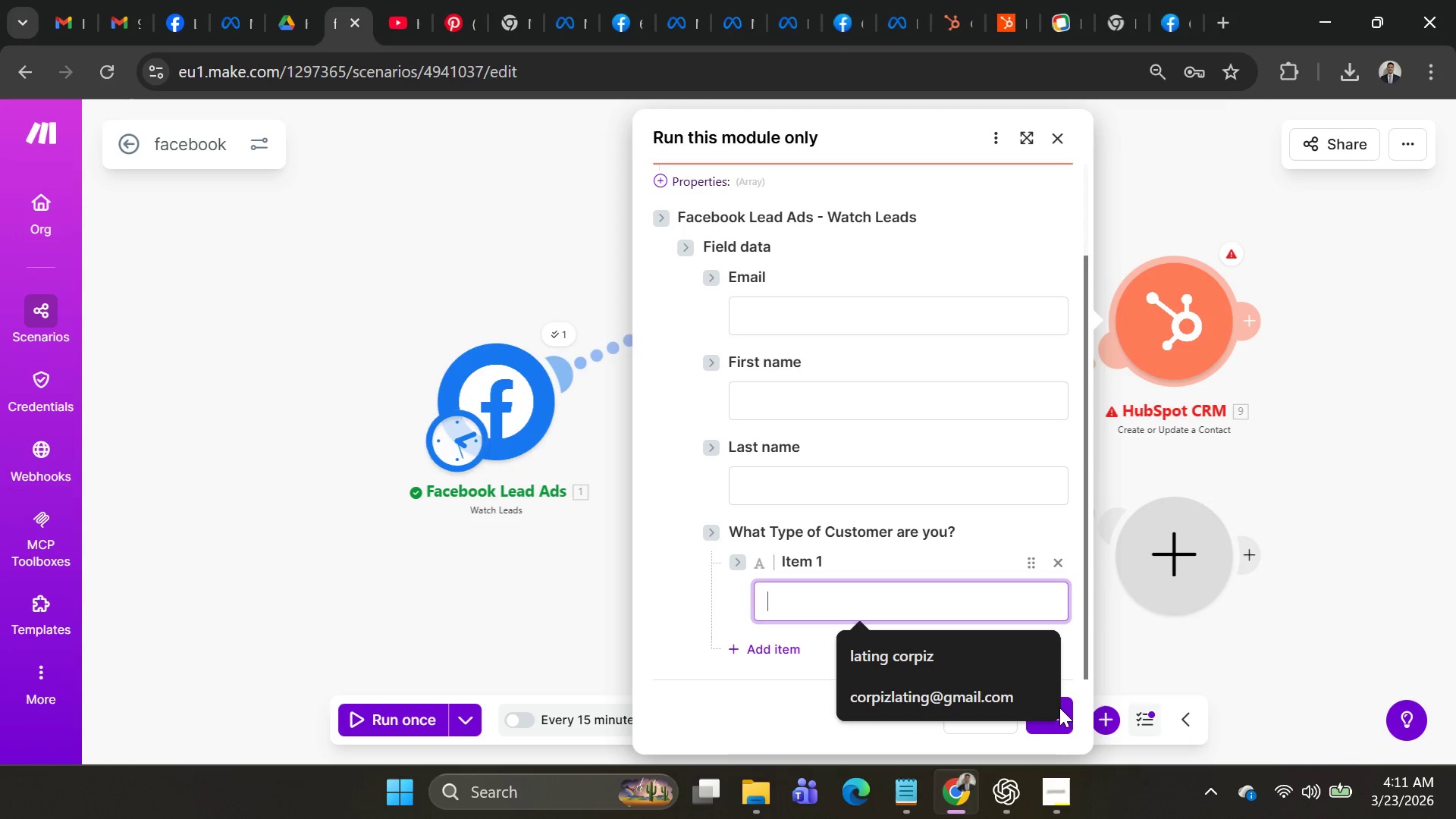 
left_click([1055, 713])
 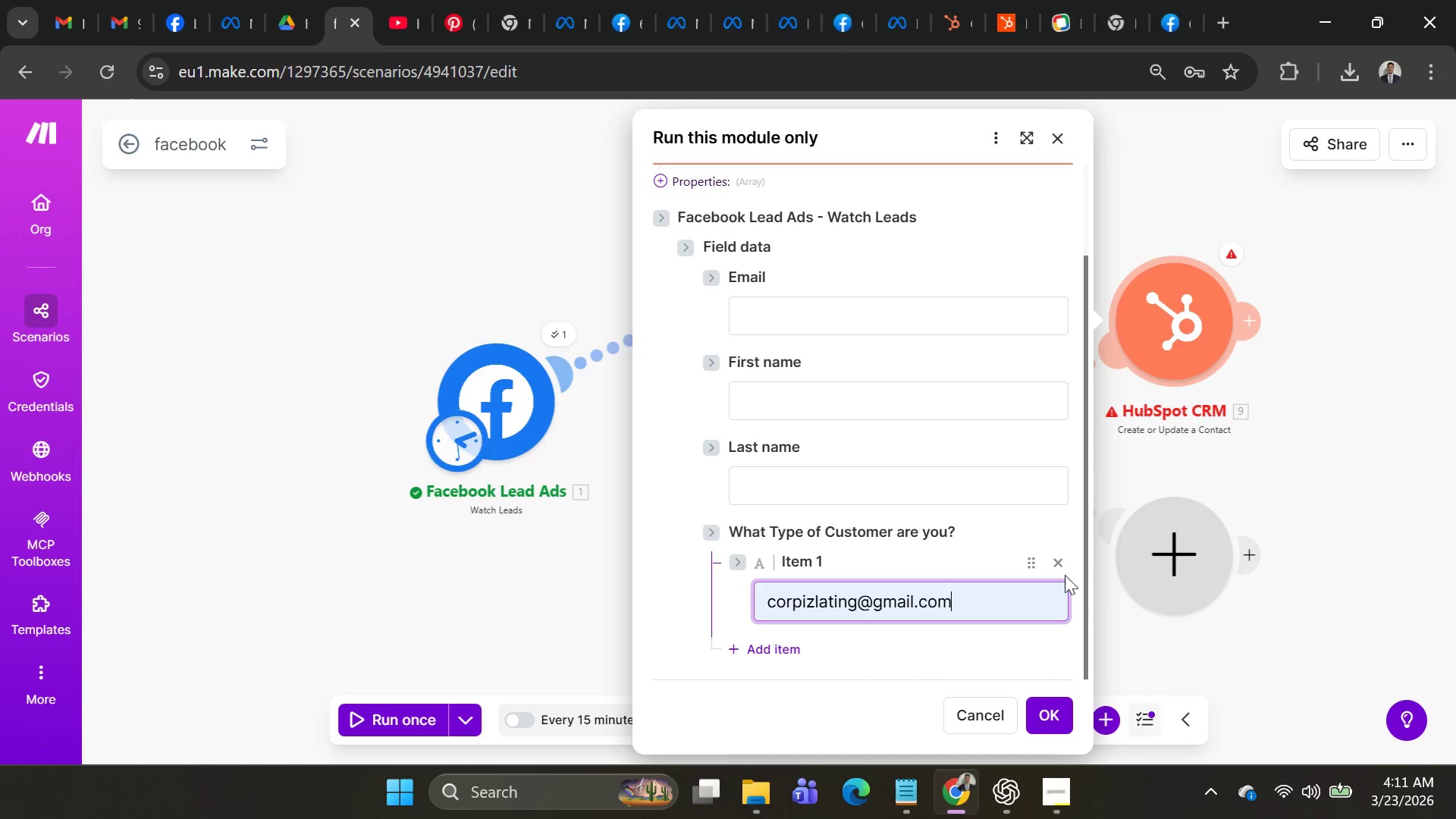 
left_click([1059, 563])
 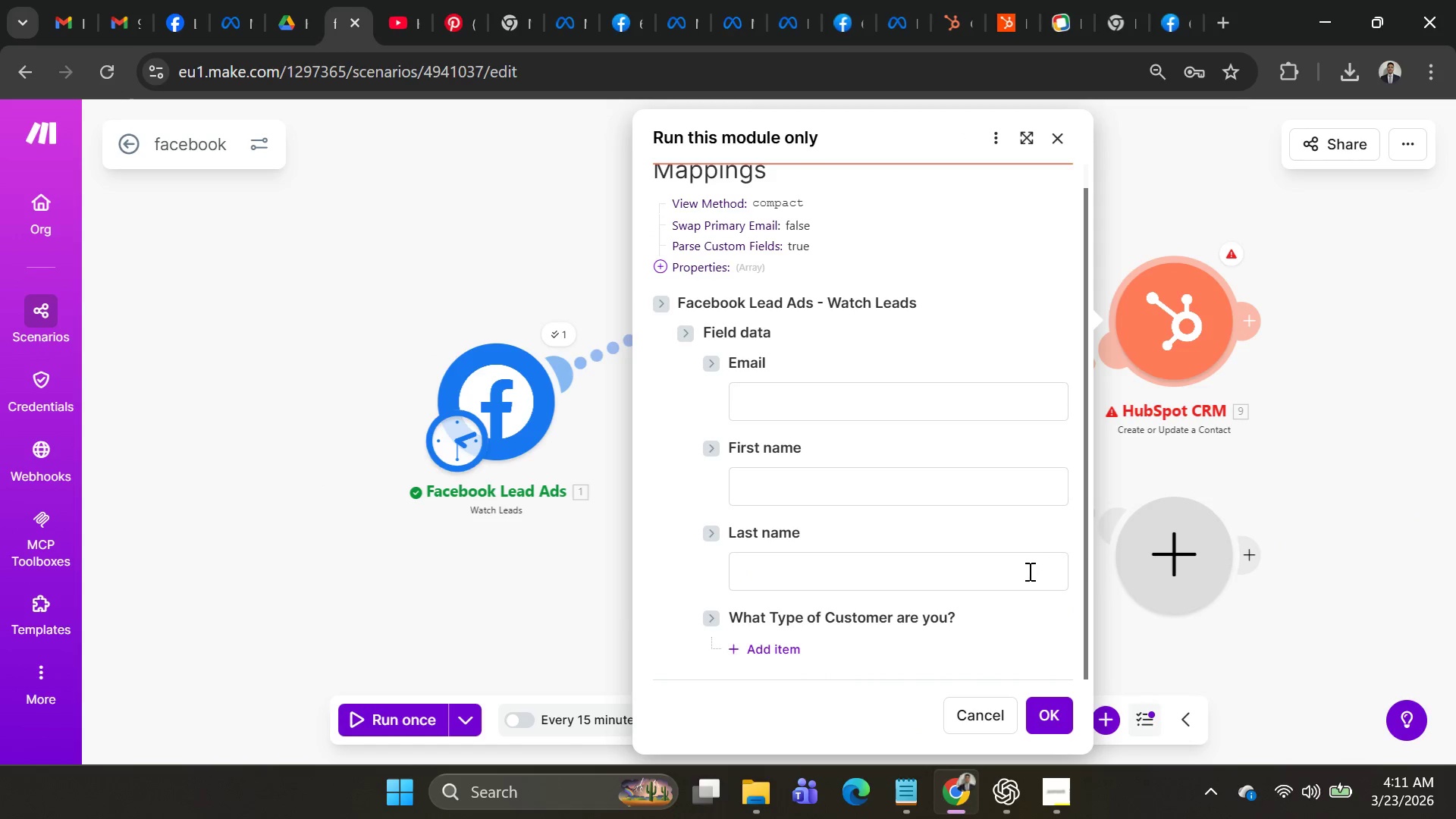 
scroll: coordinate [959, 604], scroll_direction: down, amount: 1.0
 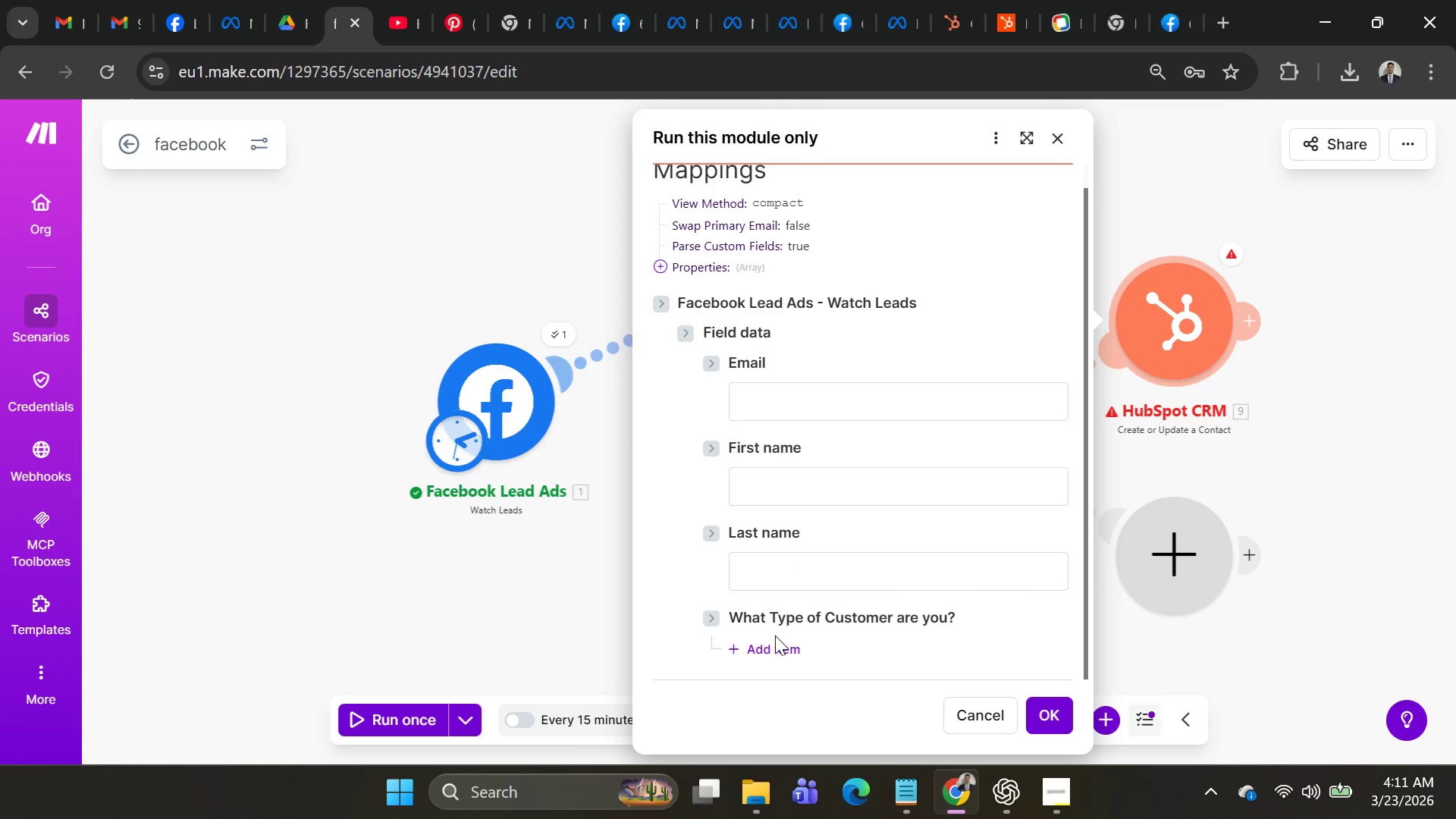 
left_click([774, 644])
 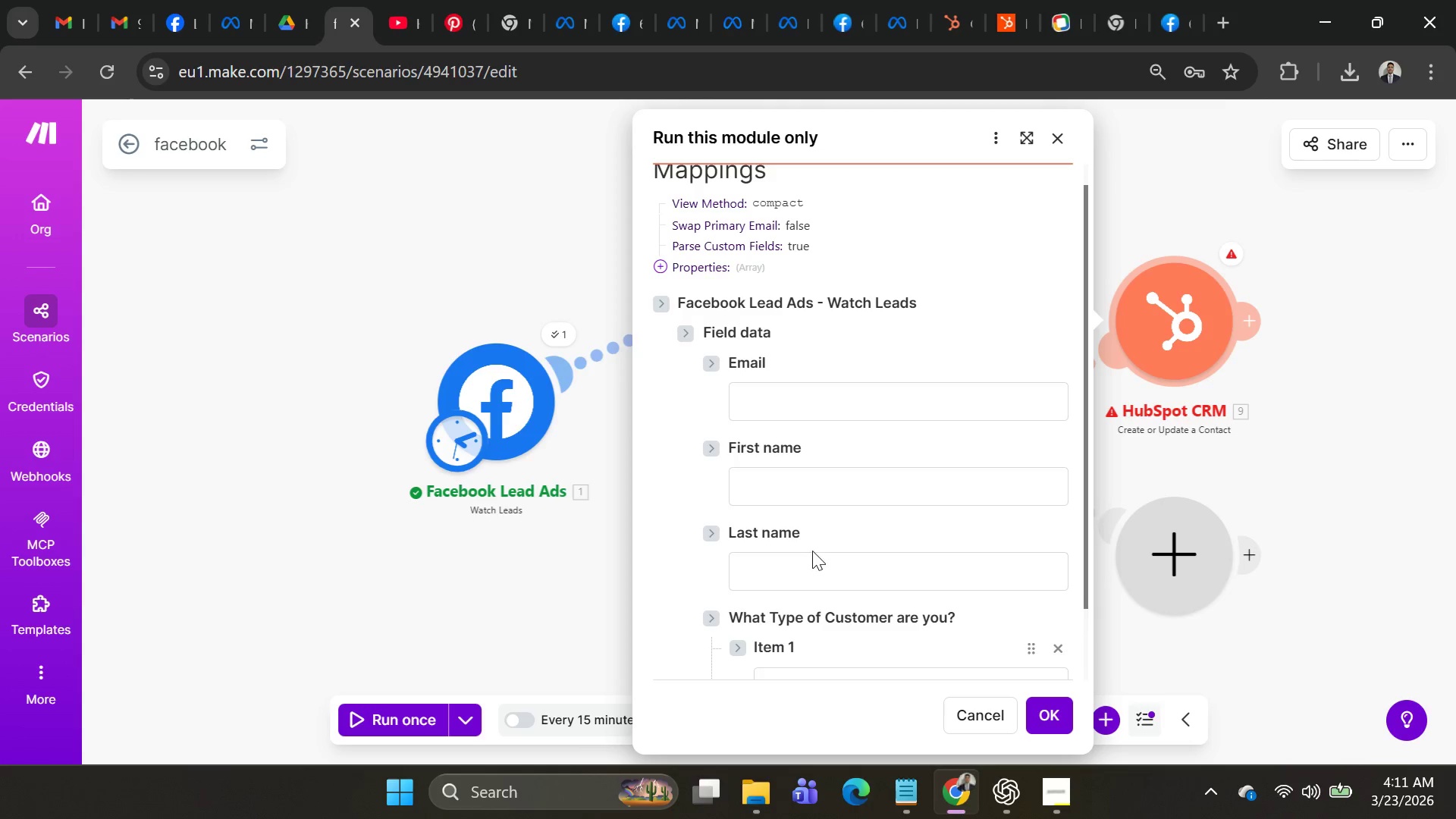 
scroll: coordinate [812, 551], scroll_direction: down, amount: 2.0
 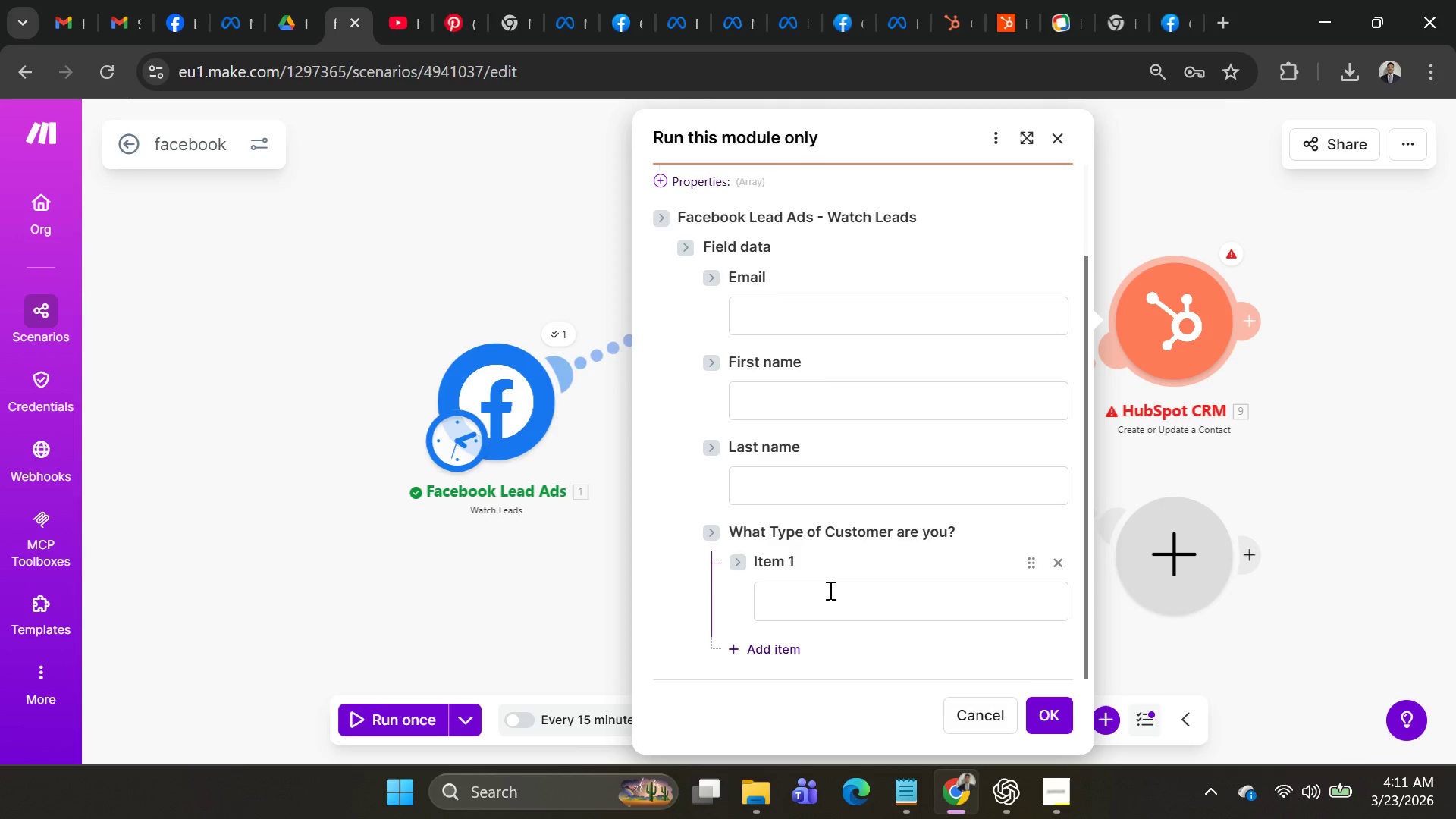 
left_click([827, 592])
 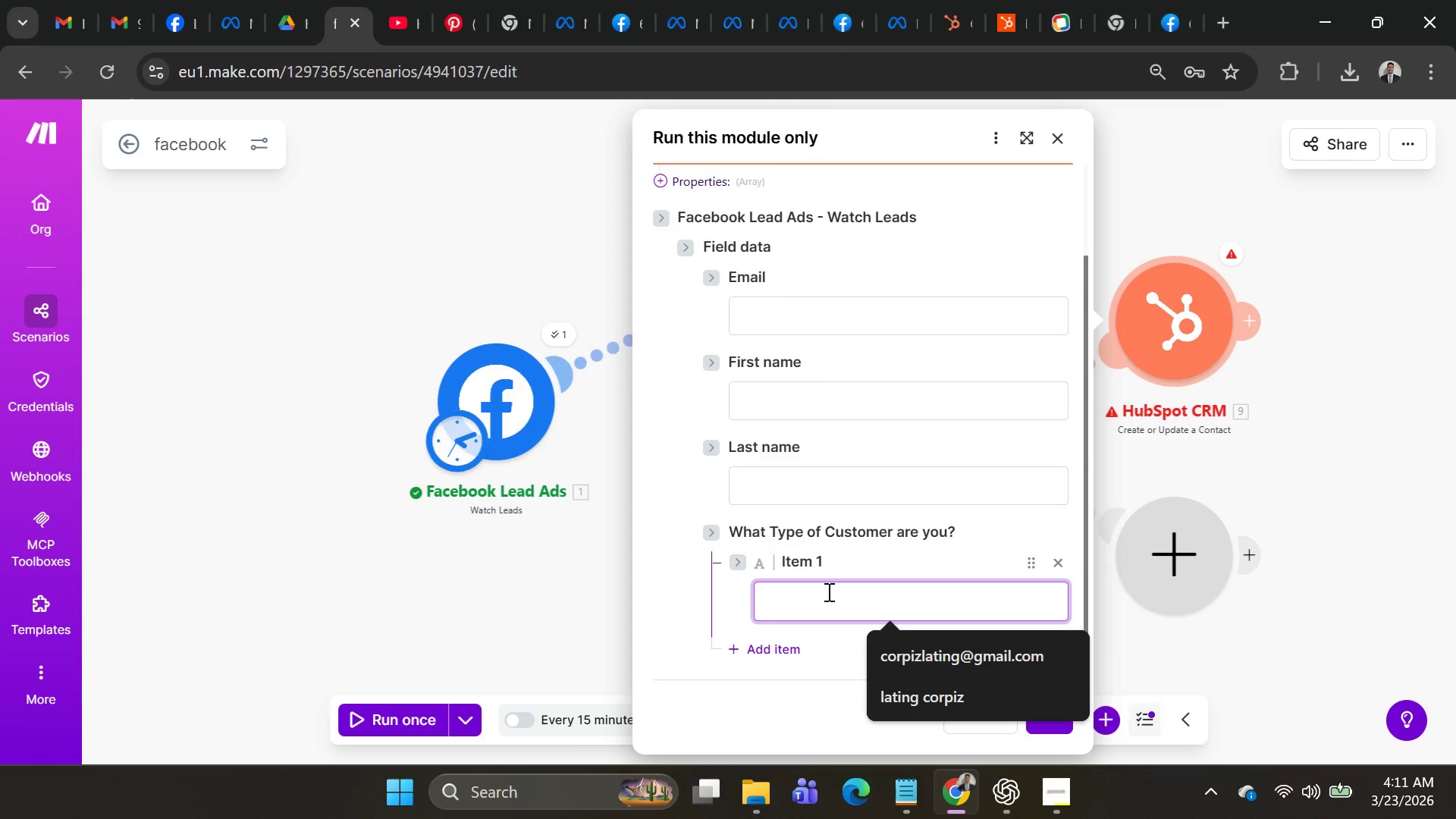 
key(Control+ControlLeft)
 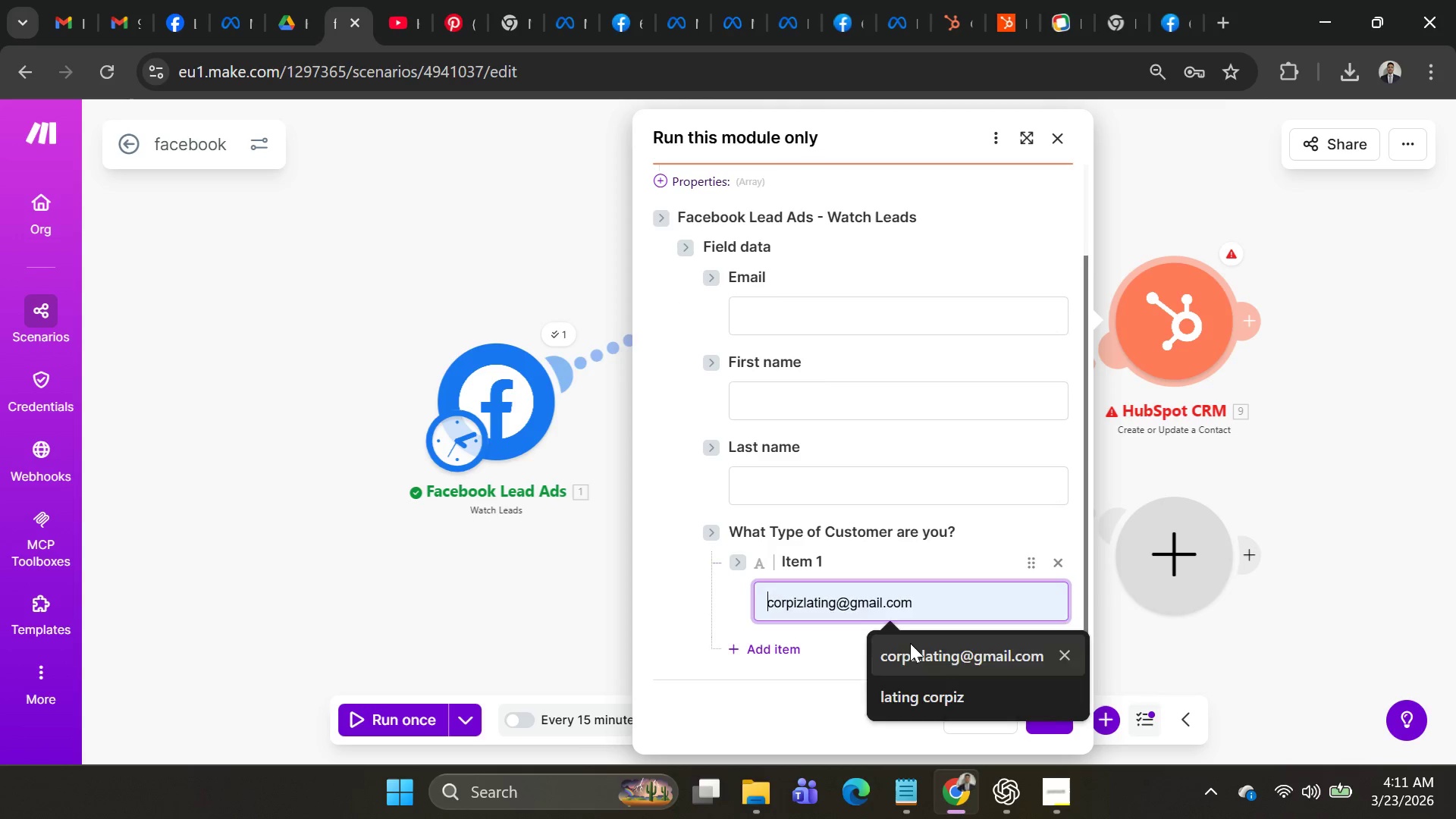 
key(Control+ControlLeft)
 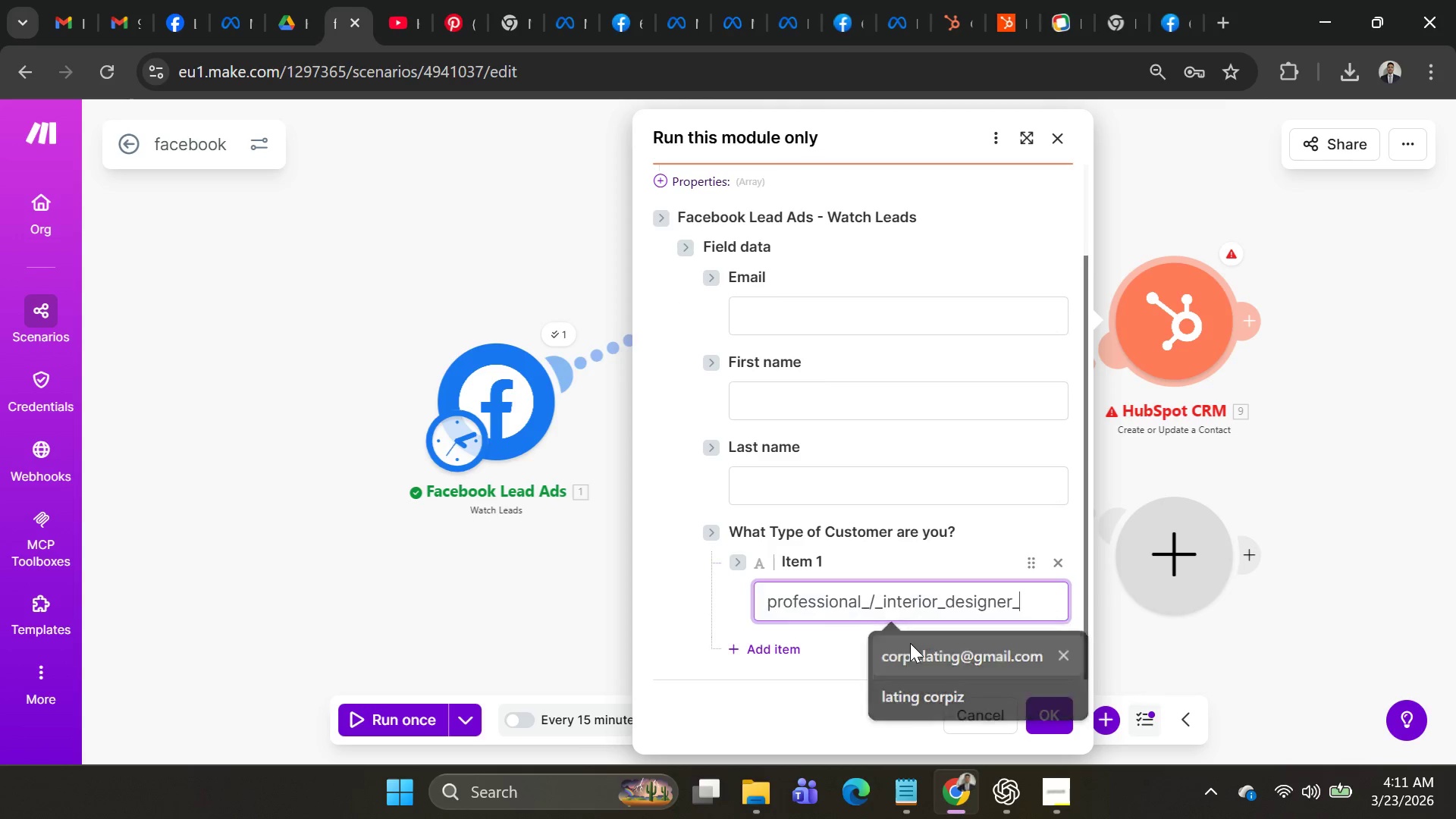 
key(Control+V)
 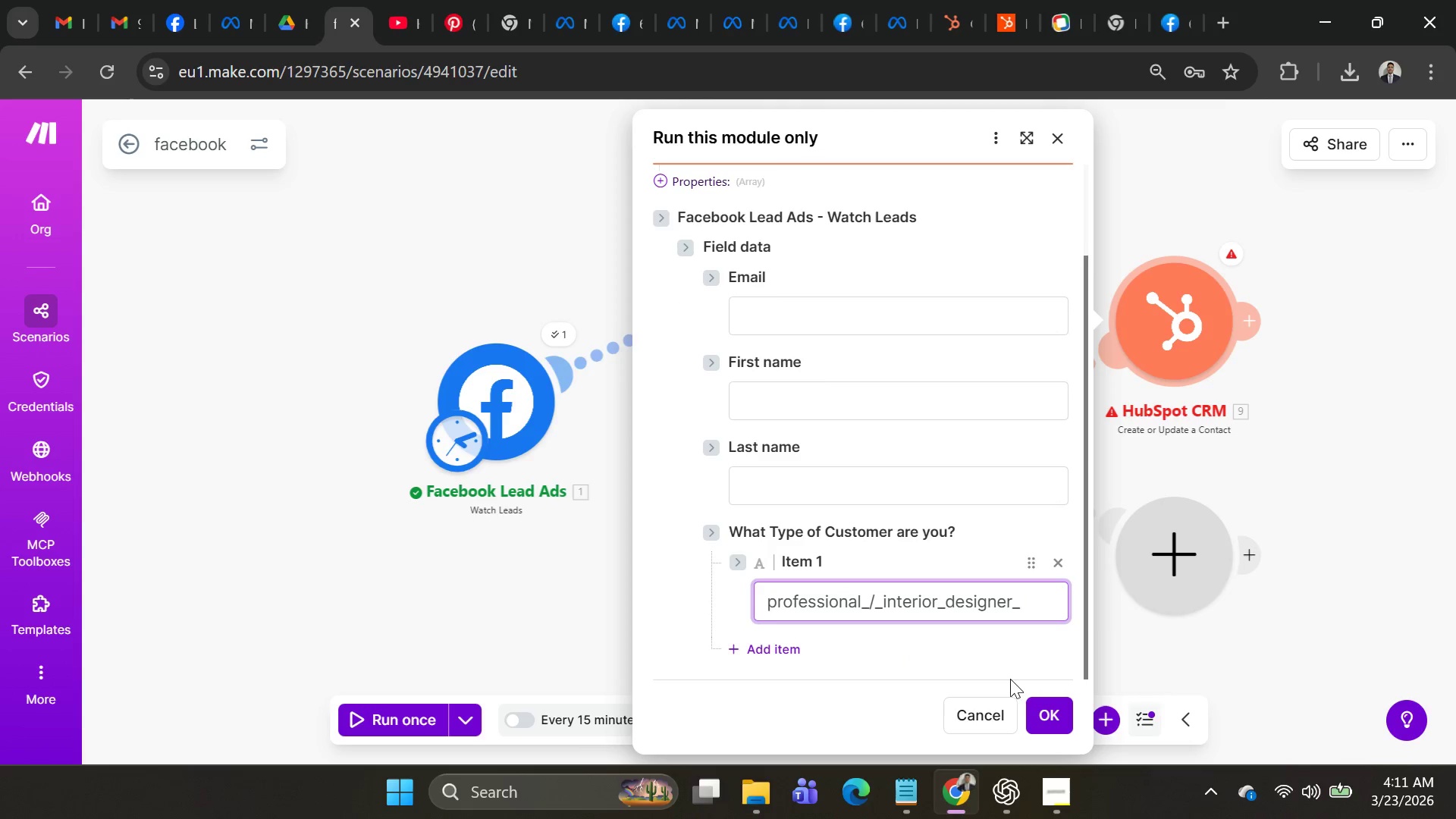 
left_click([1033, 701])
 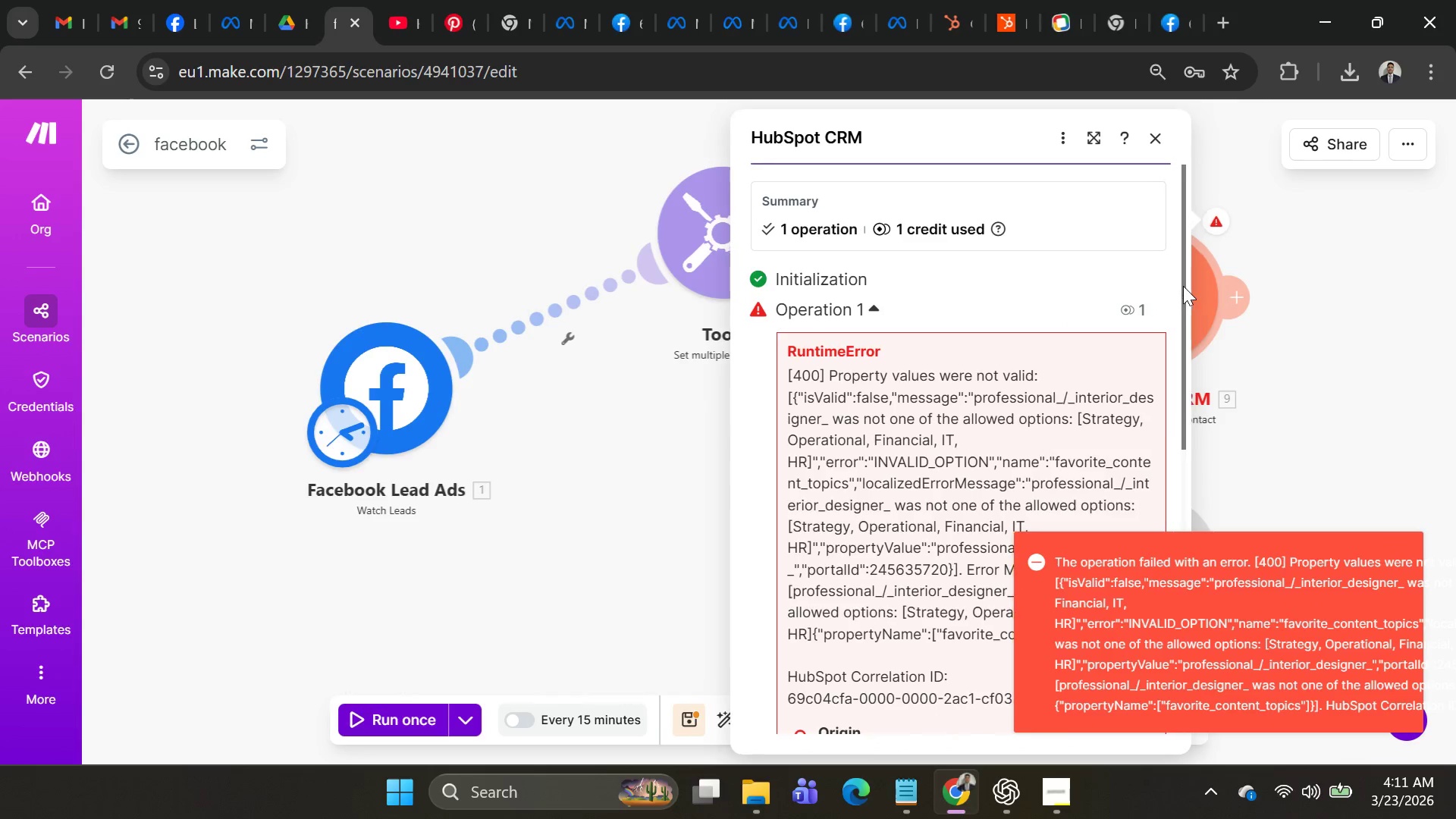 
left_click([1207, 286])
 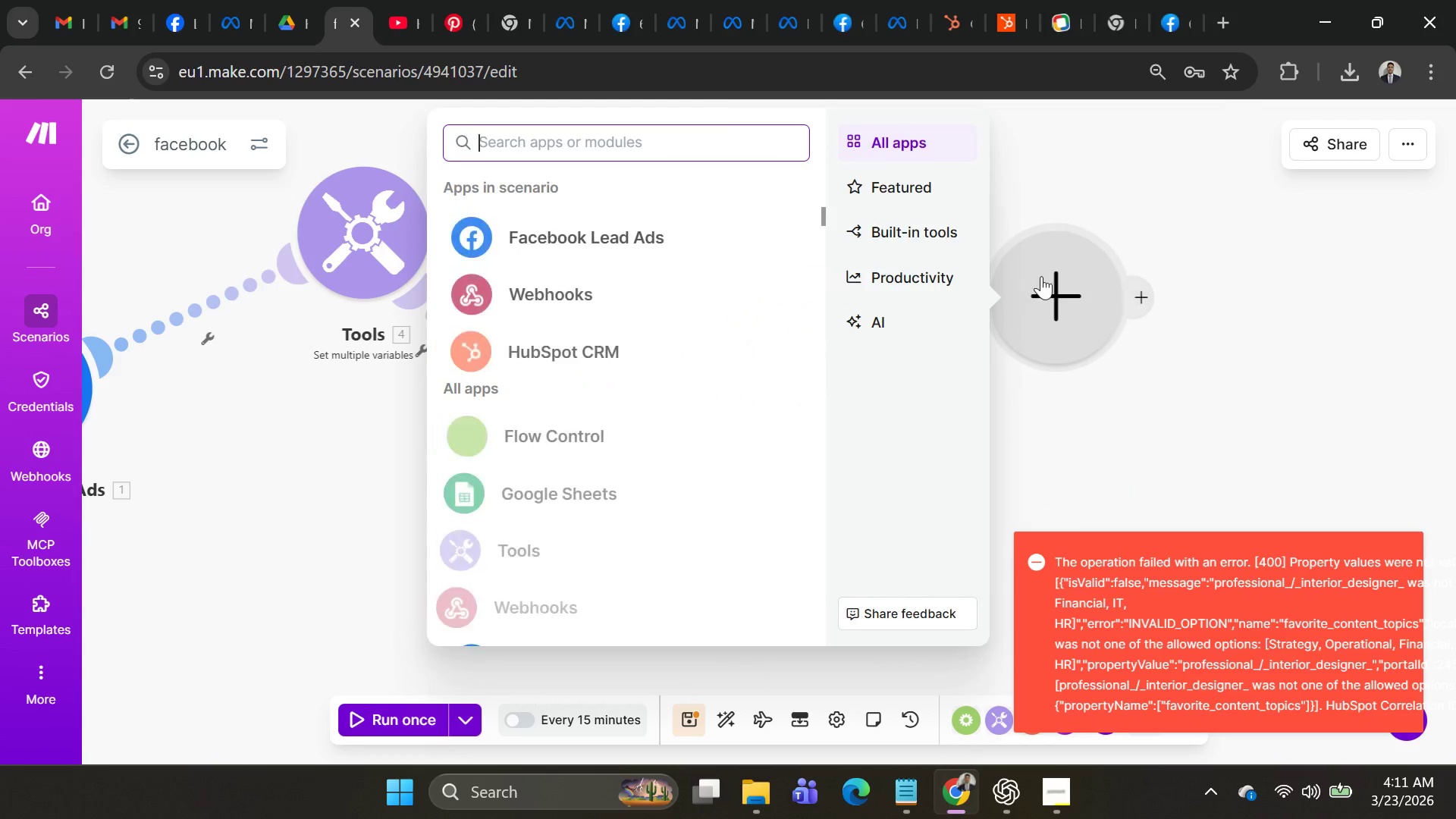 
left_click([1225, 287])
 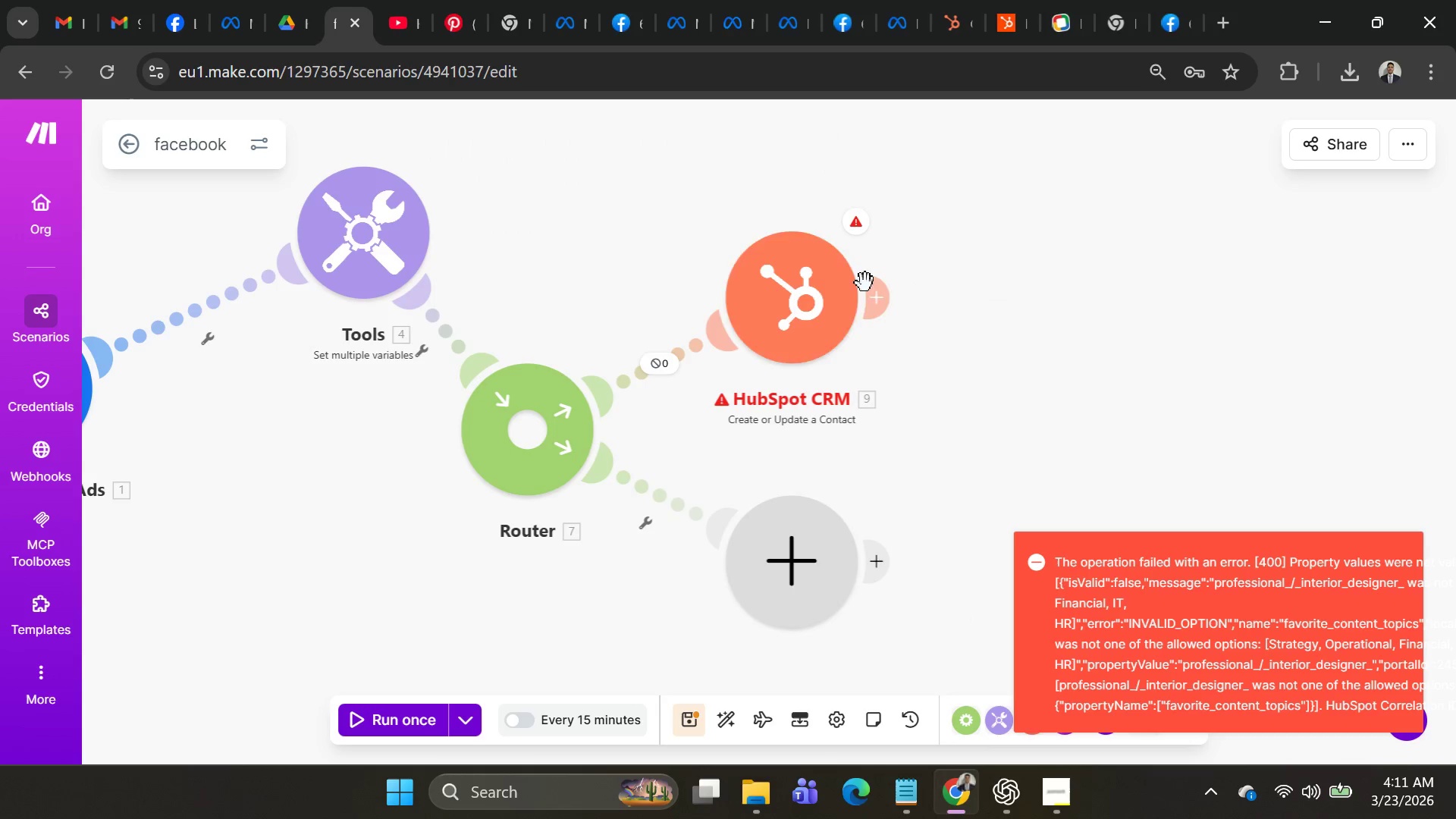 
left_click([812, 287])
 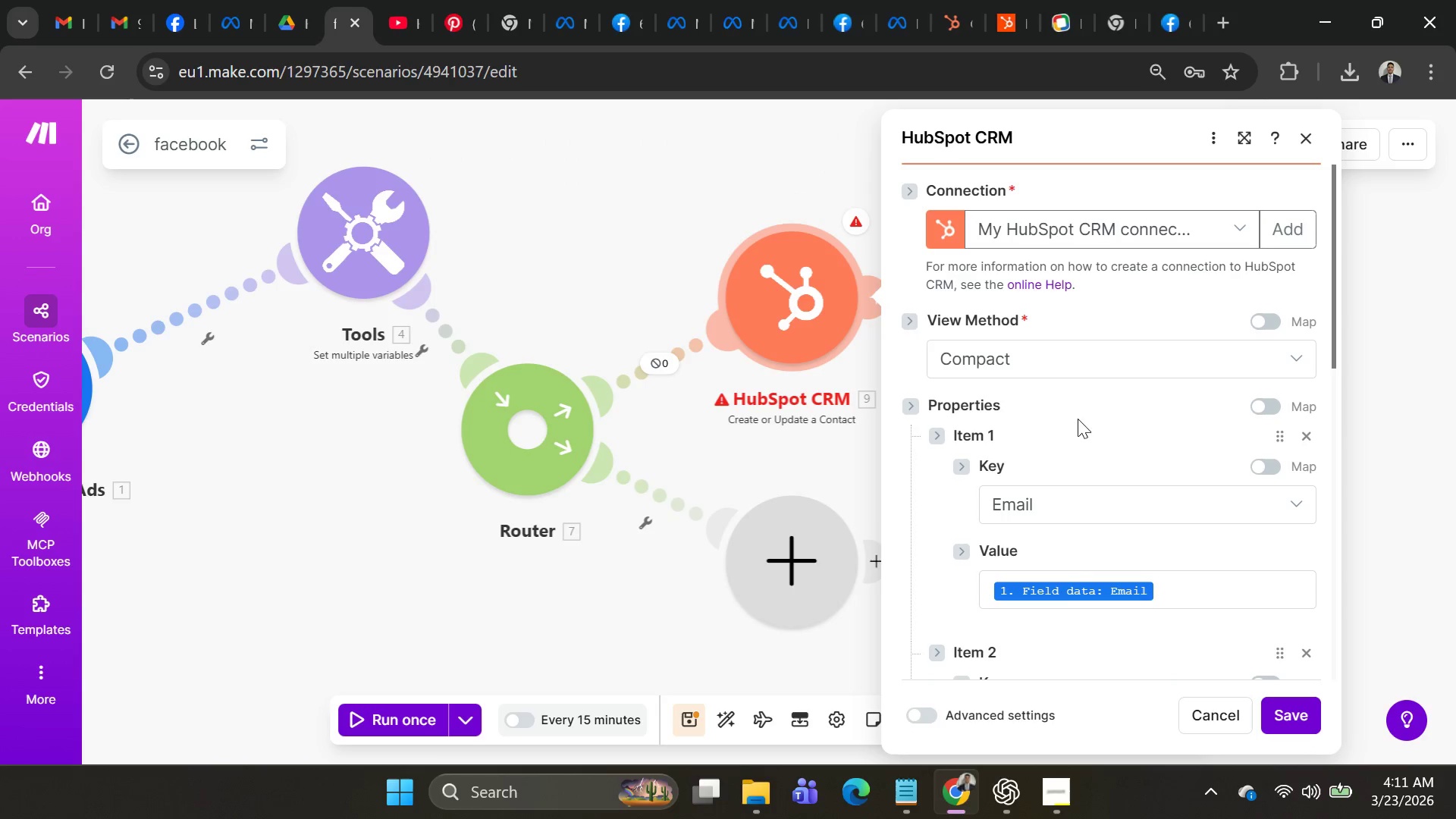 
scroll: coordinate [1122, 516], scroll_direction: down, amount: 9.0
 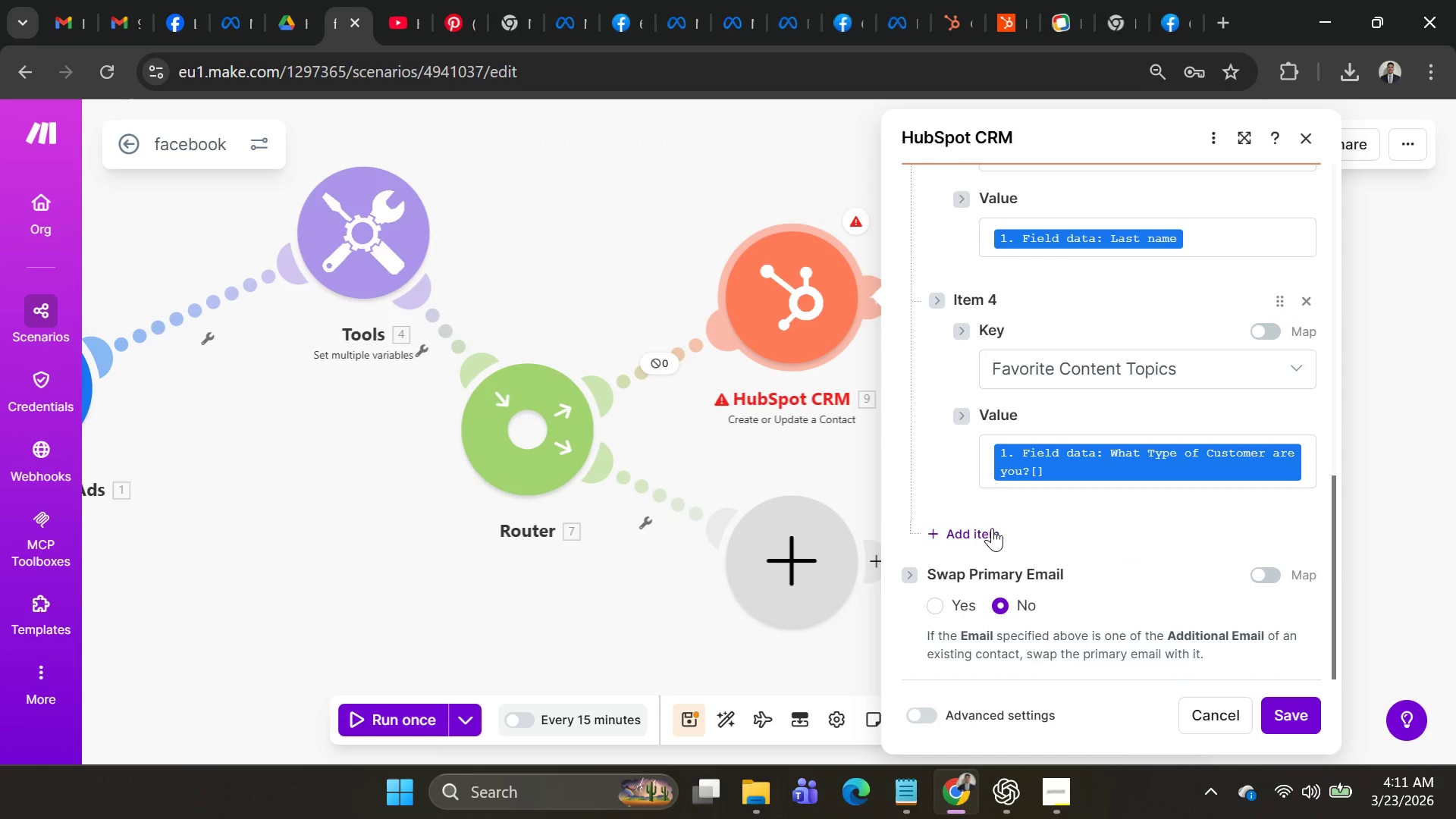 
left_click([1022, 498])
 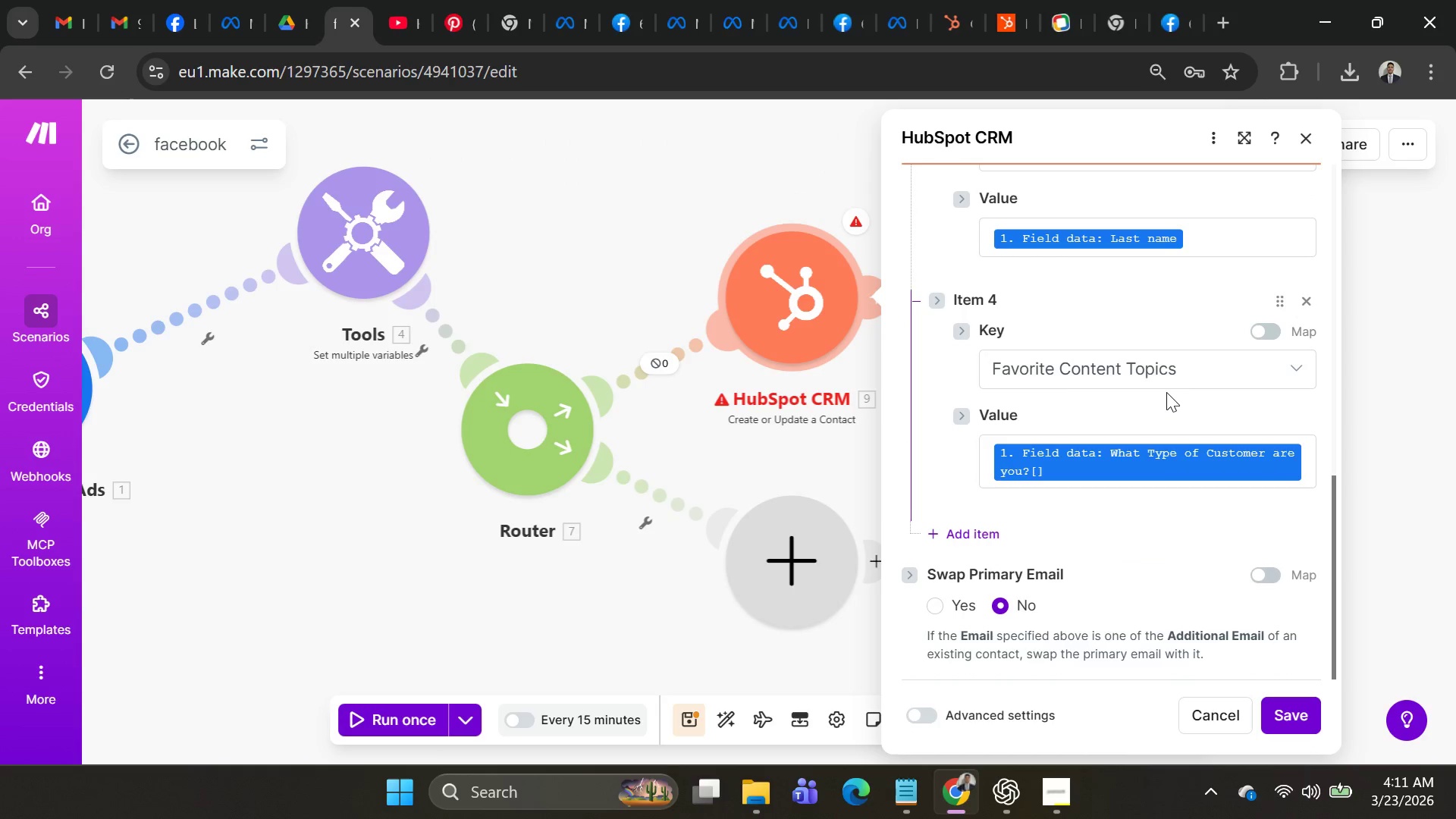 
scroll: coordinate [1180, 375], scroll_direction: up, amount: 6.0
 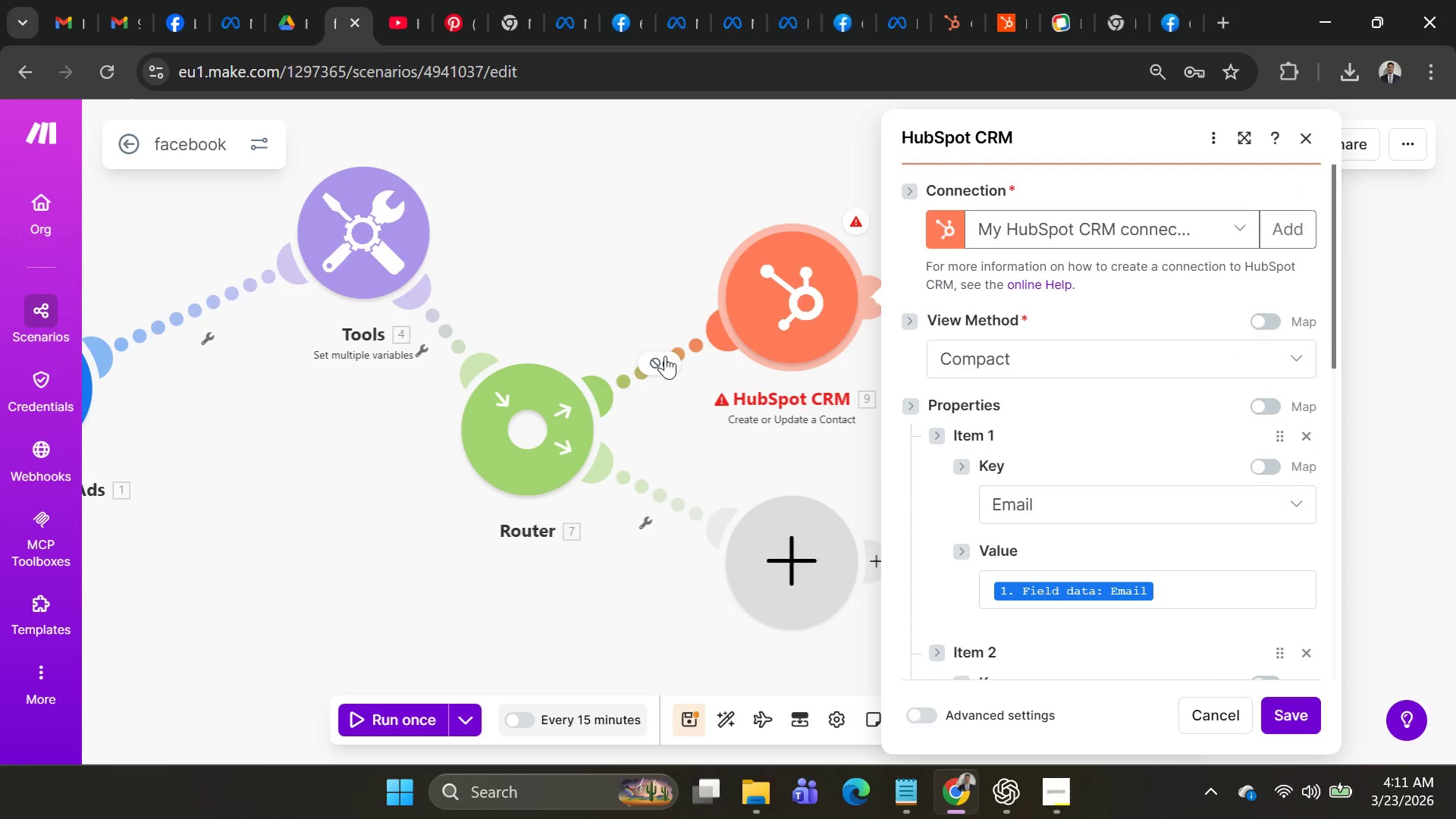 
scroll: coordinate [1099, 428], scroll_direction: down, amount: 8.0
 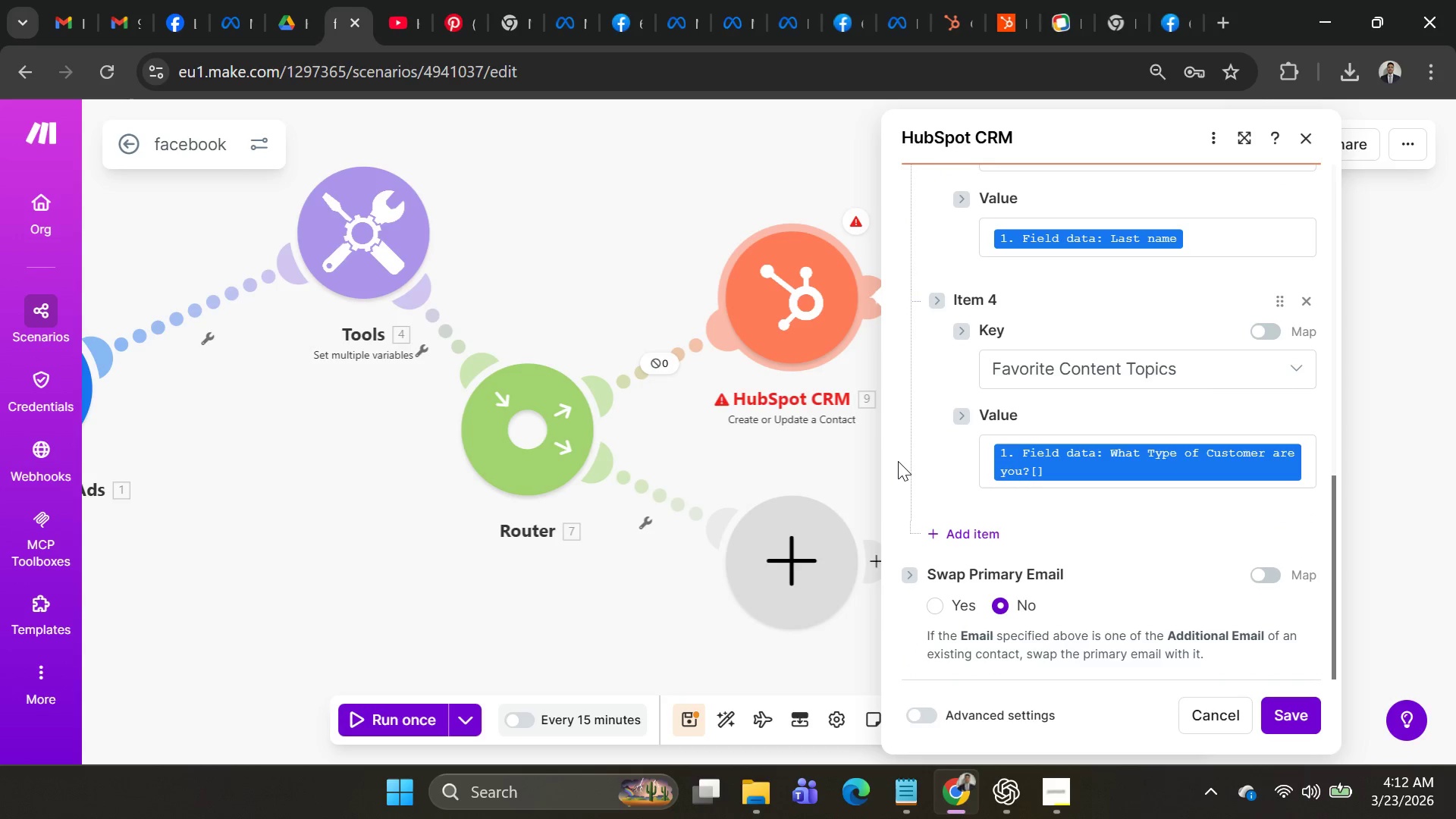 
left_click([896, 462])
 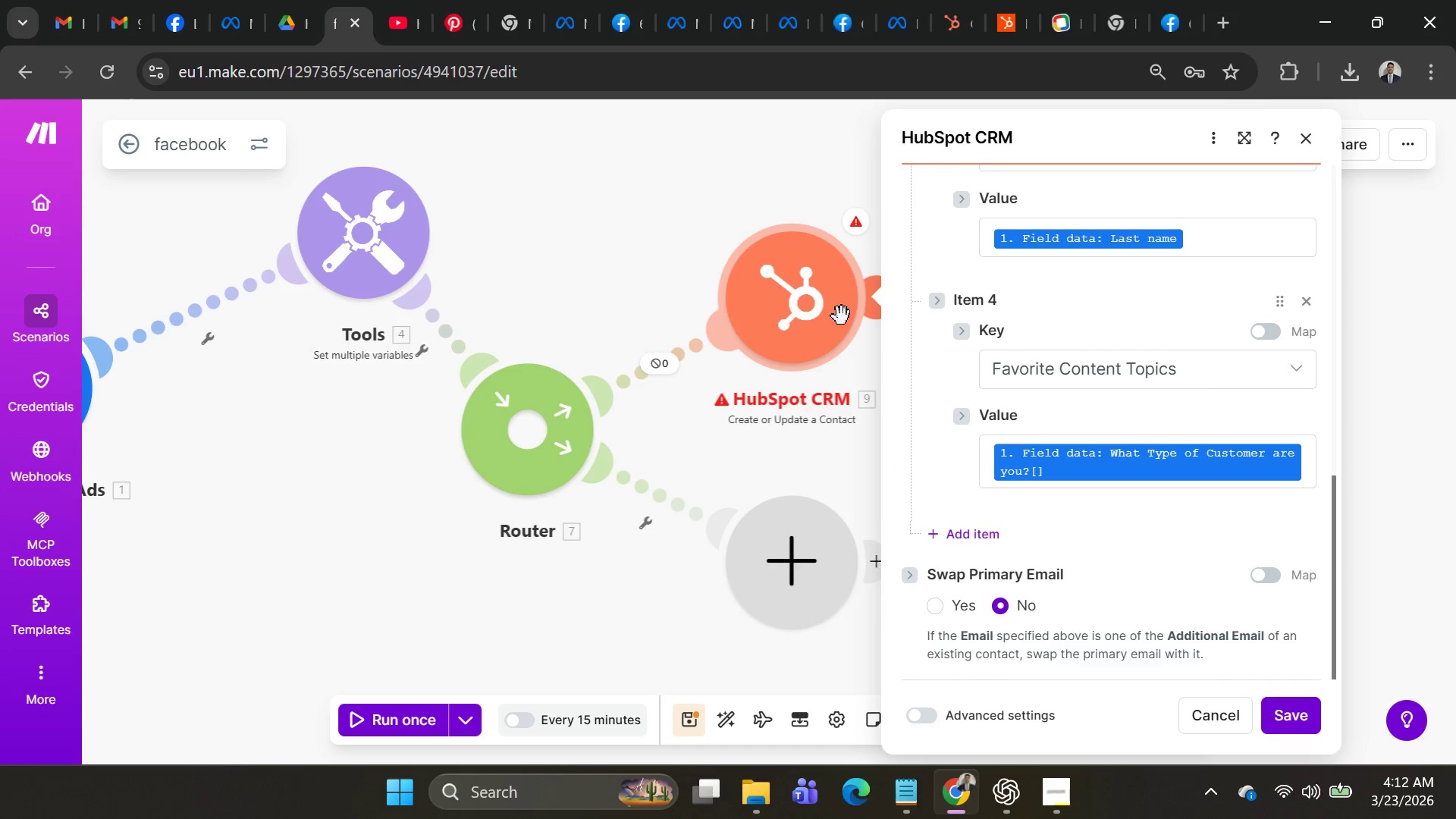 
right_click([793, 290])
 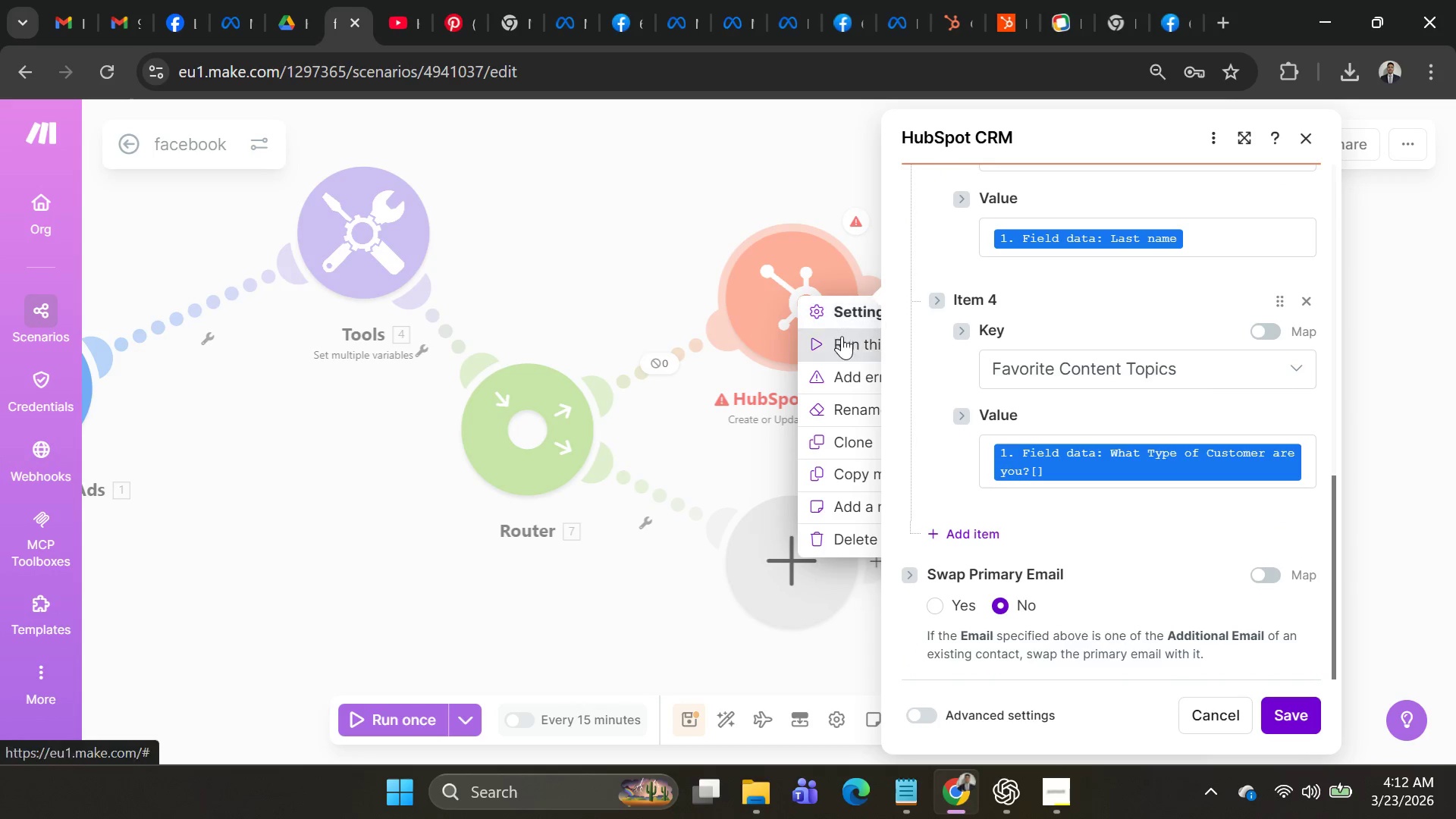 
left_click([844, 337])
 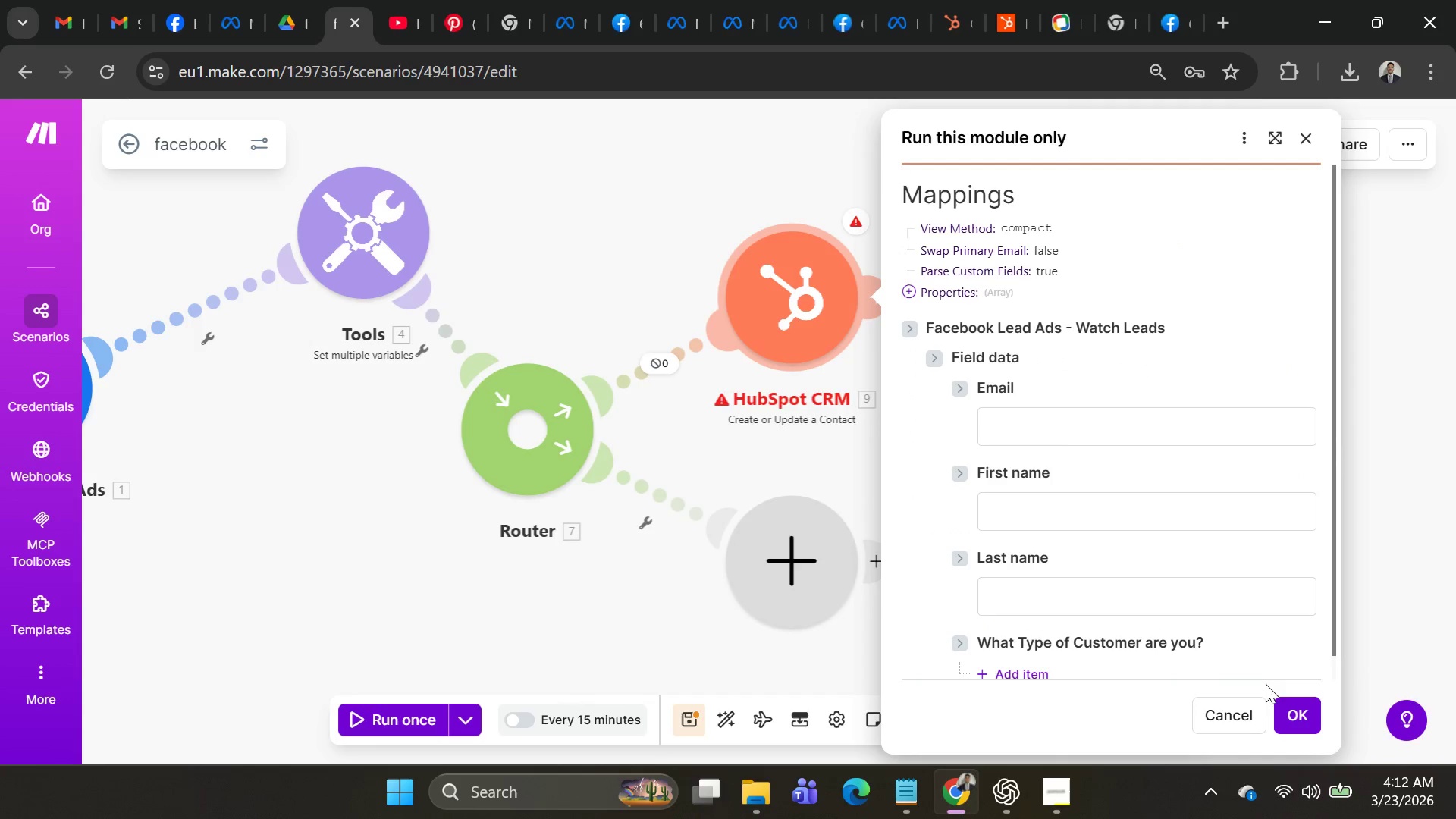 
left_click([1292, 710])
 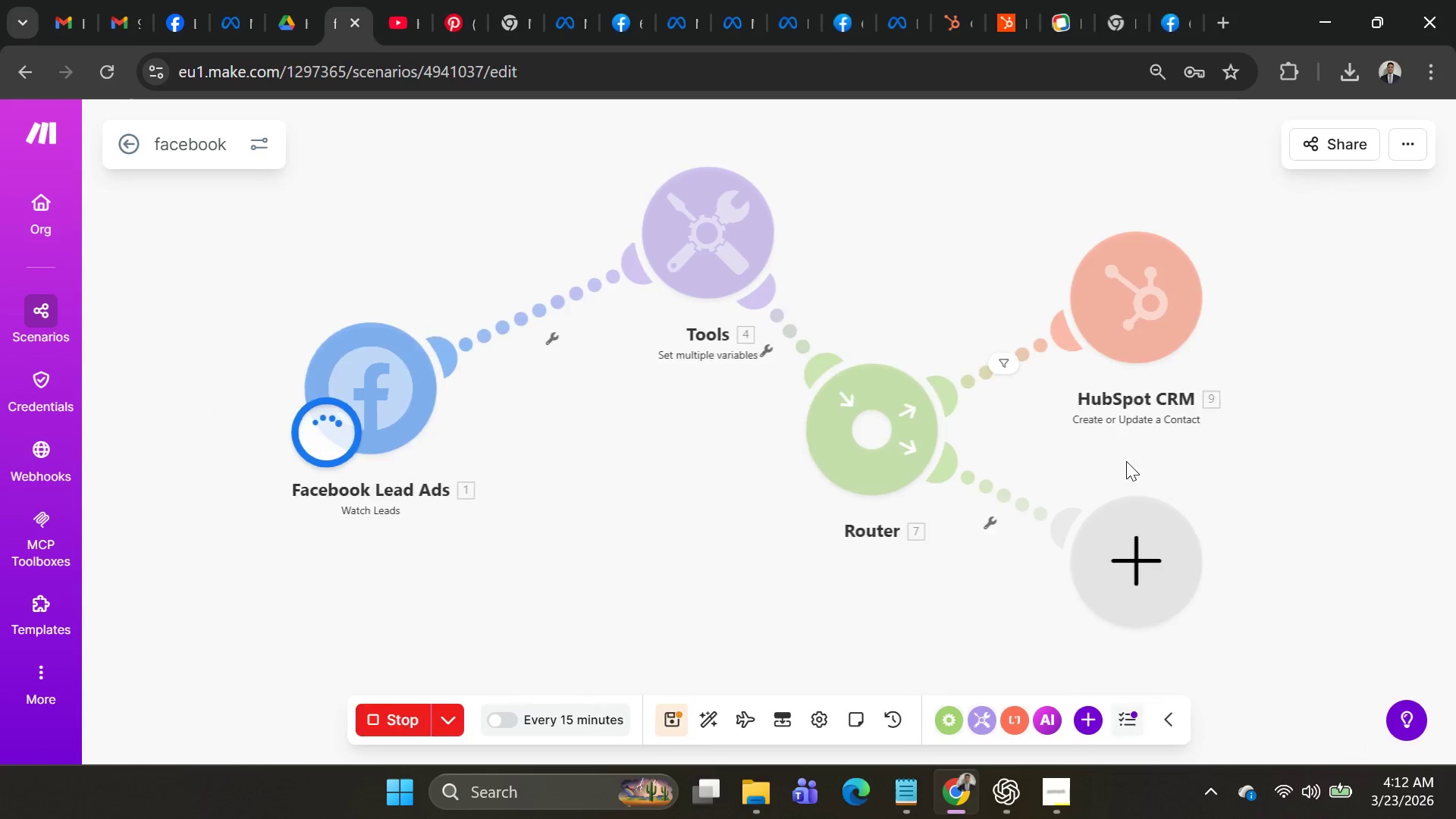 
mouse_move([1122, 321])
 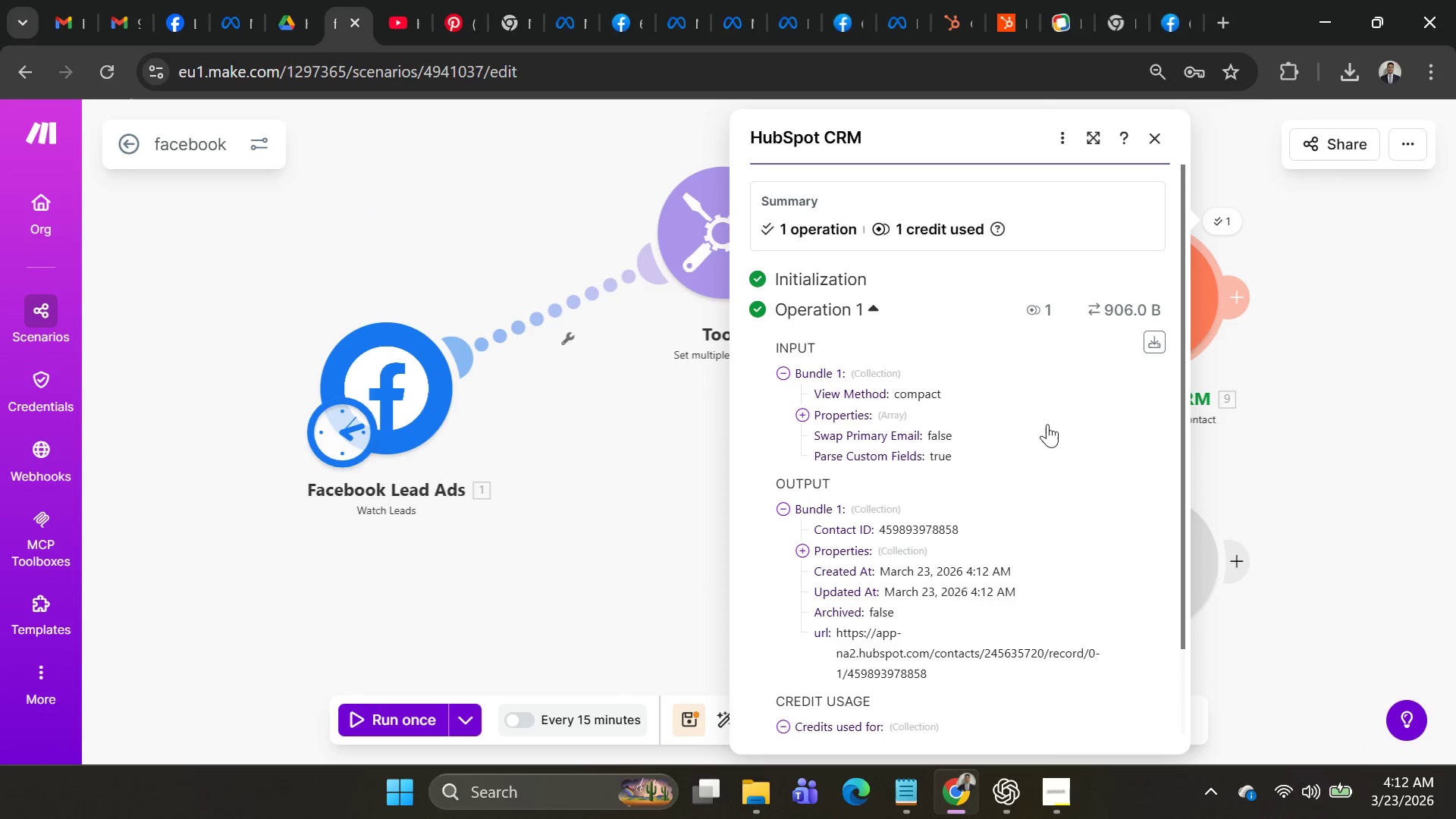 
scroll: coordinate [1045, 441], scroll_direction: down, amount: 5.0
 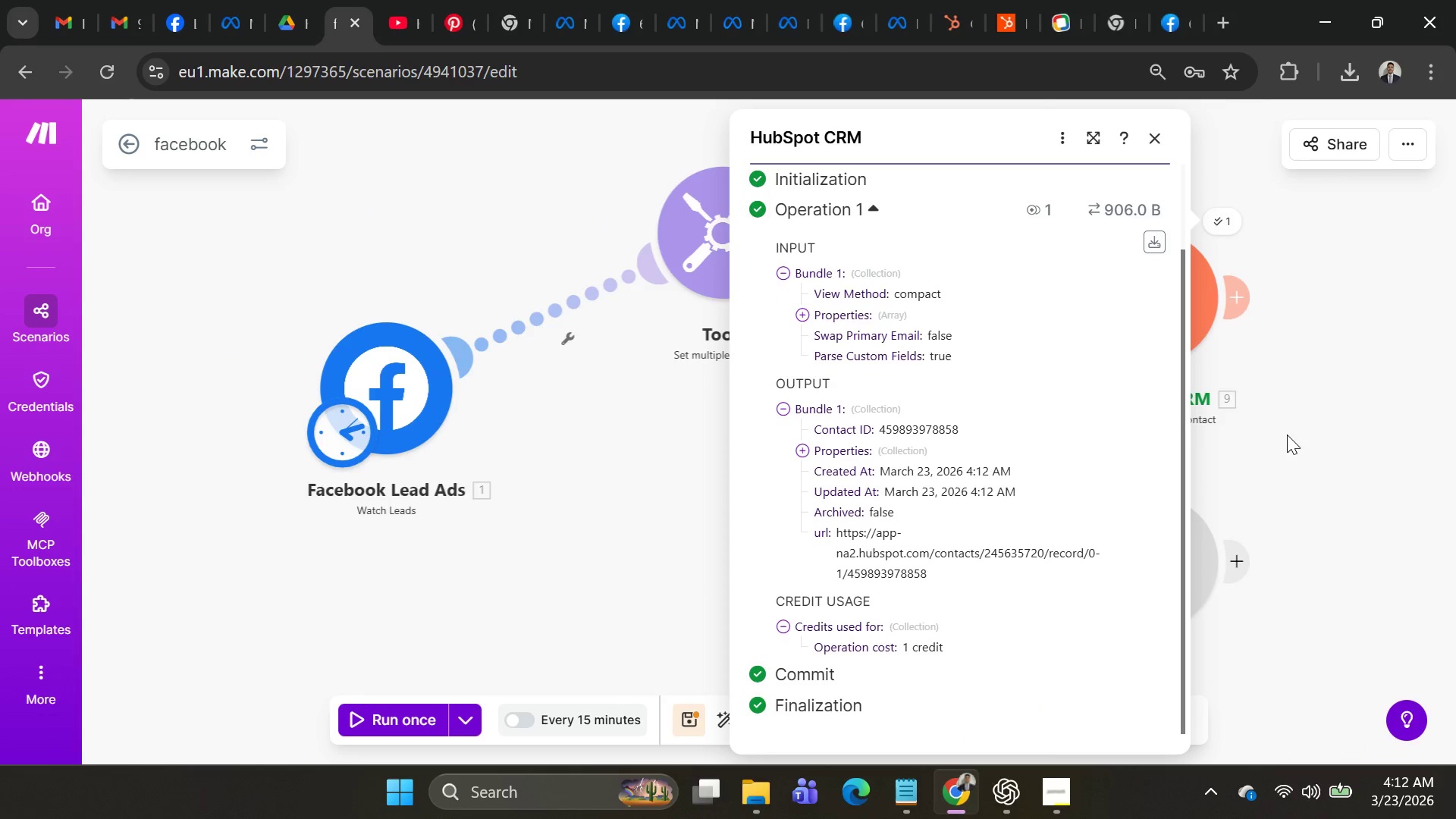 
left_click([1287, 435])
 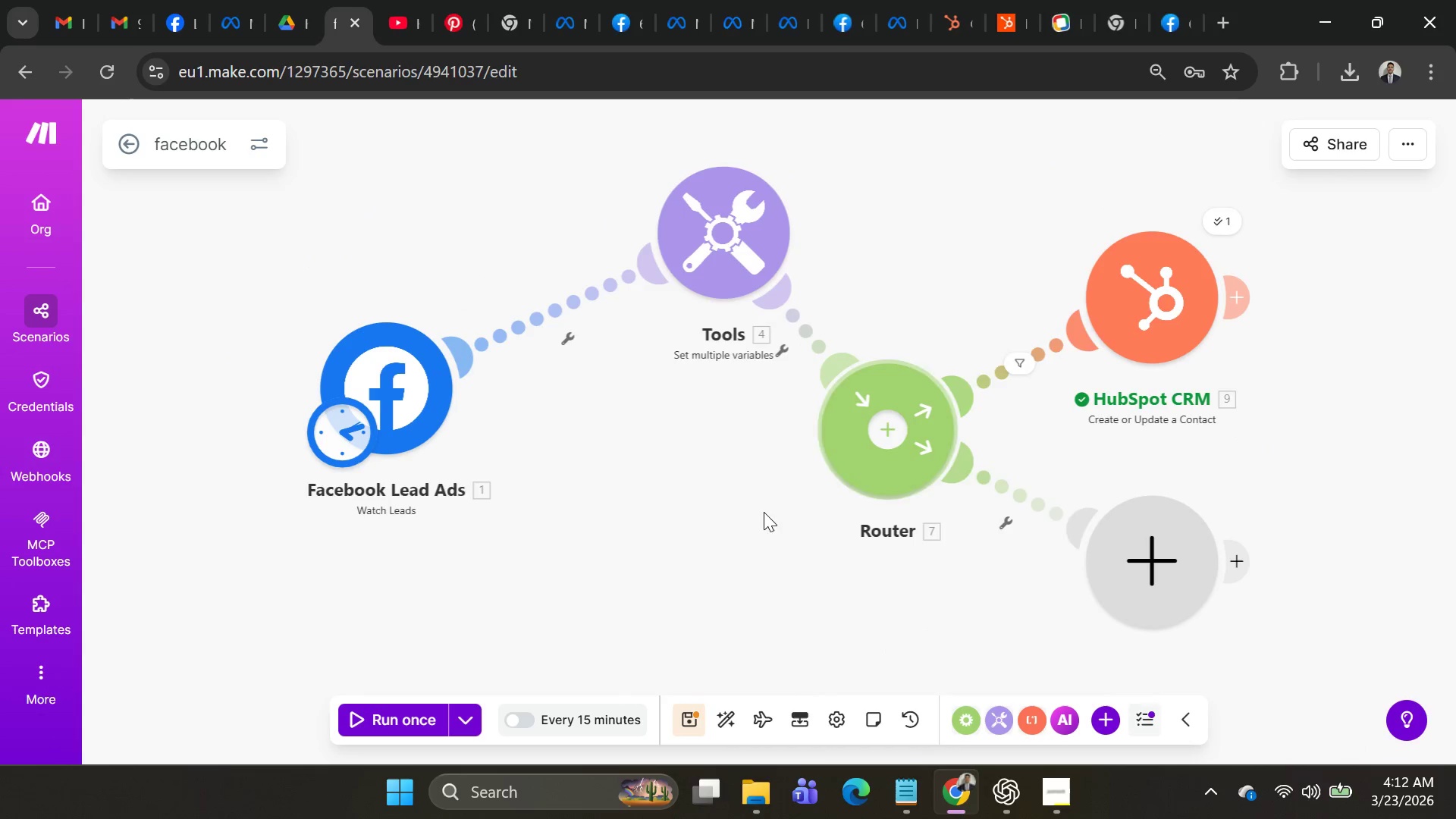 
left_click([460, 721])
 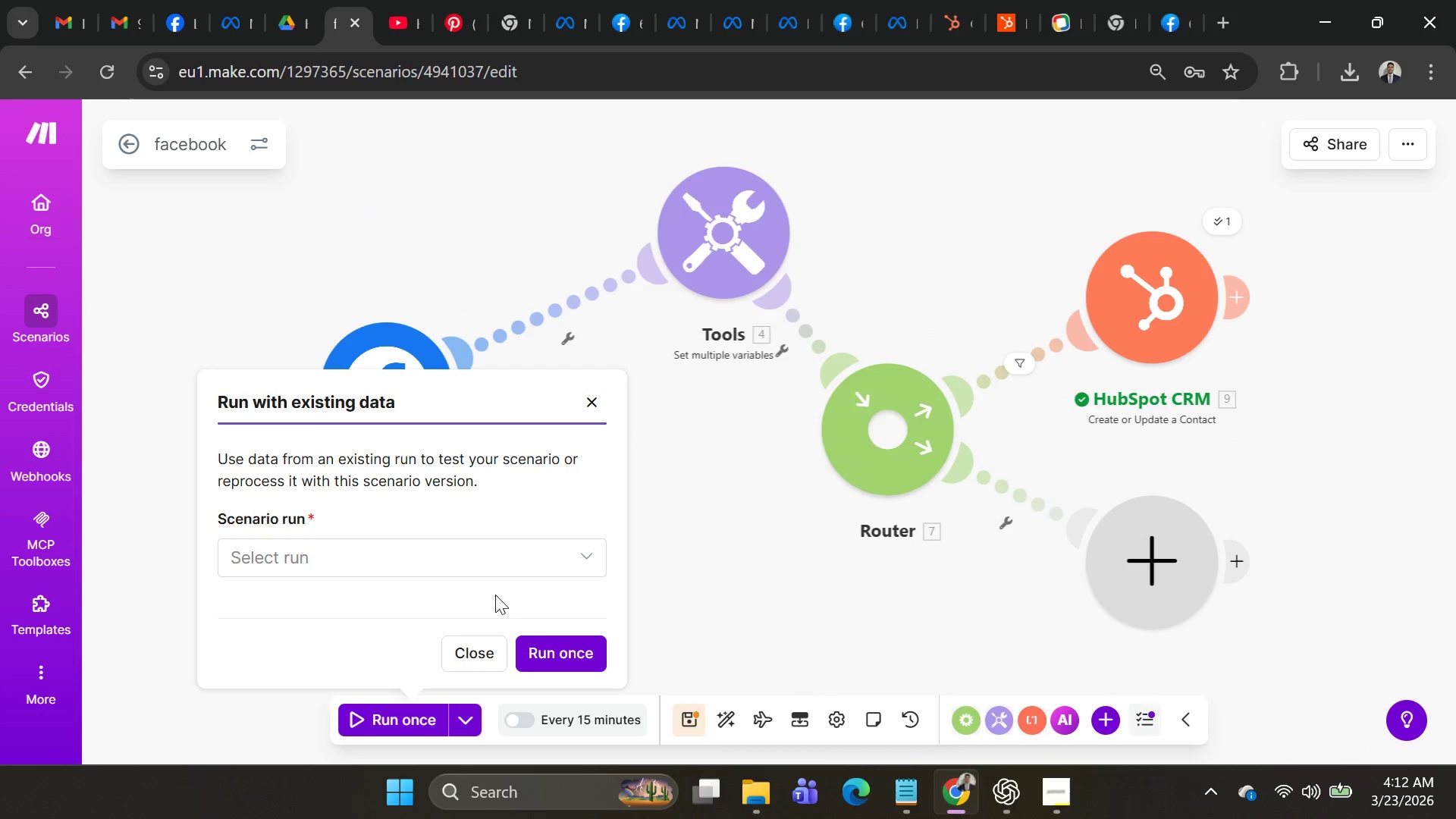 
left_click([478, 563])
 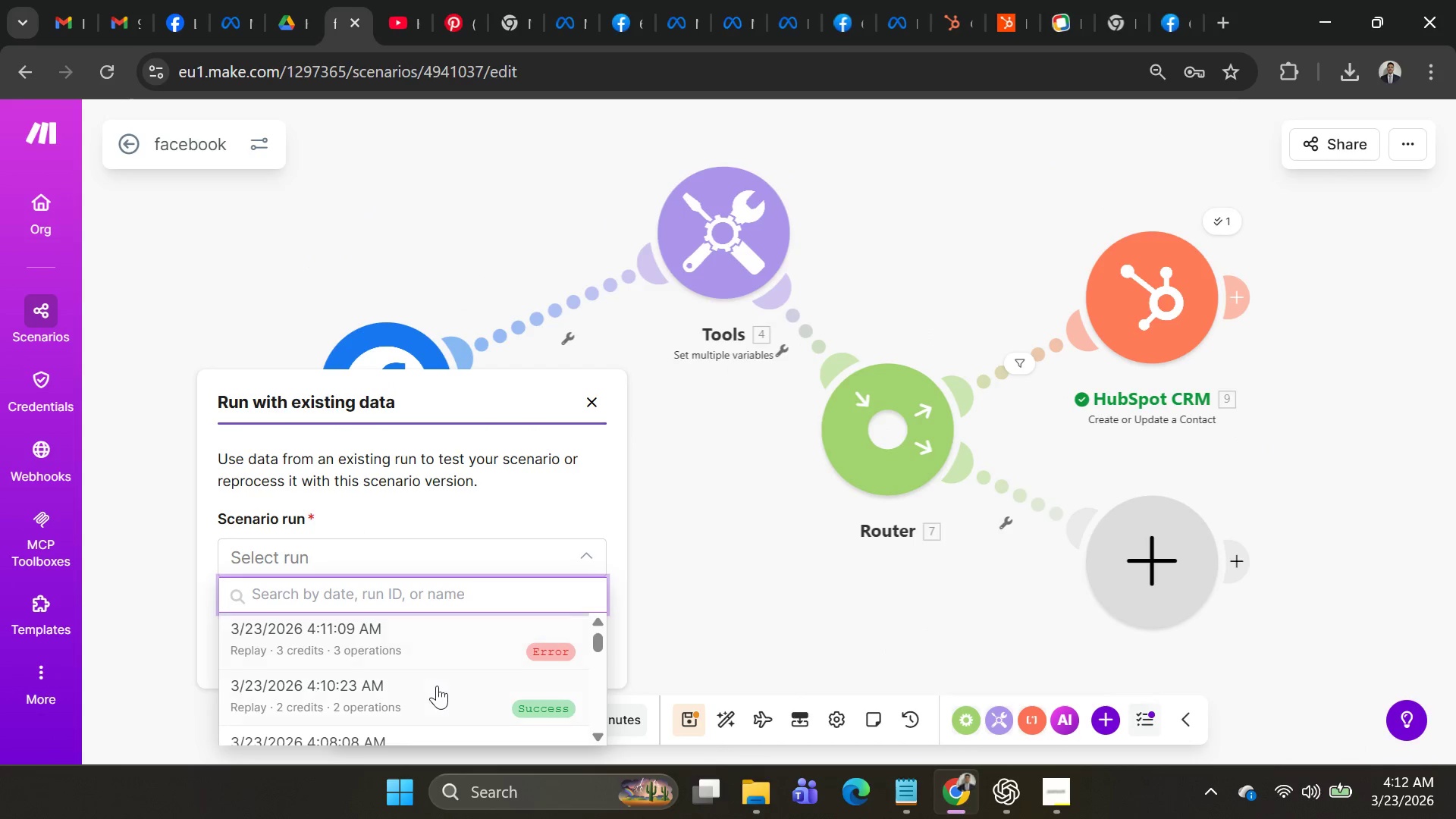 
left_click([435, 688])
 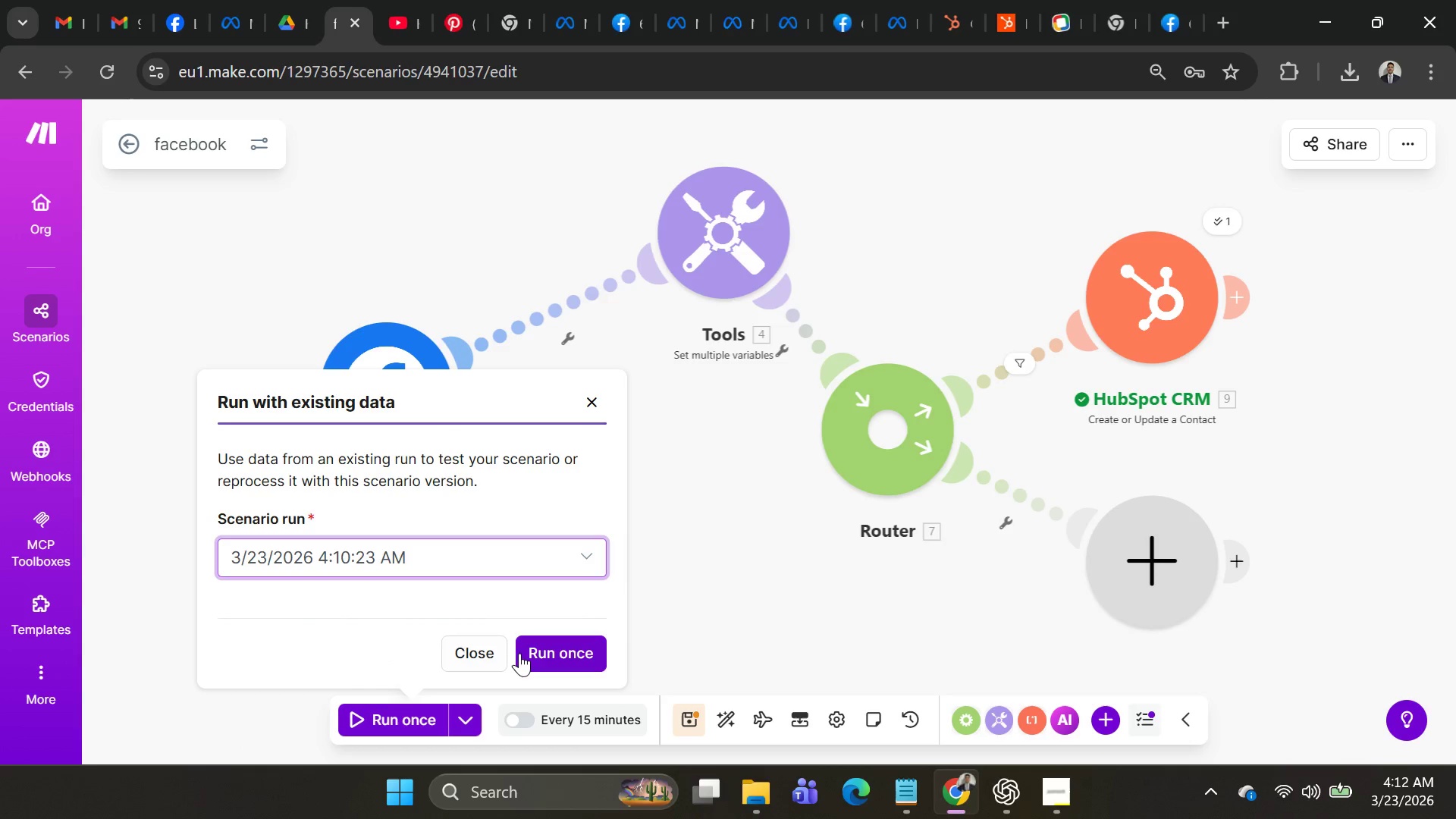 
left_click([519, 653])
 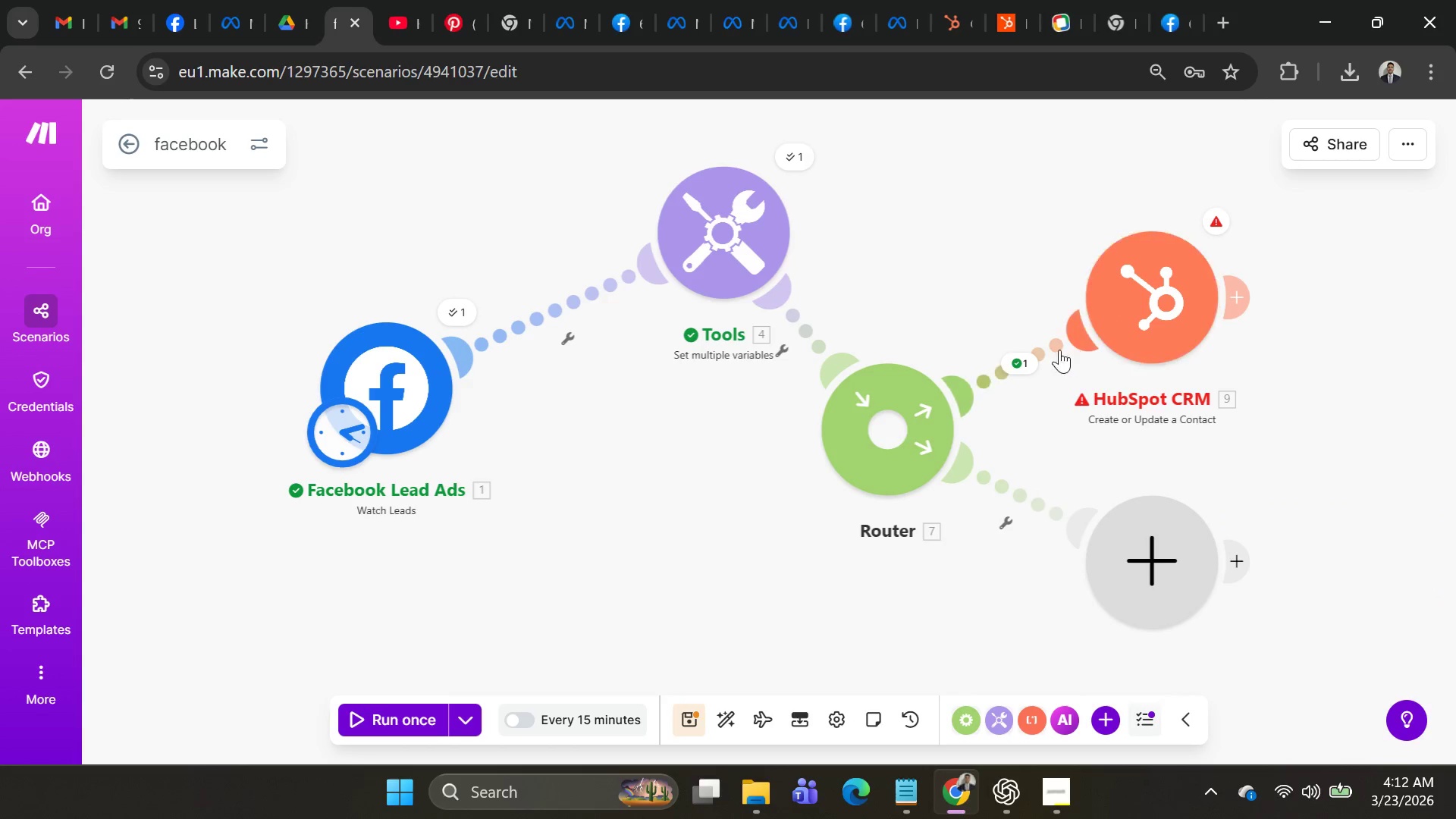 
wait(7.08)
 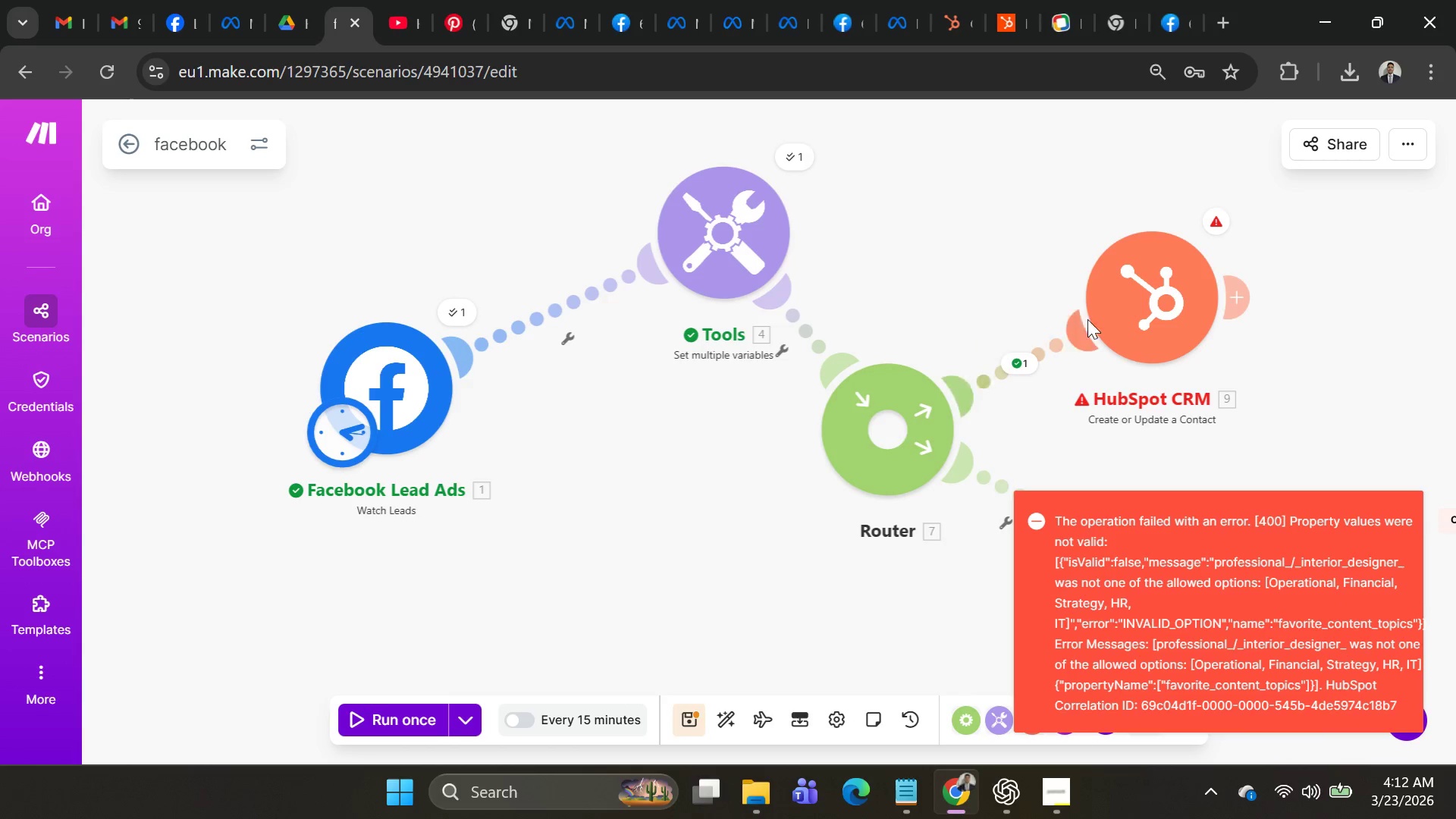 
double_click([1044, 346])
 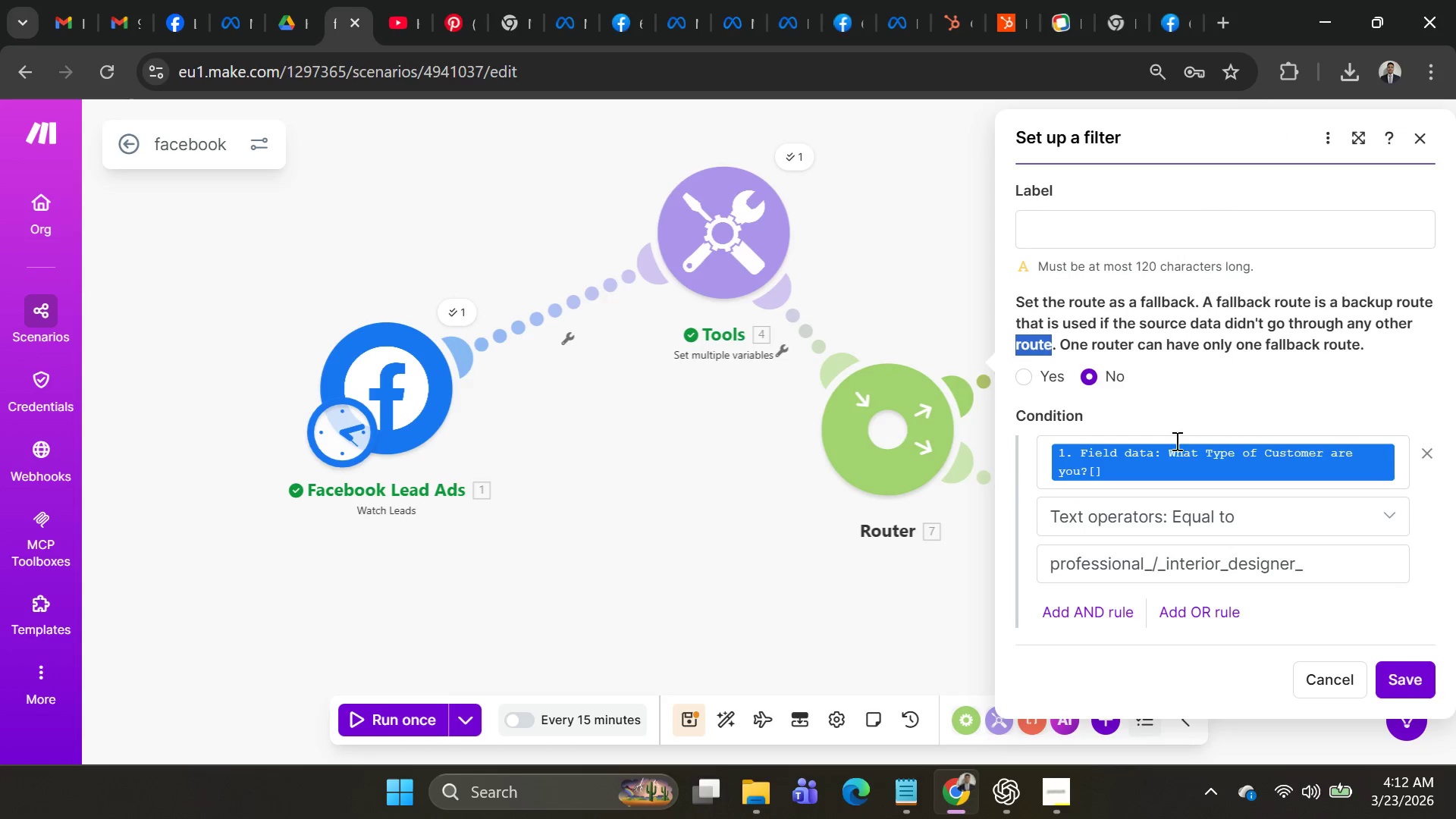 
scroll: coordinate [1181, 457], scroll_direction: down, amount: 1.0
 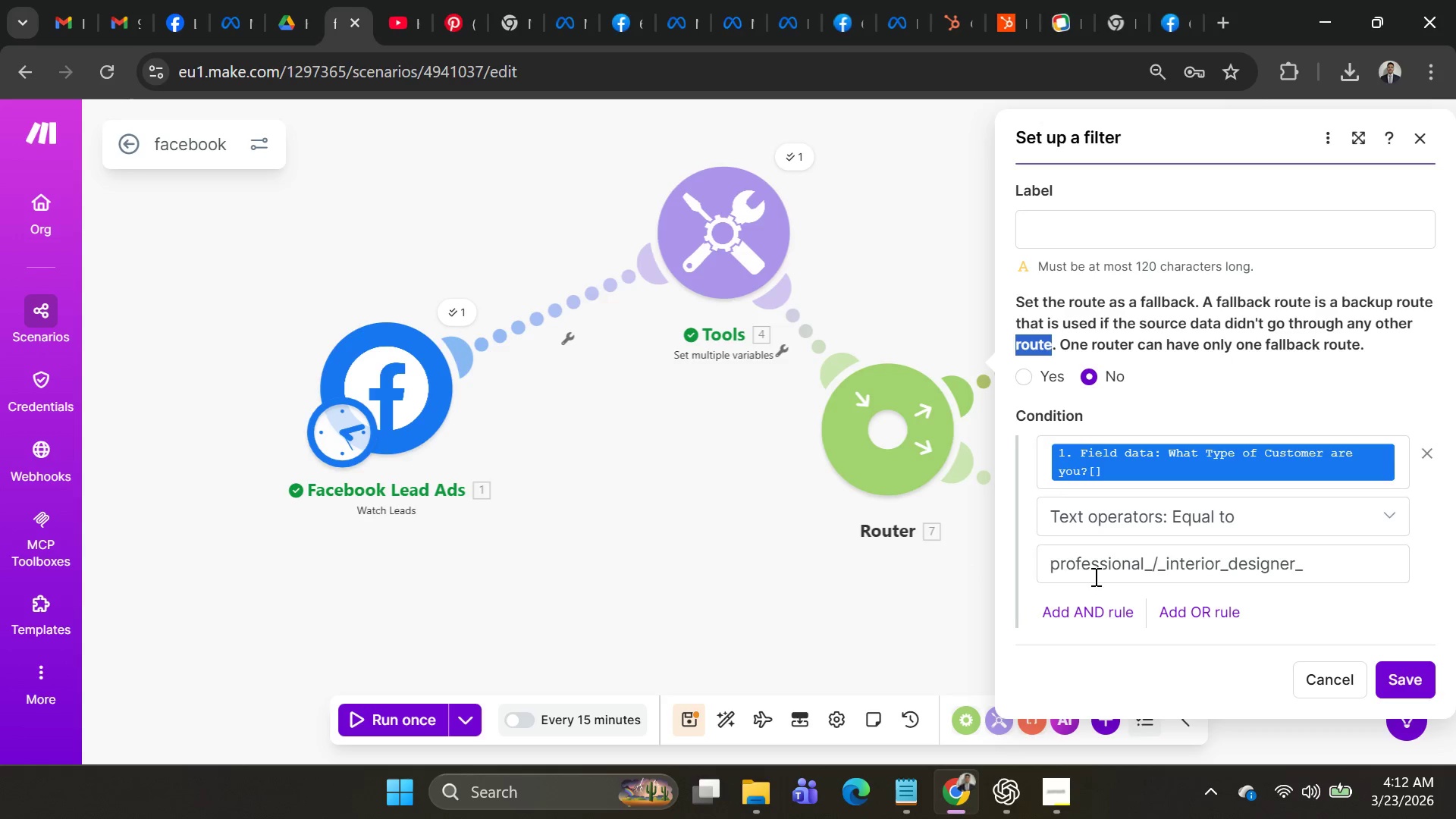 
left_click([1151, 565])
 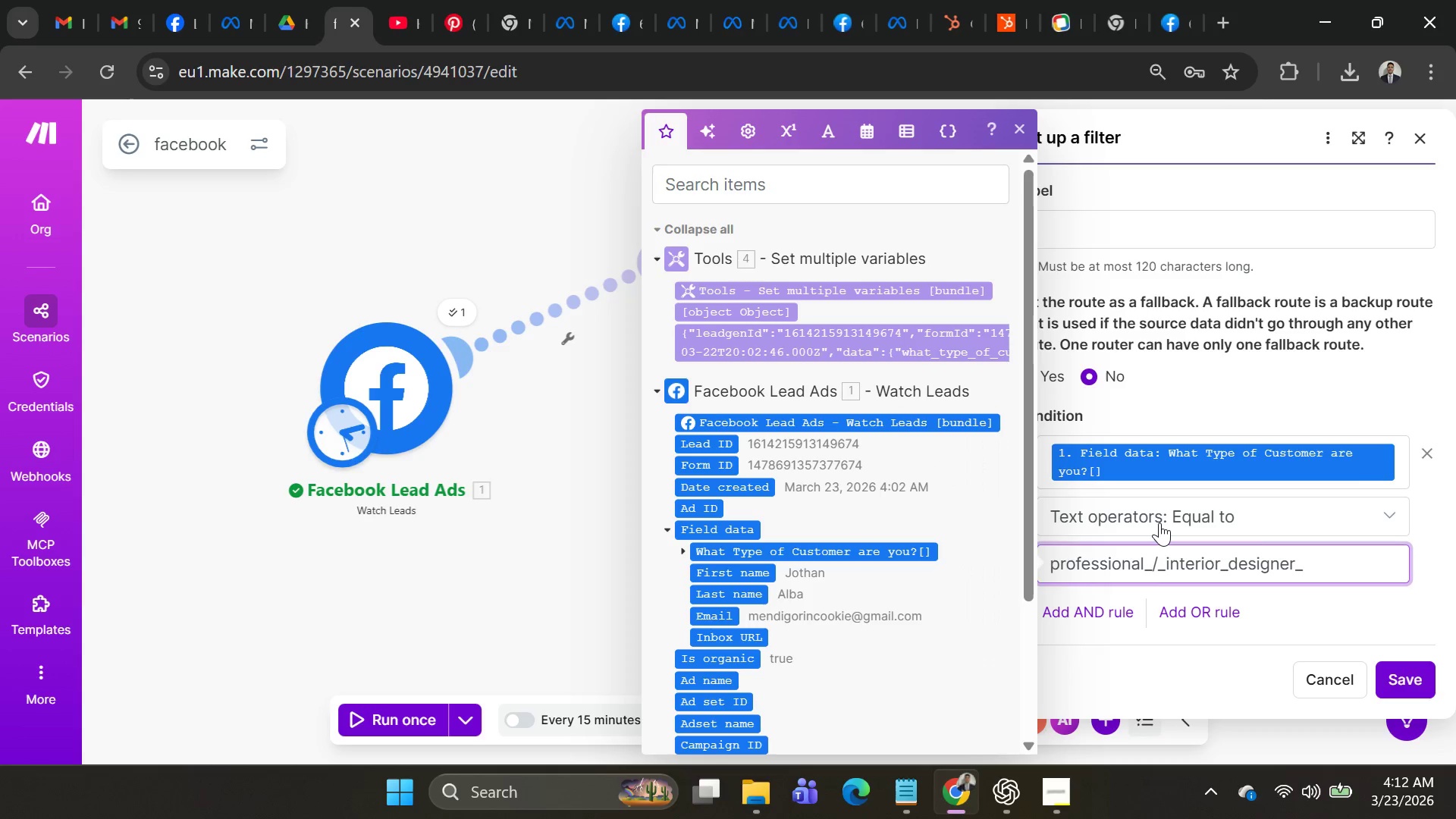 
key(Backspace)
 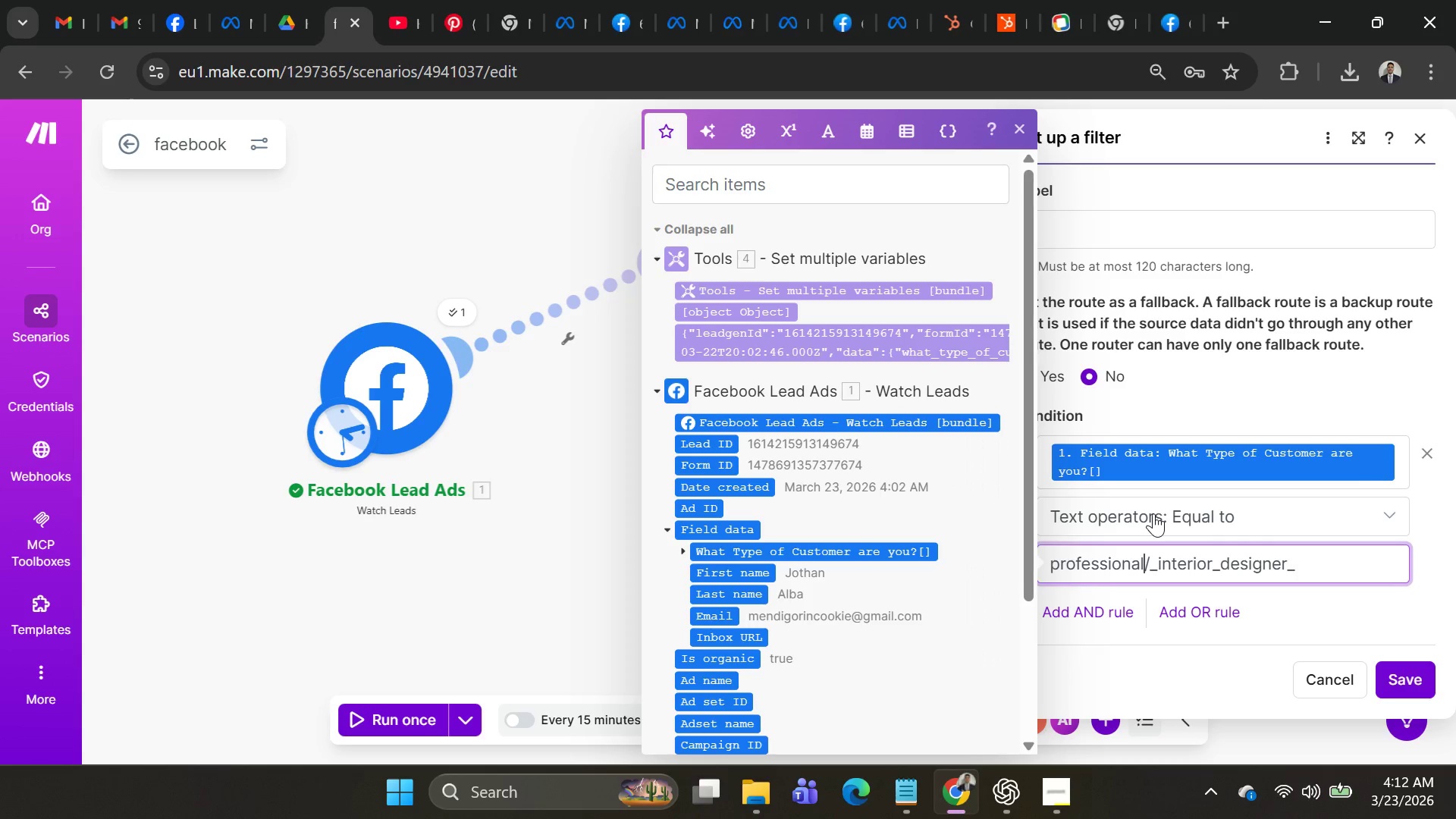 
key(Space)
 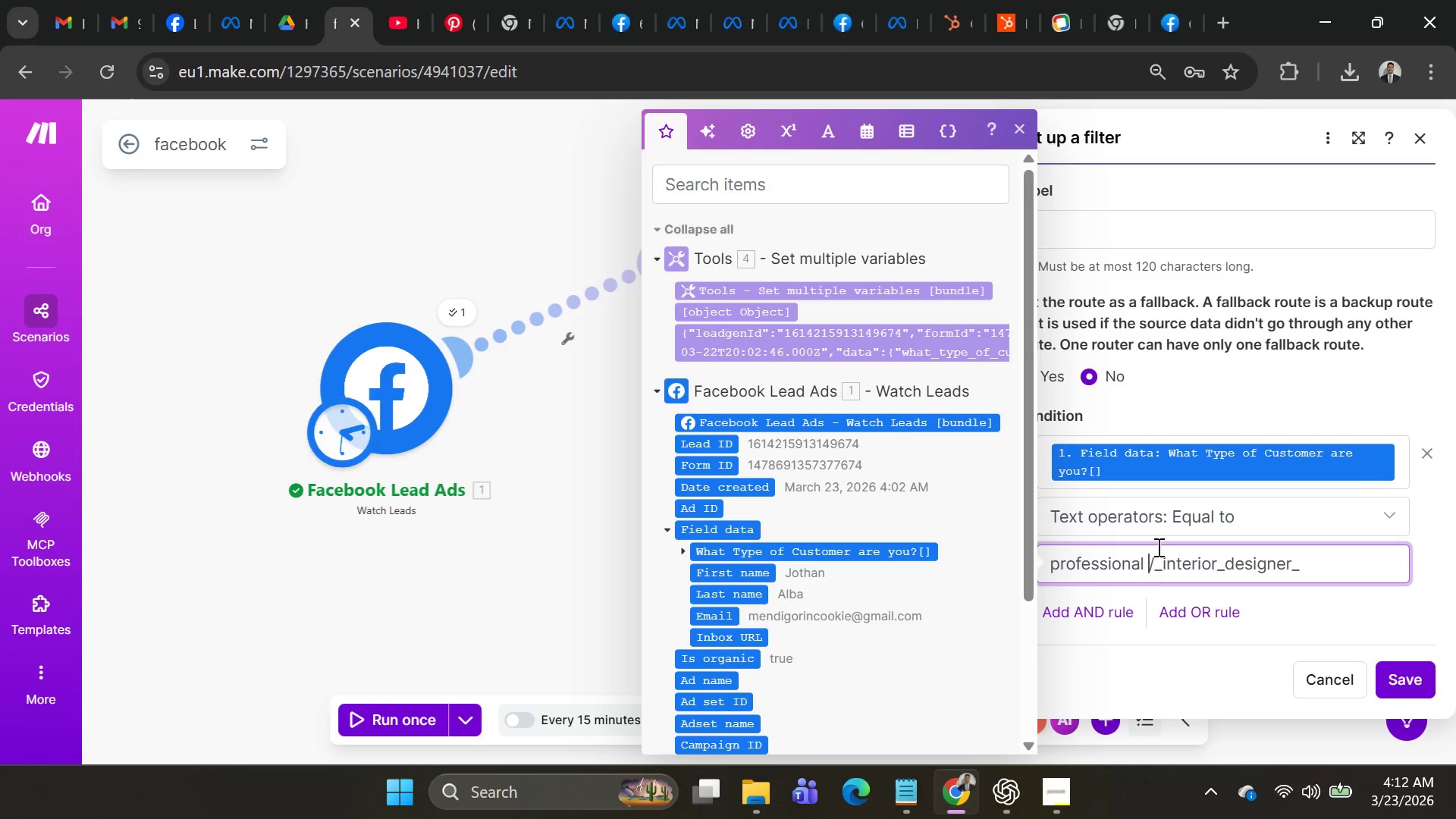 
left_click([1163, 568])
 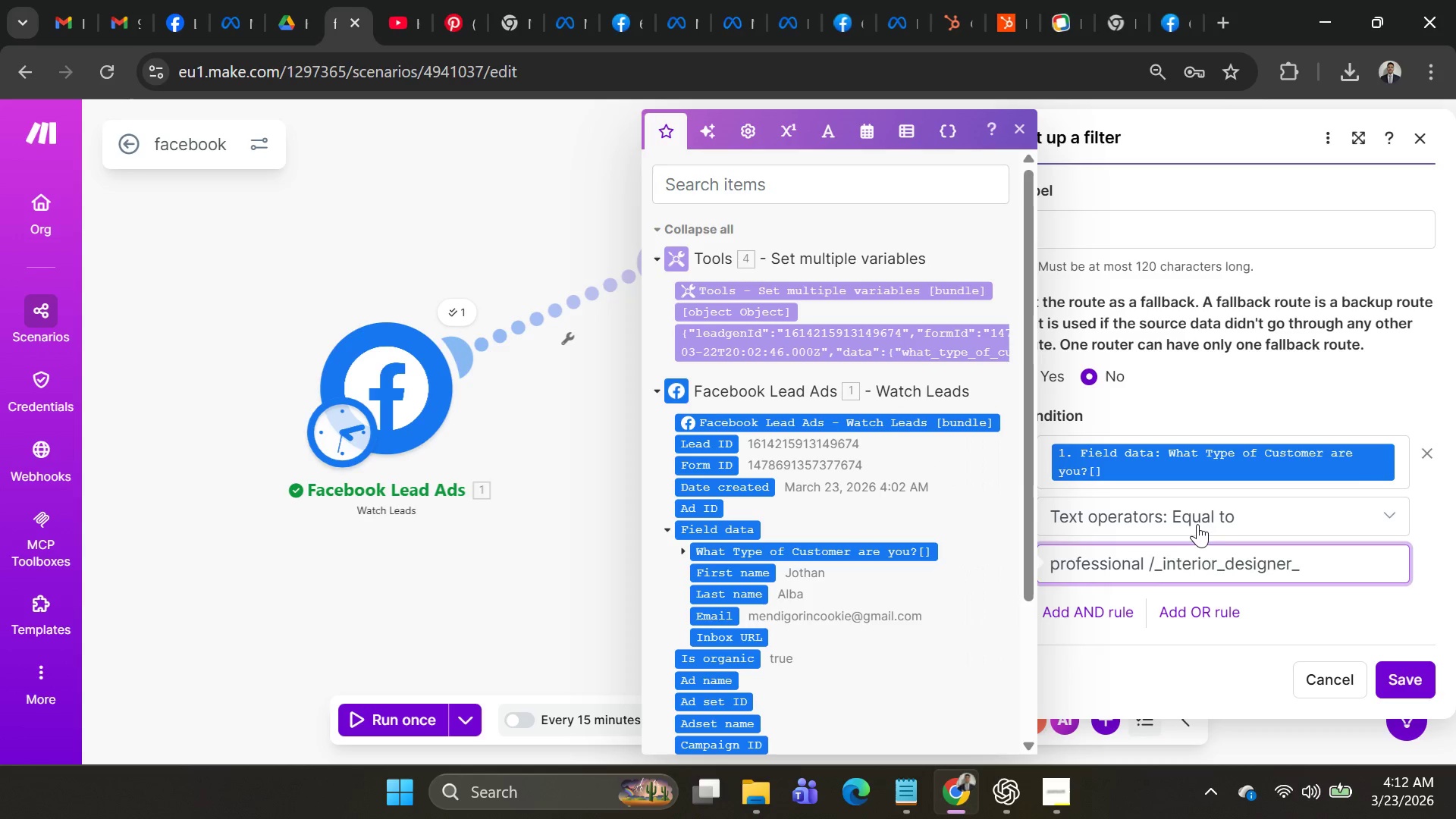 
key(Backslash)
 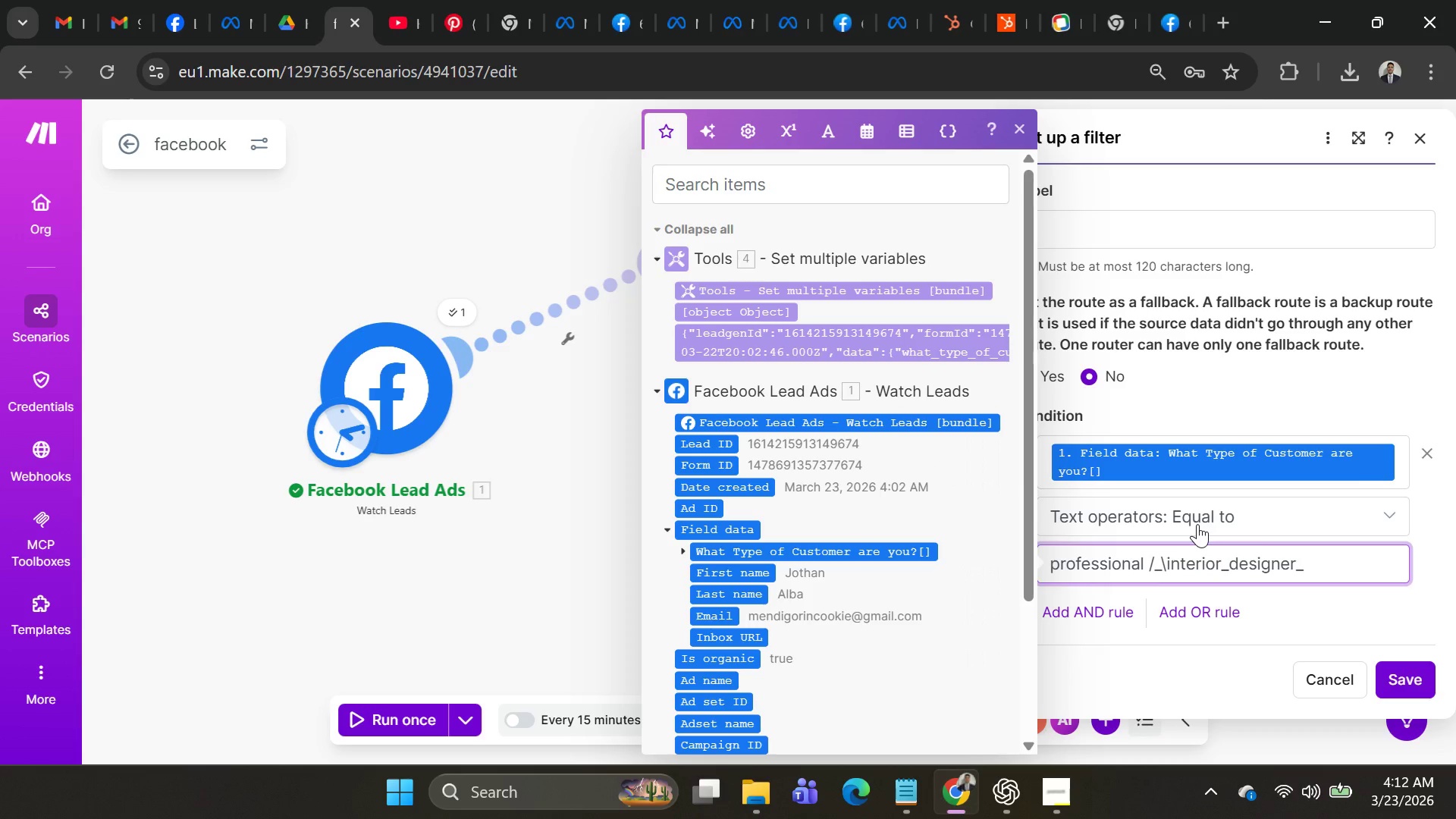 
key(Backspace)
 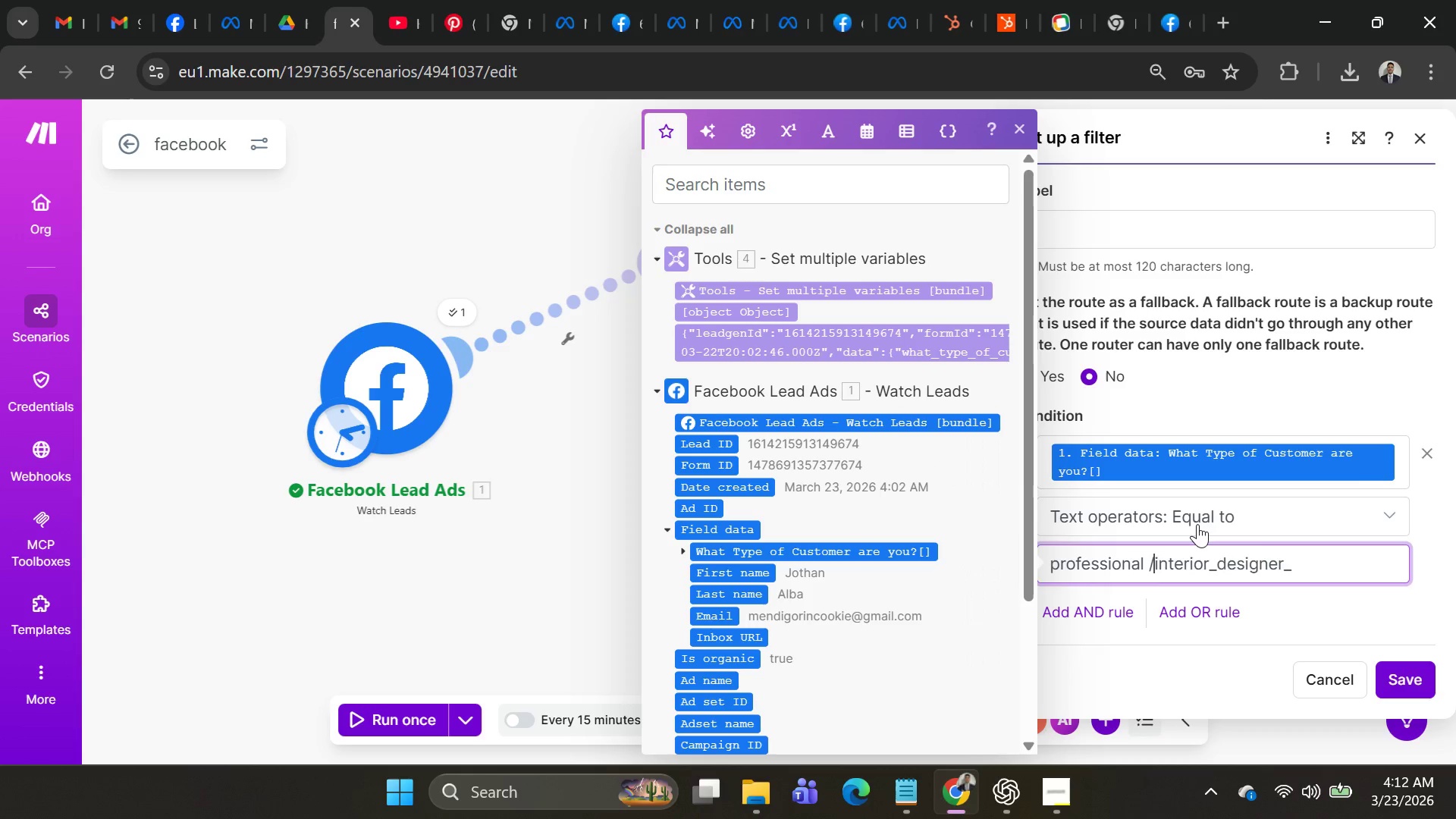 
key(Backspace)
 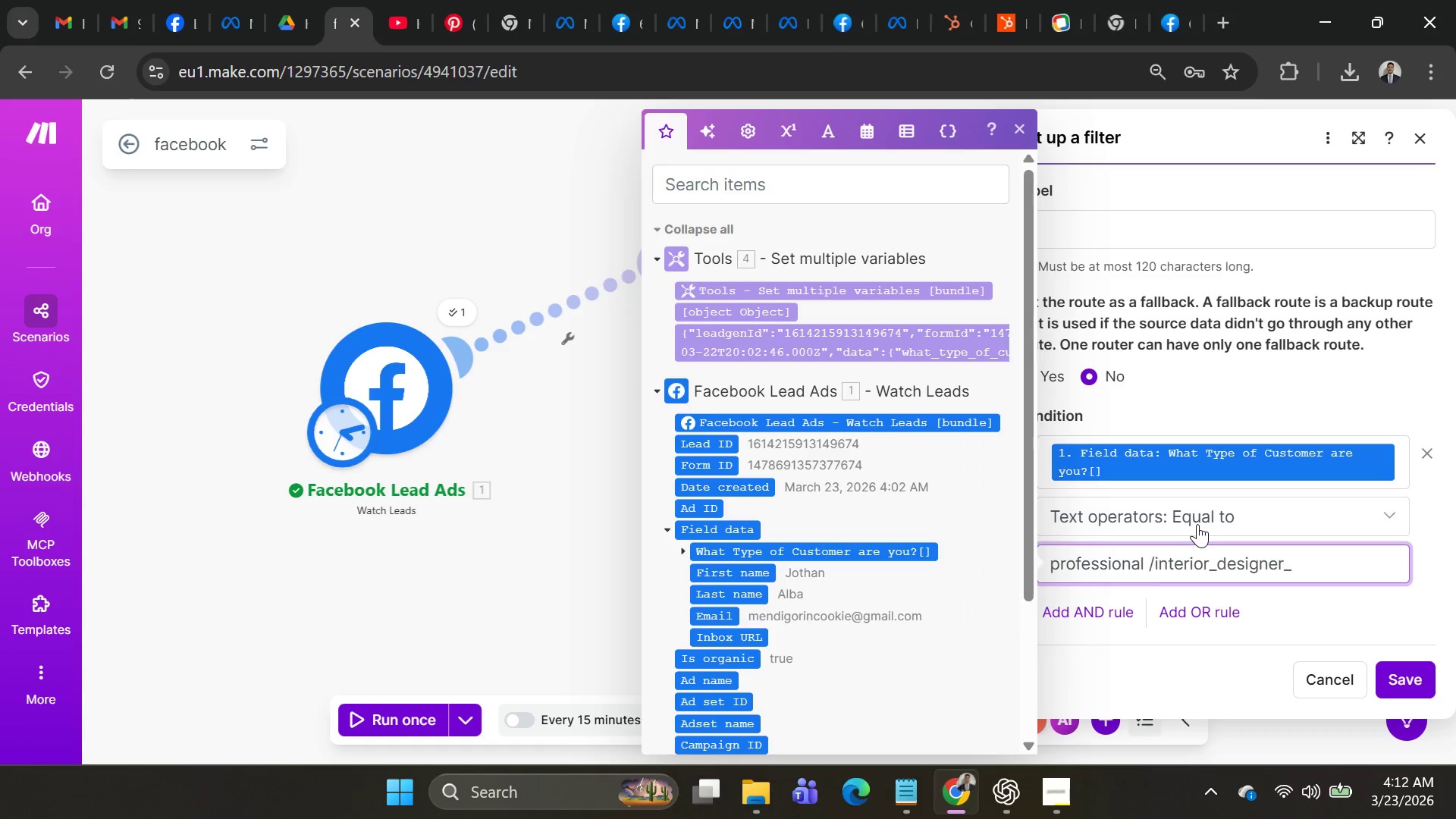 
key(Space)
 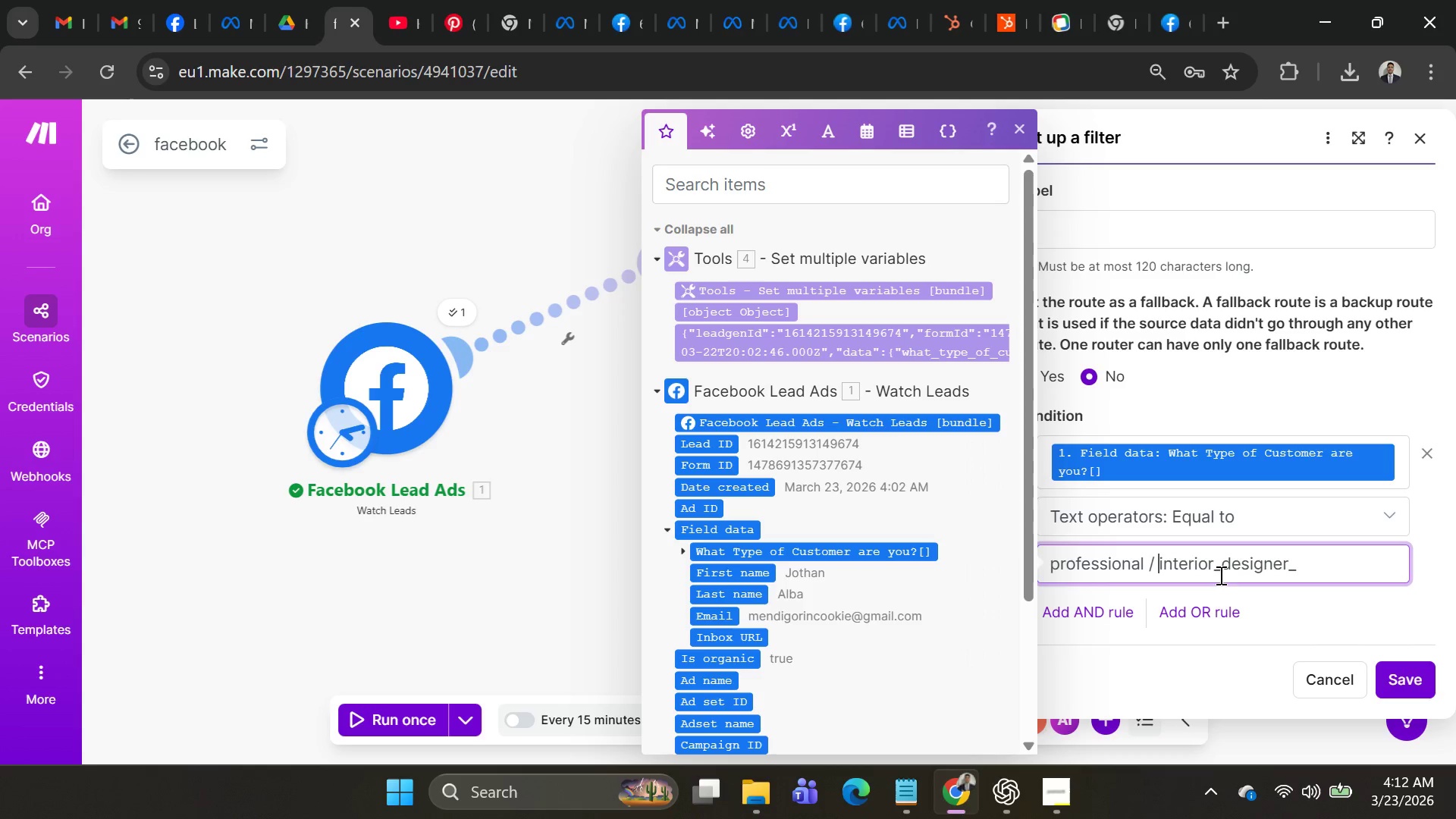 
left_click([1221, 570])
 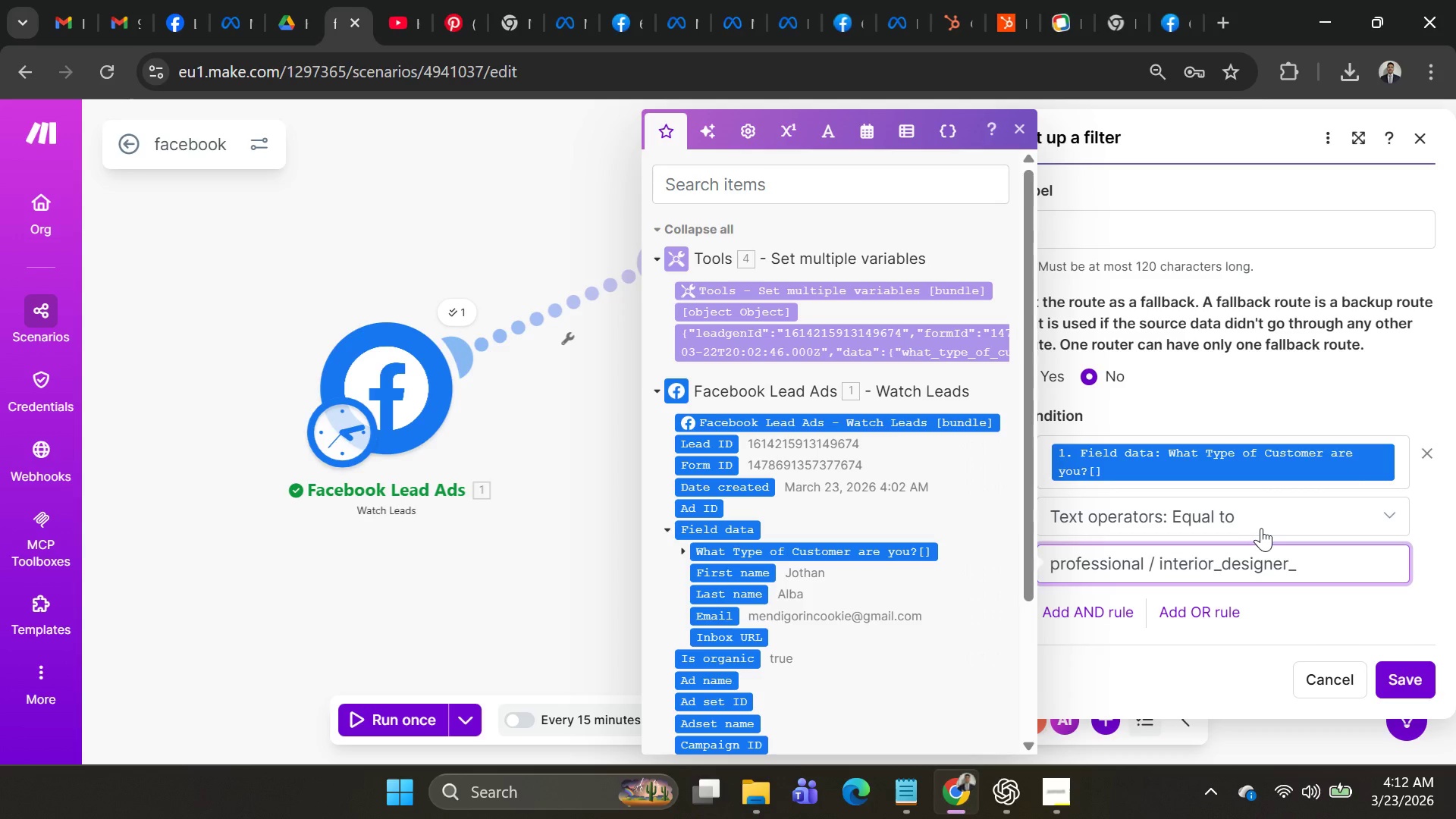 
key(Backspace)
 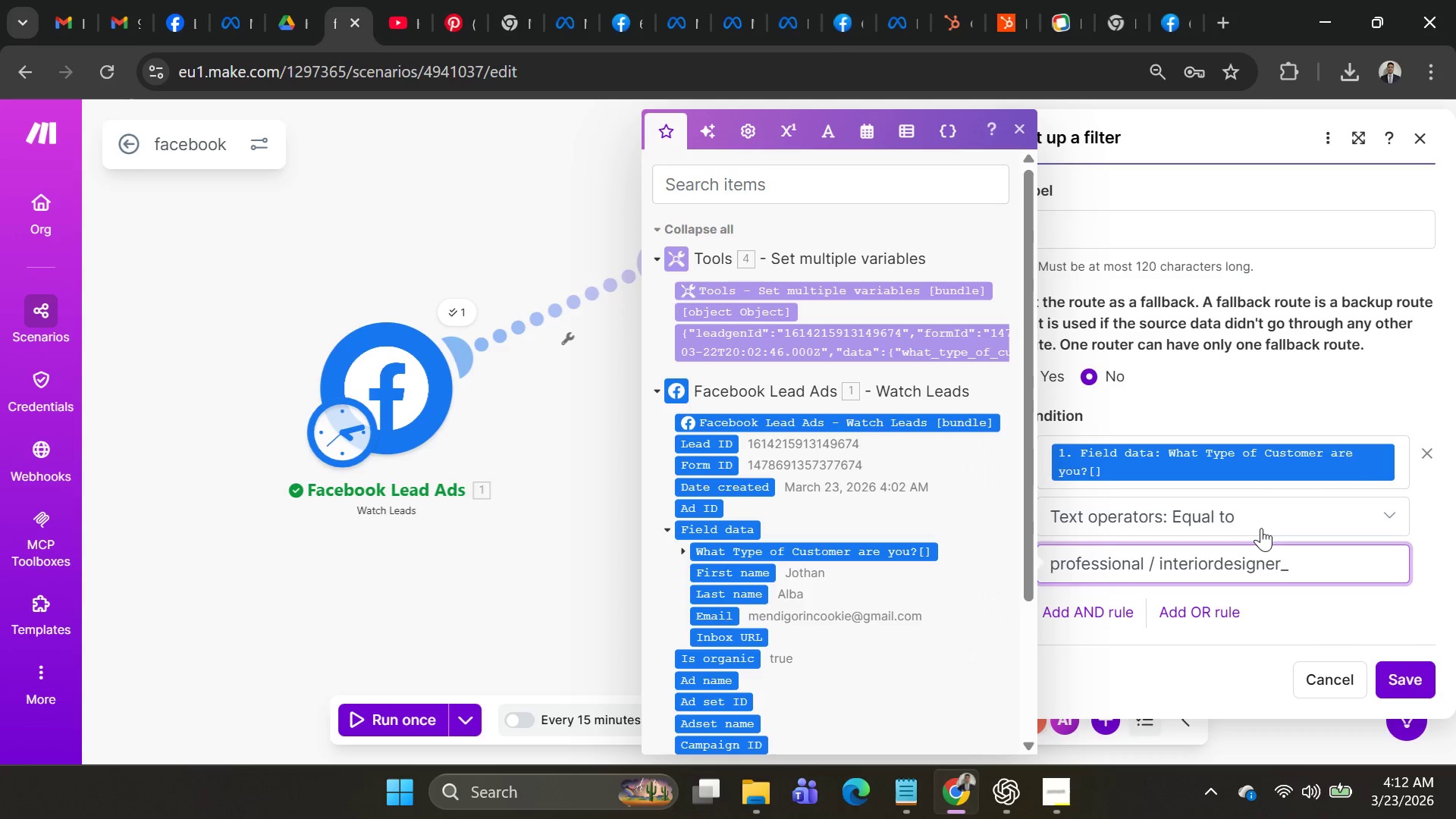 
key(Space)
 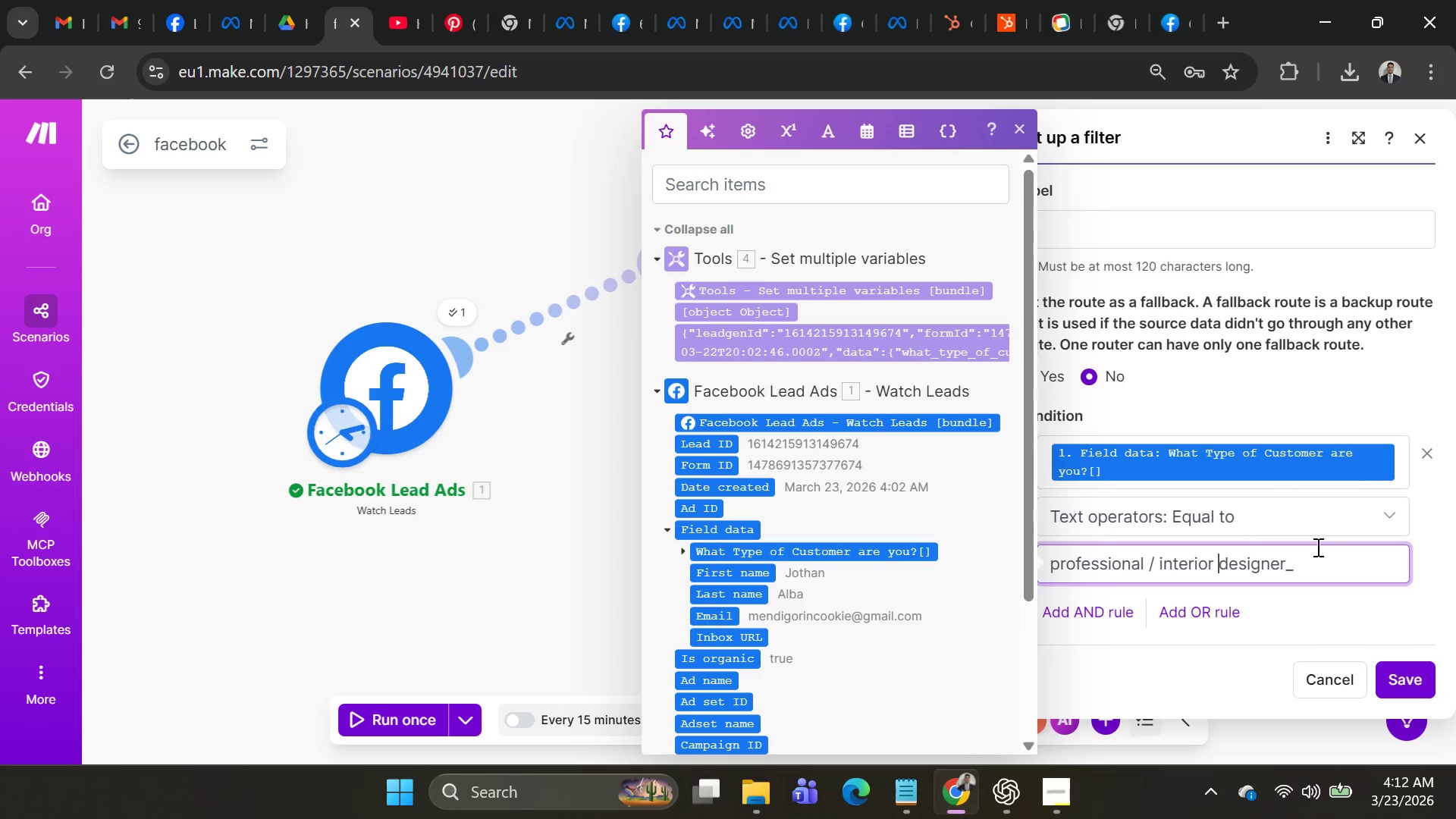 
left_click([1298, 564])
 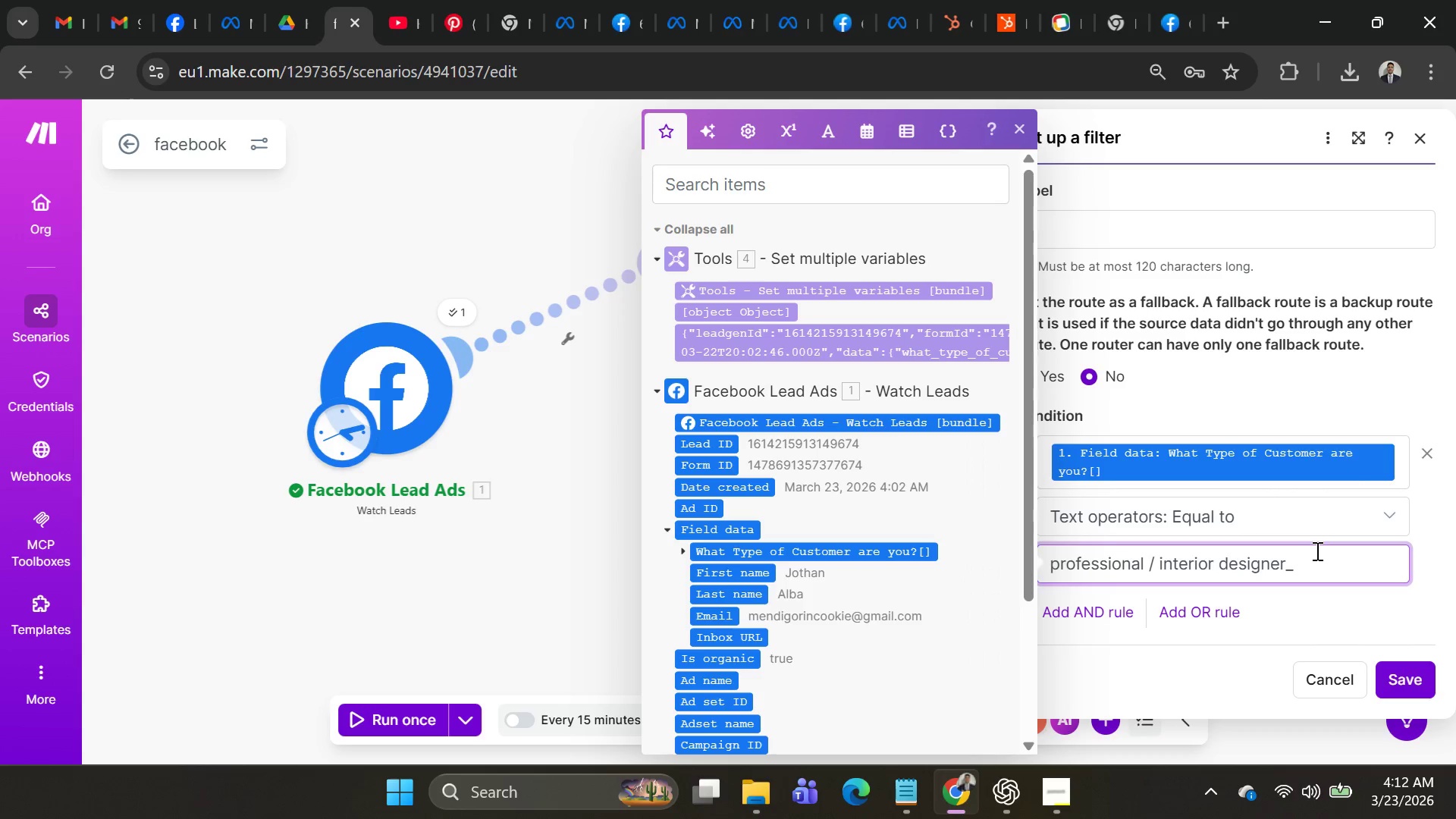 
key(Backspace)
 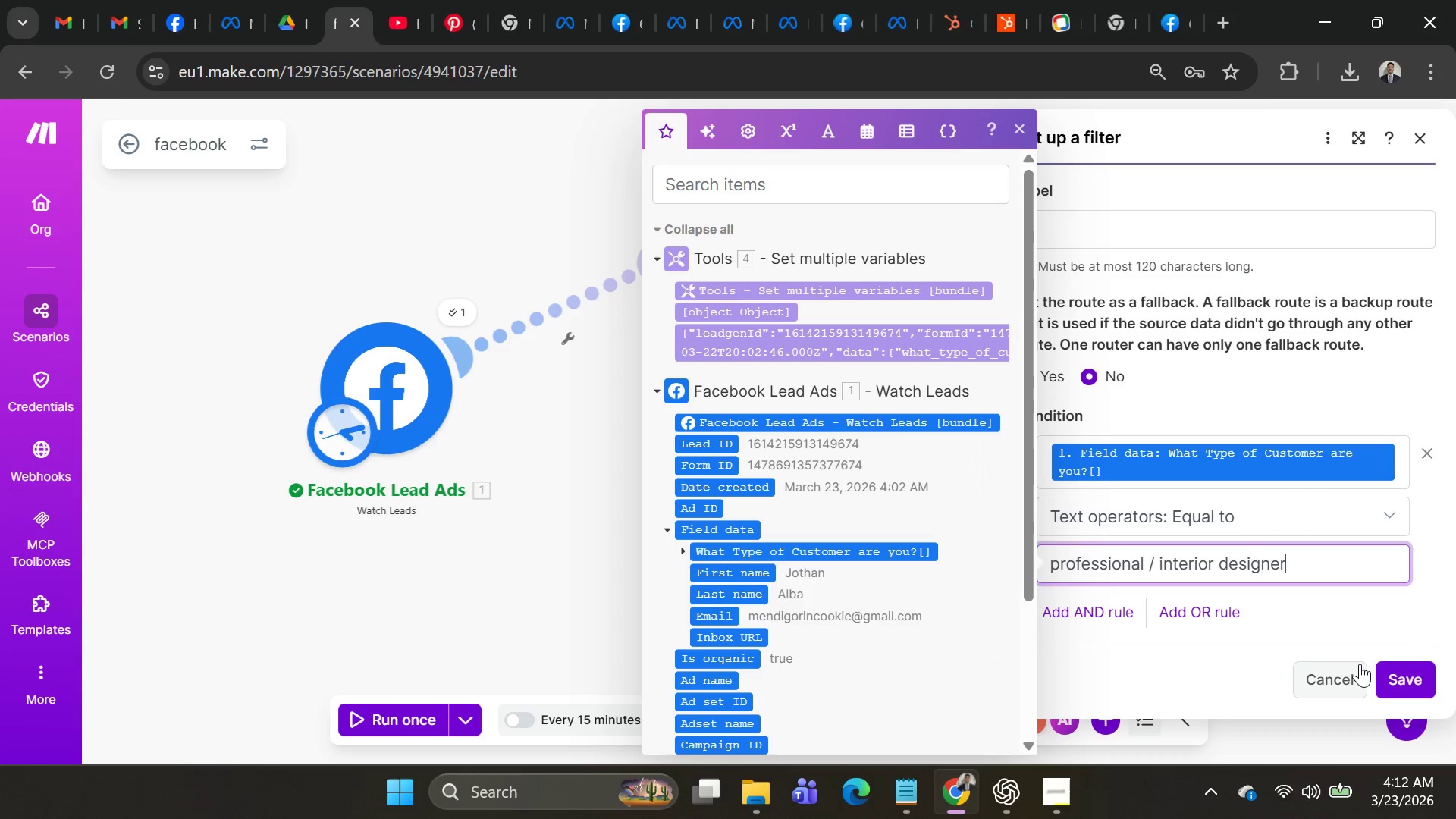 
left_click([1392, 669])
 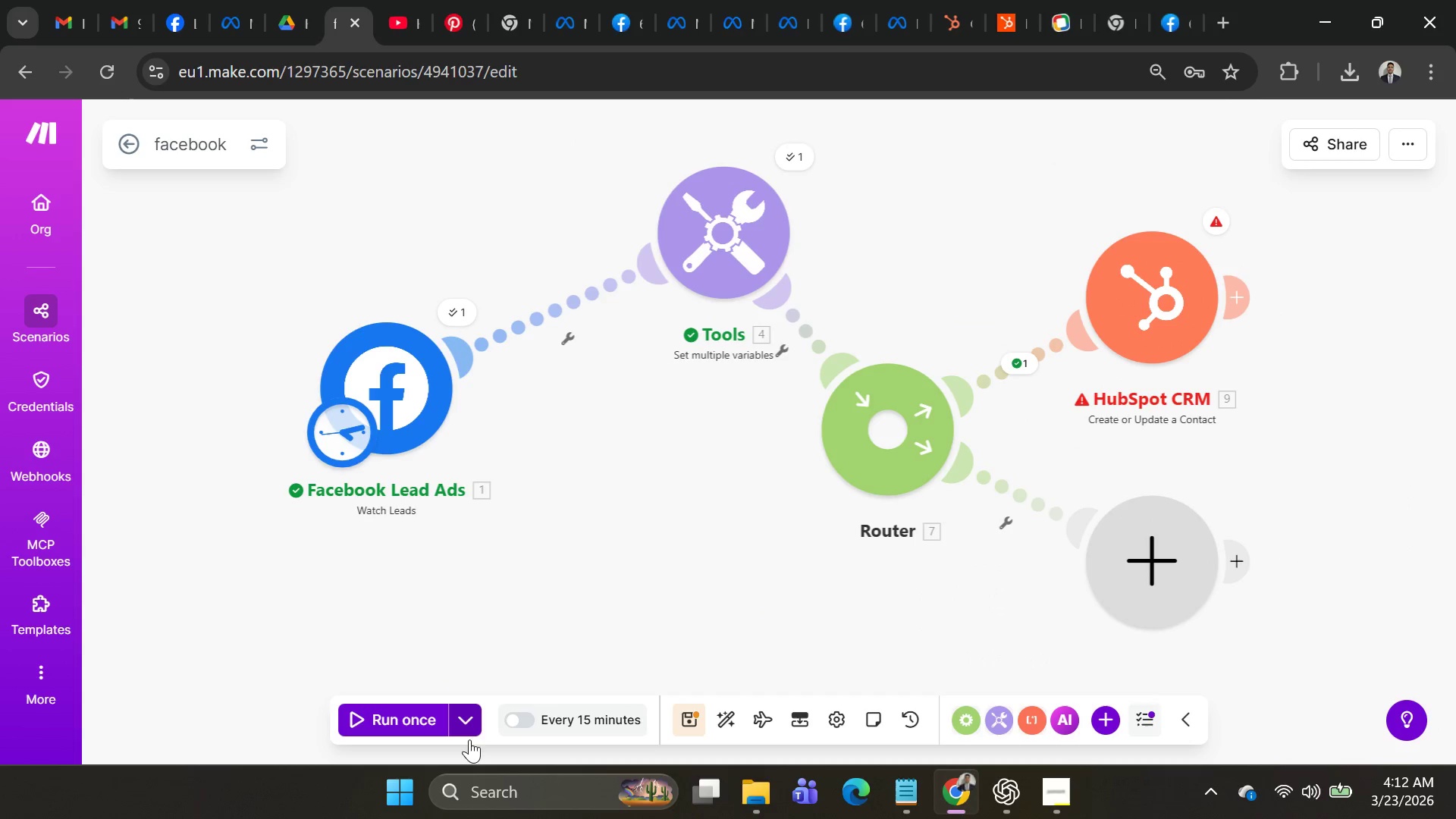 
left_click([468, 739])
 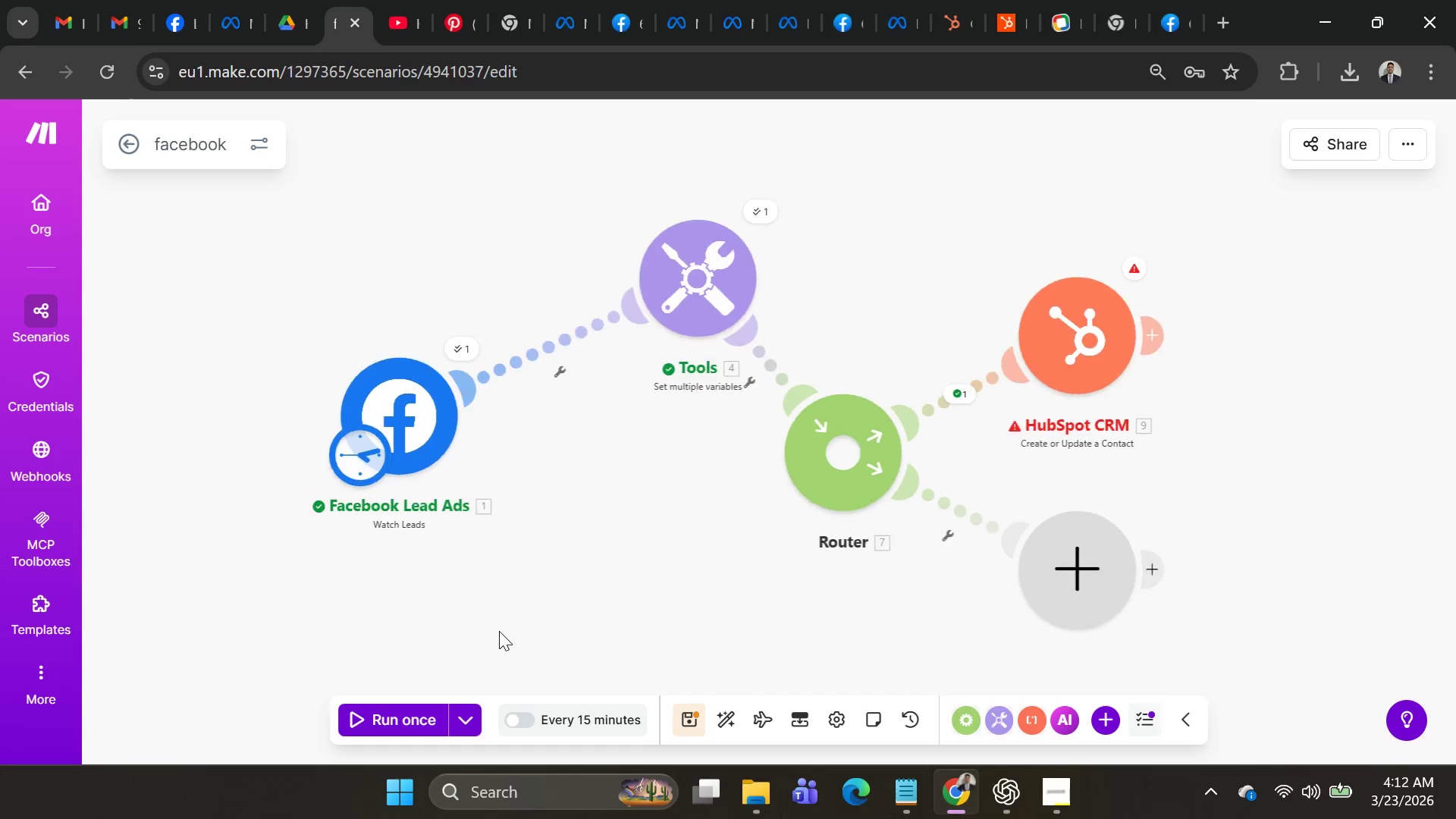 
scroll: coordinate [499, 631], scroll_direction: down, amount: 1.0
 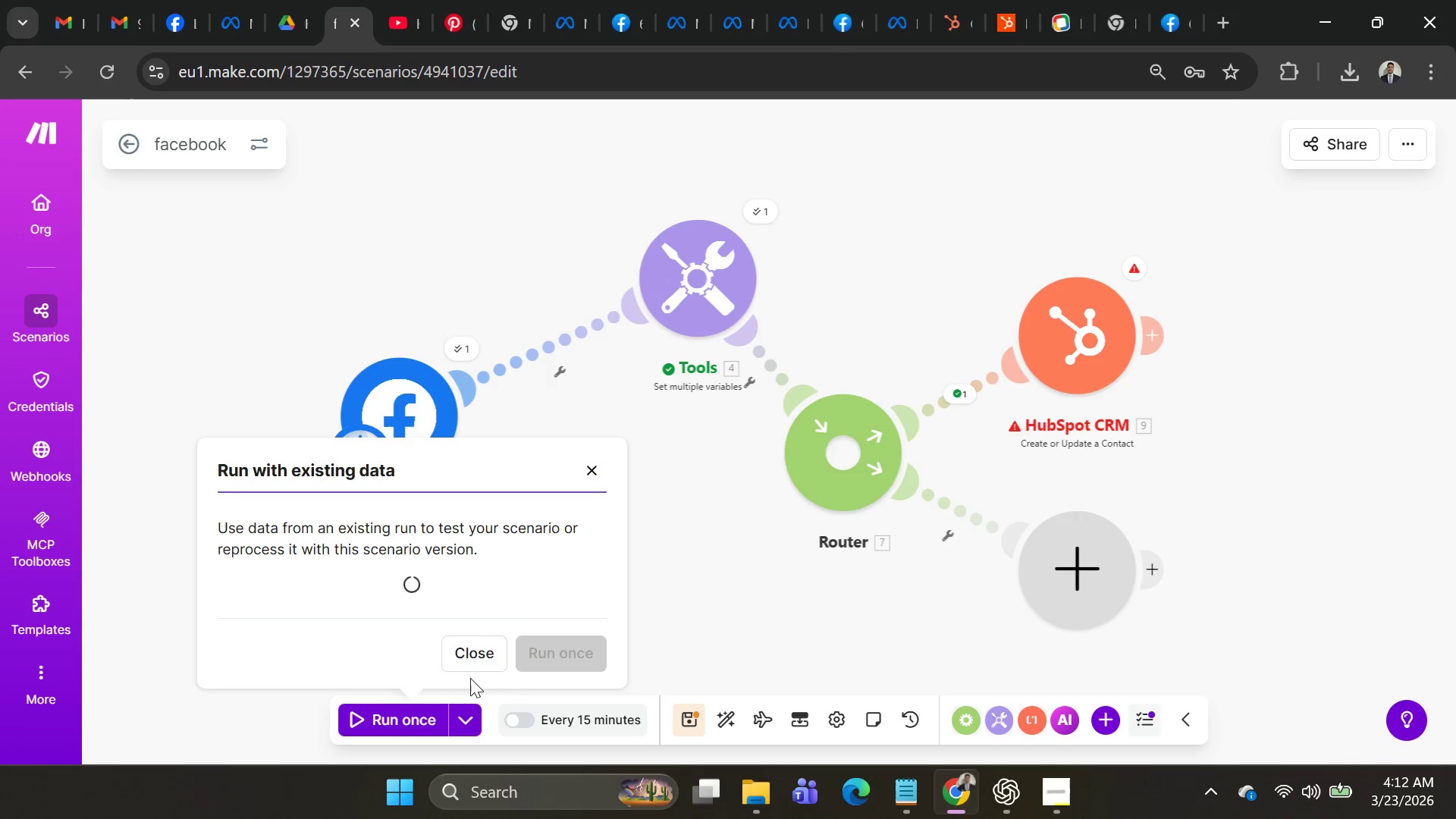 
left_click([433, 548])
 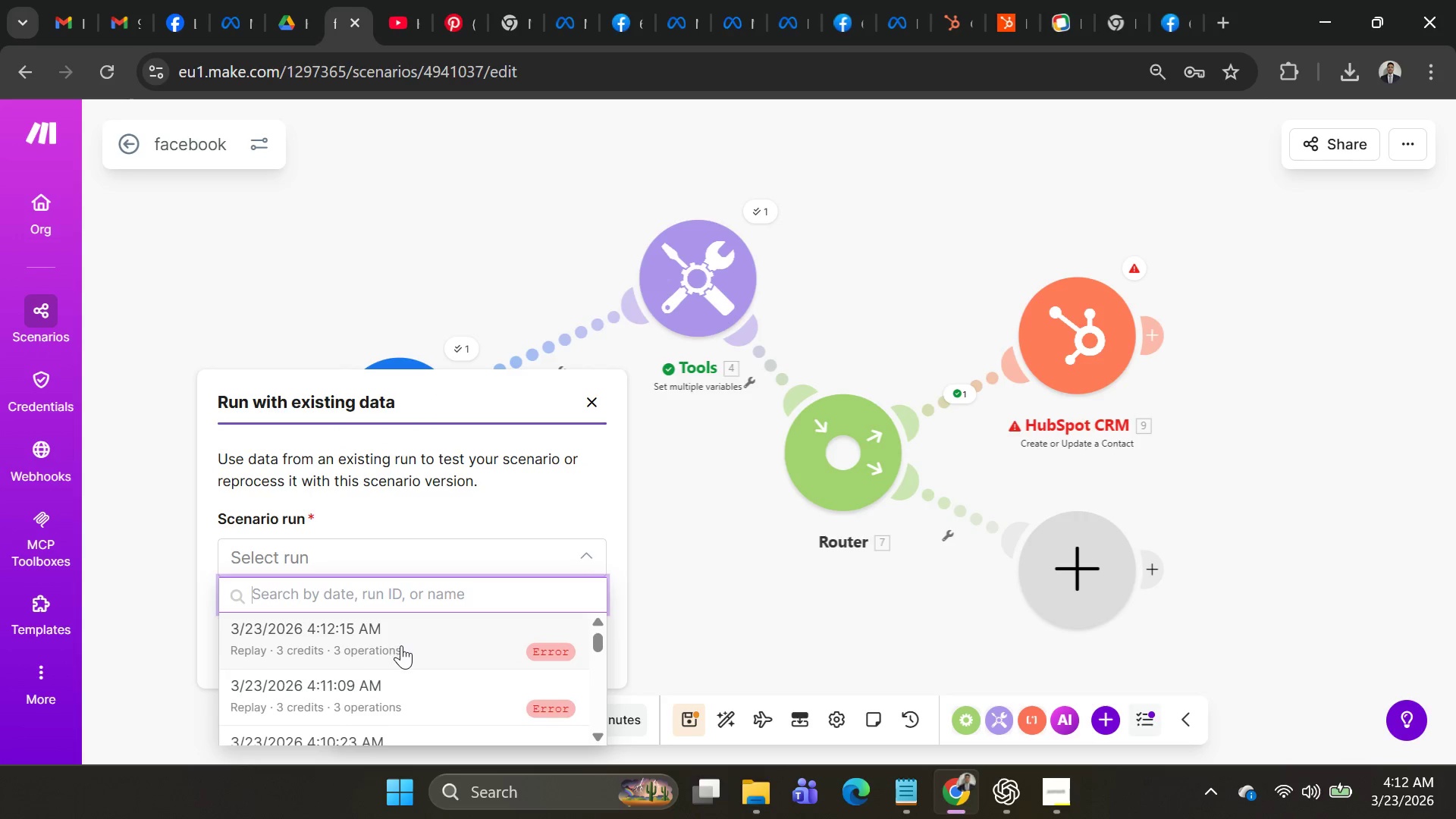 
scroll: coordinate [431, 648], scroll_direction: down, amount: 4.0
 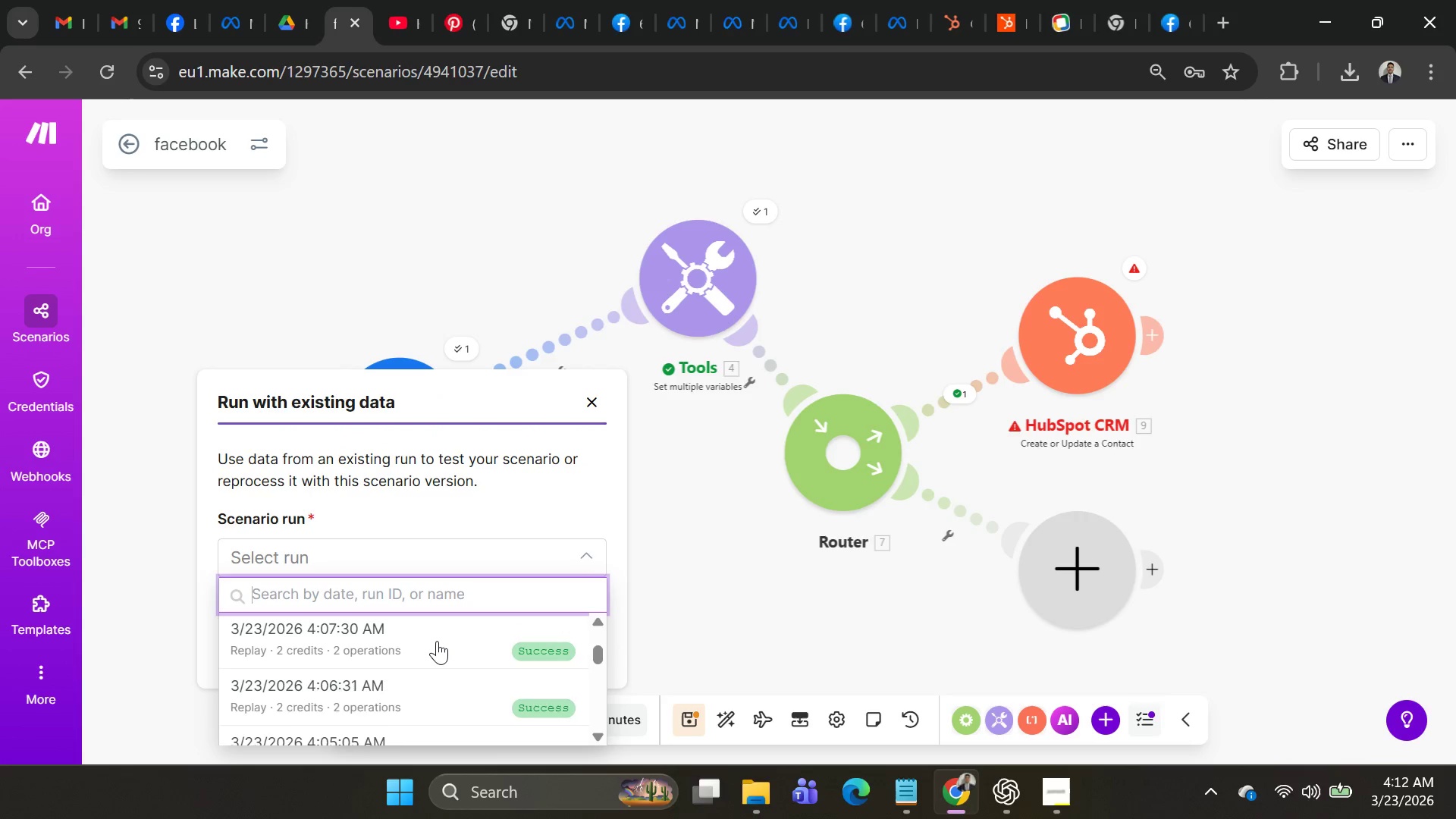 
scroll: coordinate [437, 641], scroll_direction: up, amount: 2.0
 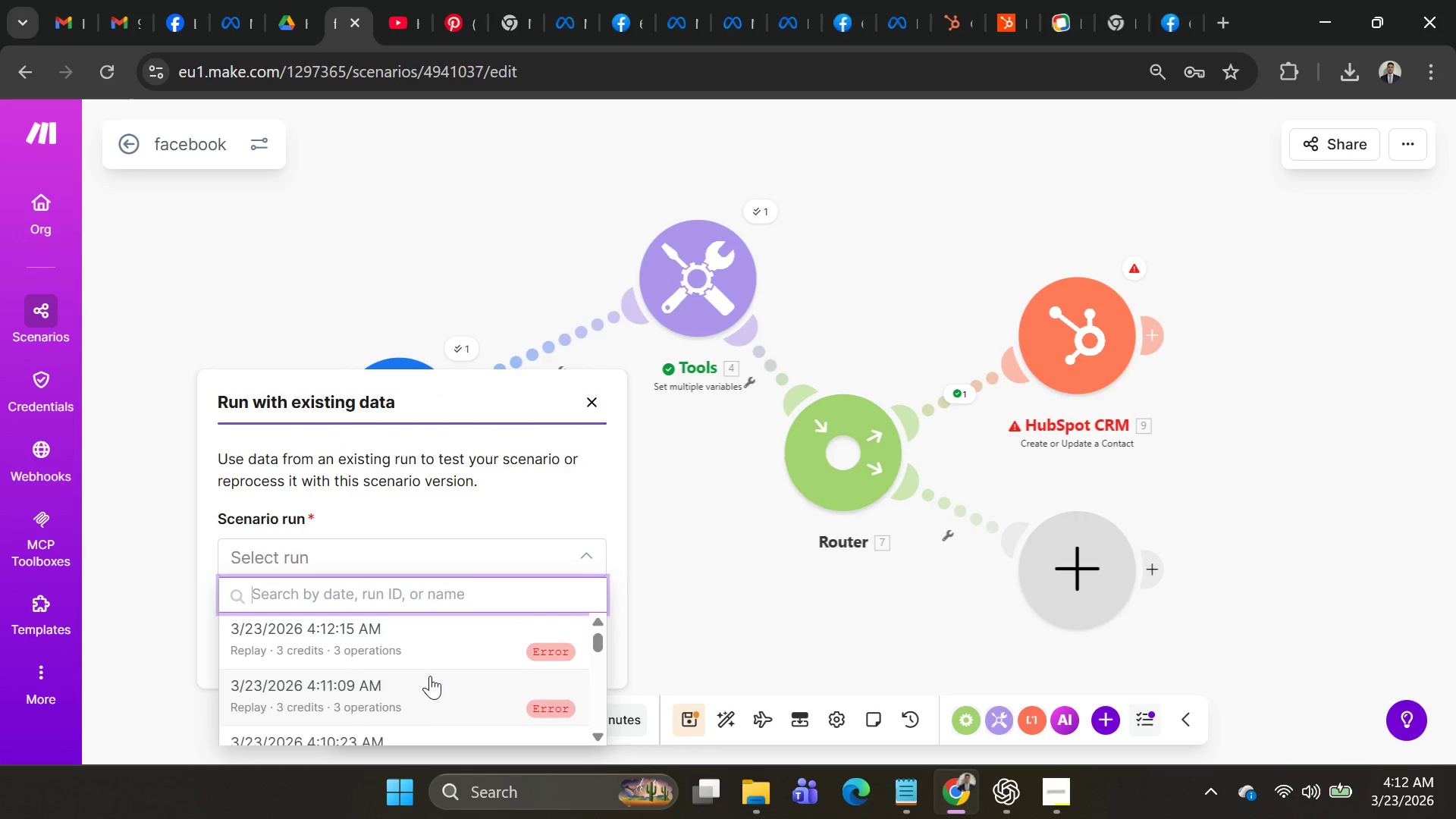 
left_click([427, 663])
 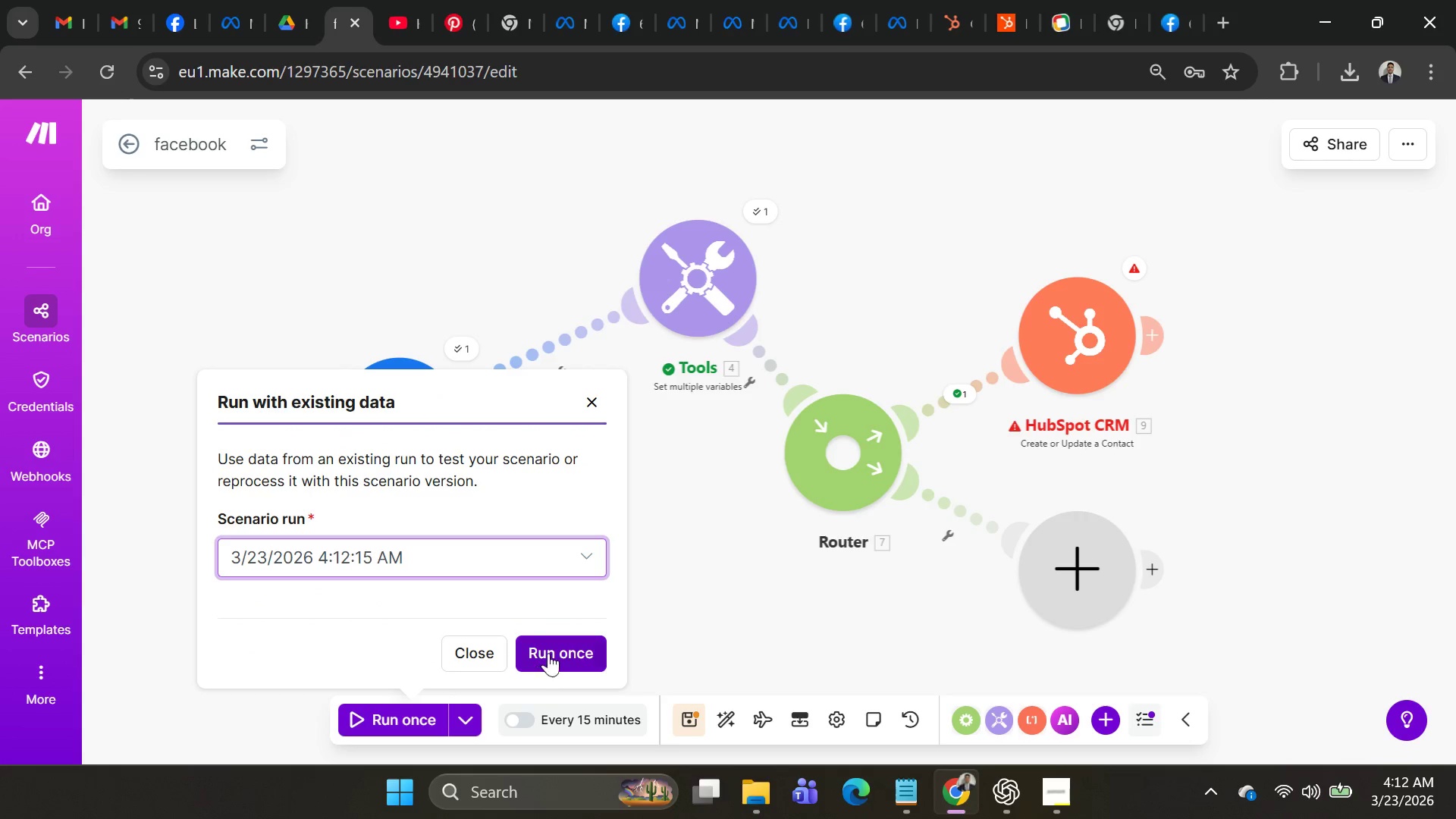 
scroll: coordinate [428, 678], scroll_direction: up, amount: 4.0
 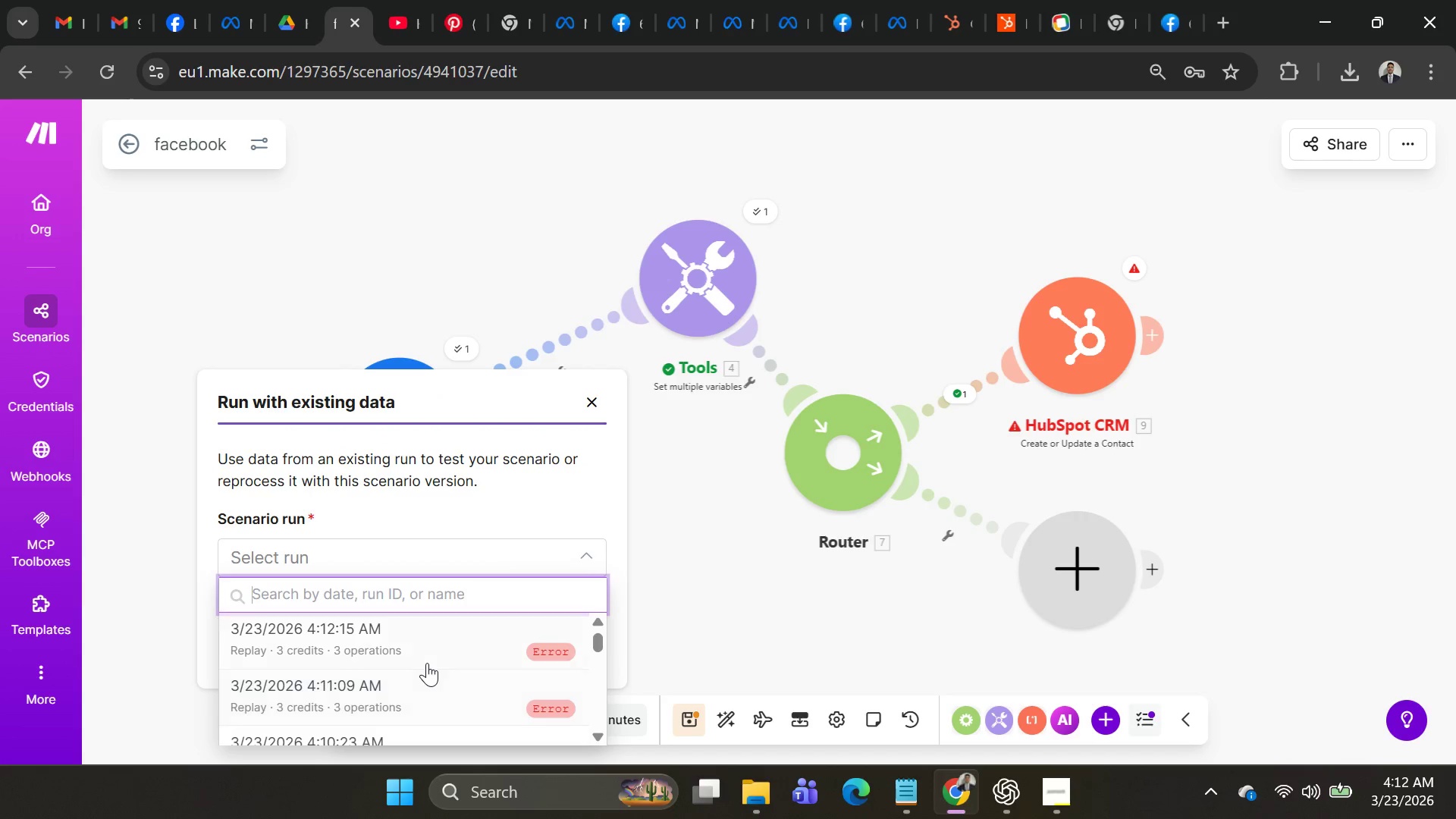 
left_click([551, 651])
 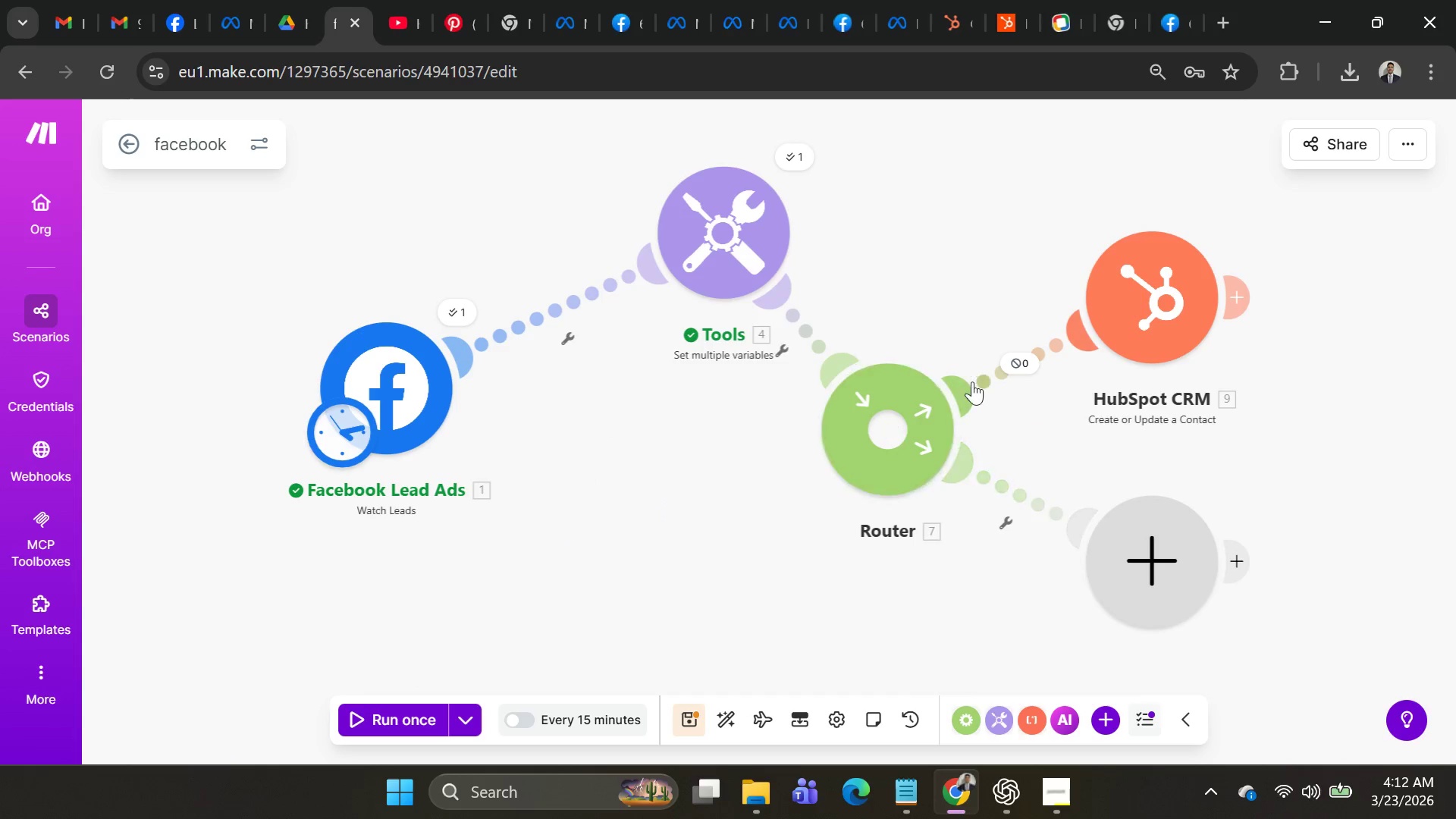 
left_click([1017, 367])
 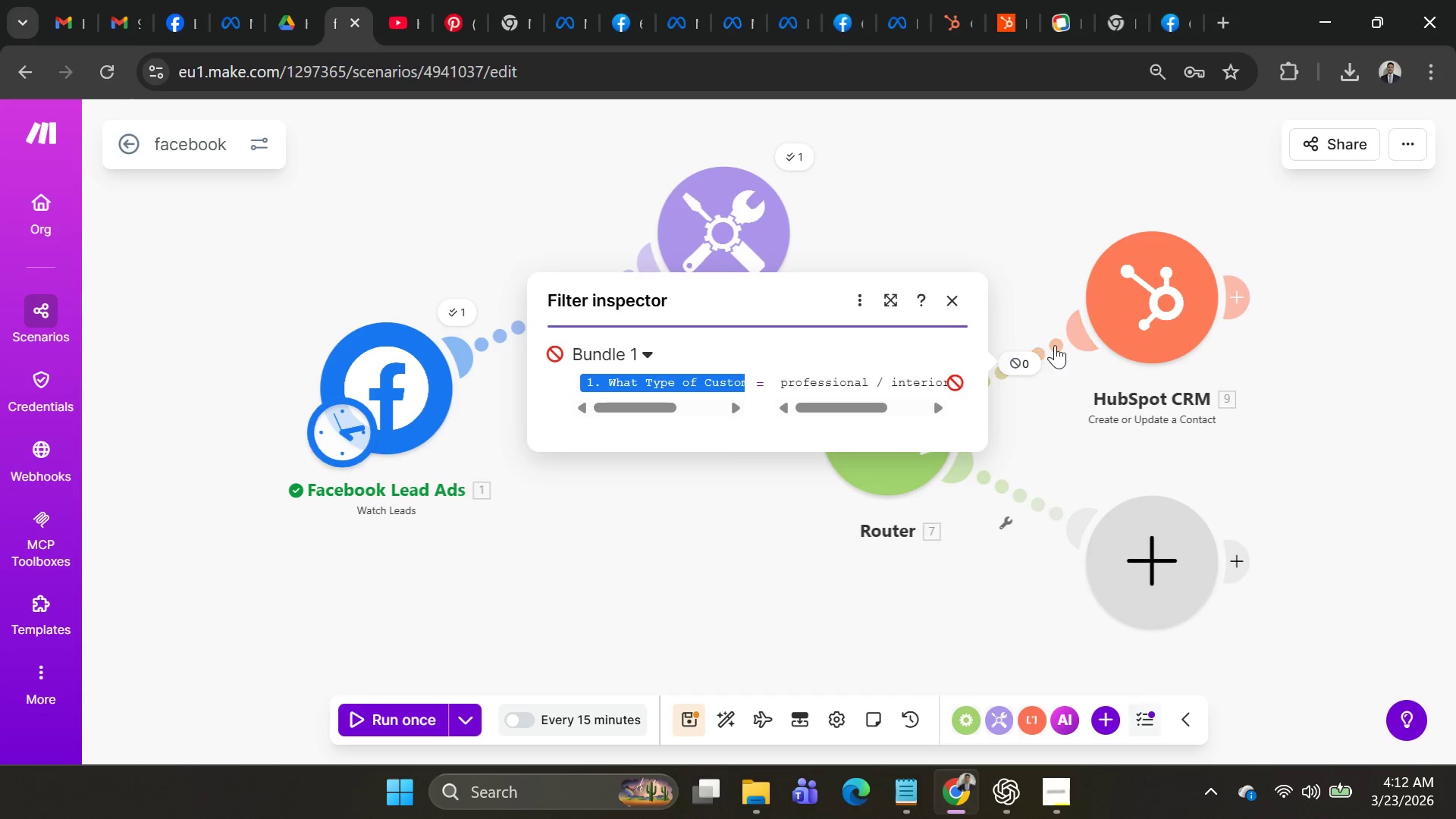 
double_click([1055, 345])
 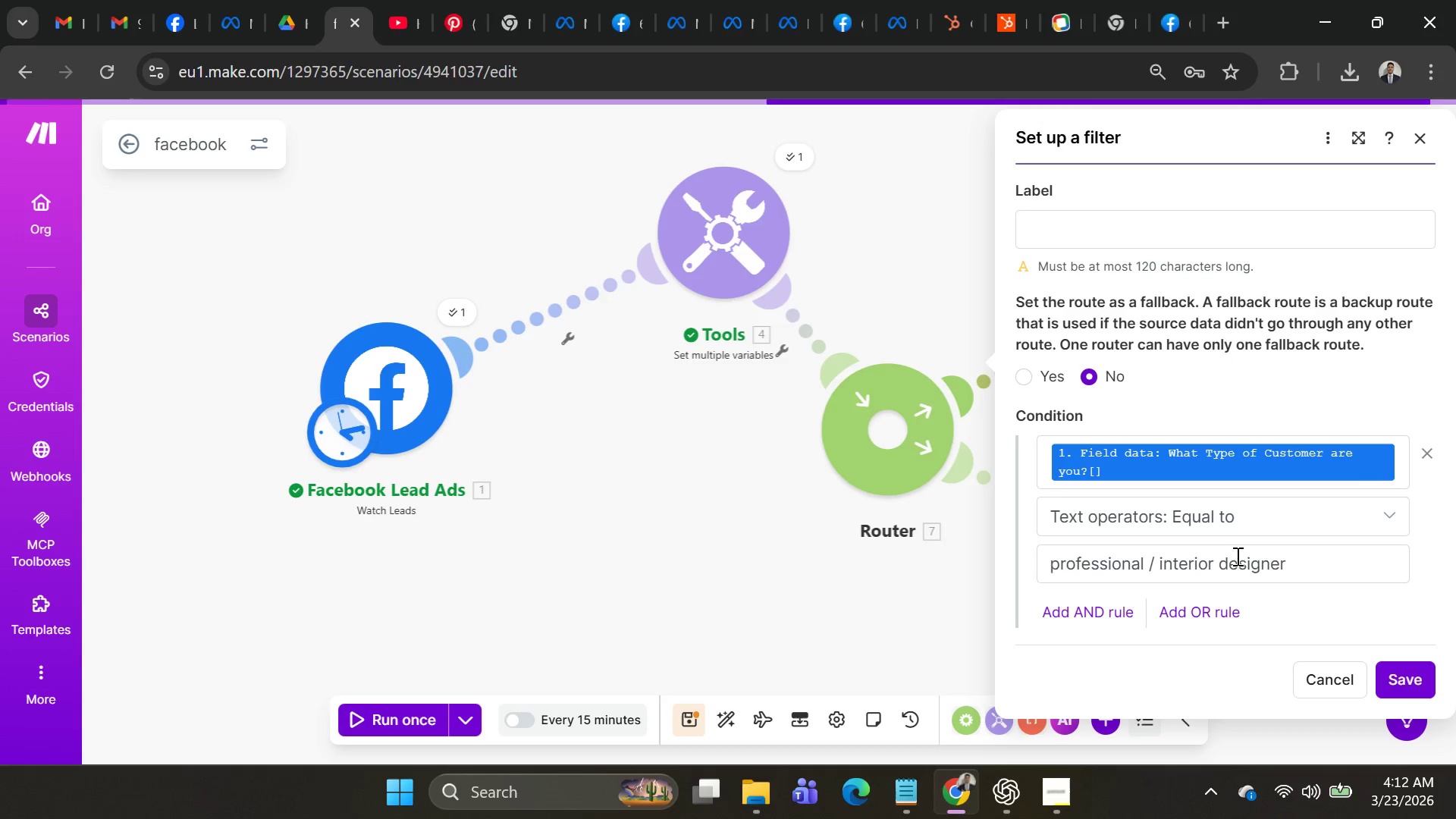 
left_click([1330, 570])
 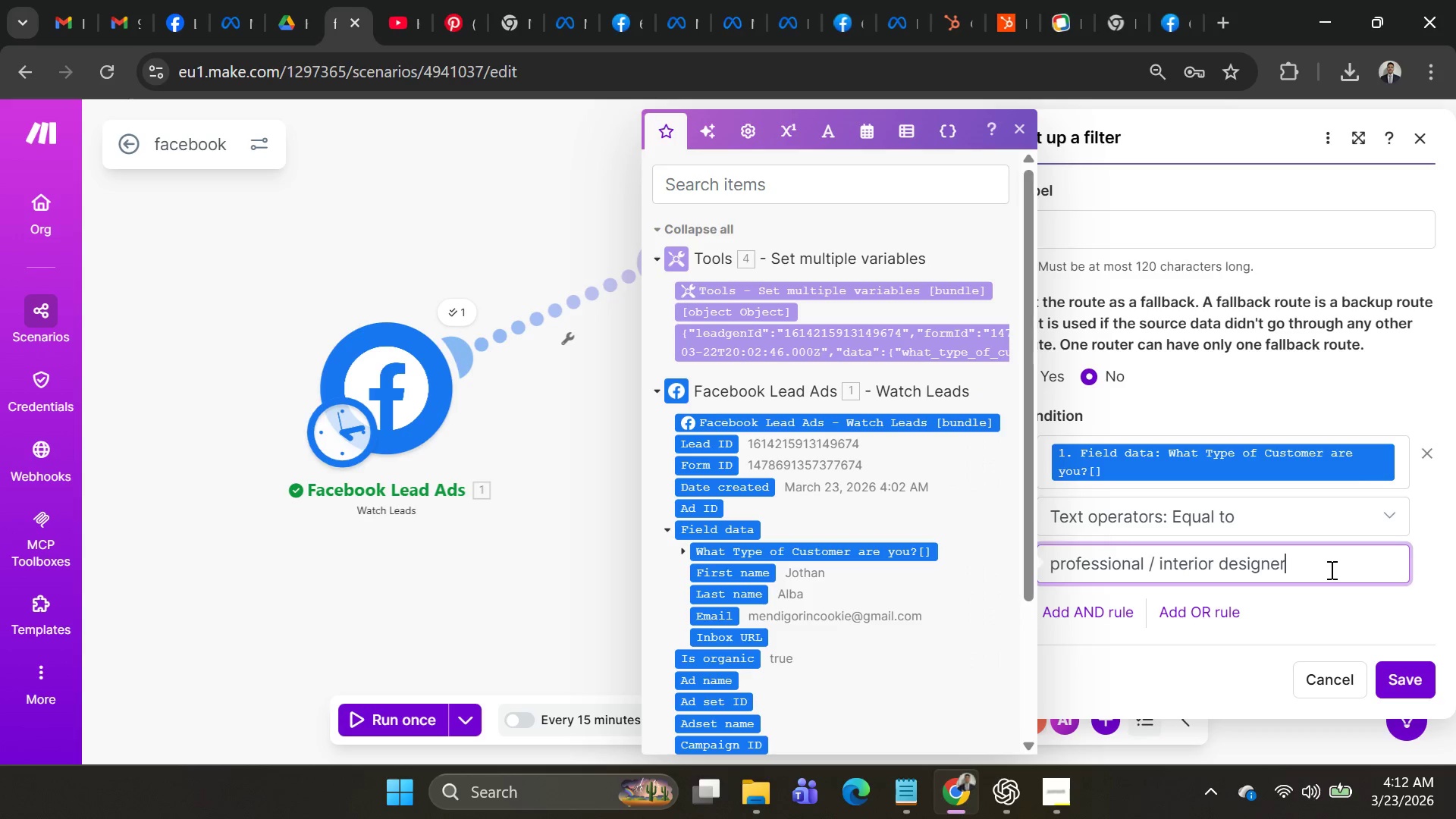 
key(Control+Z)
 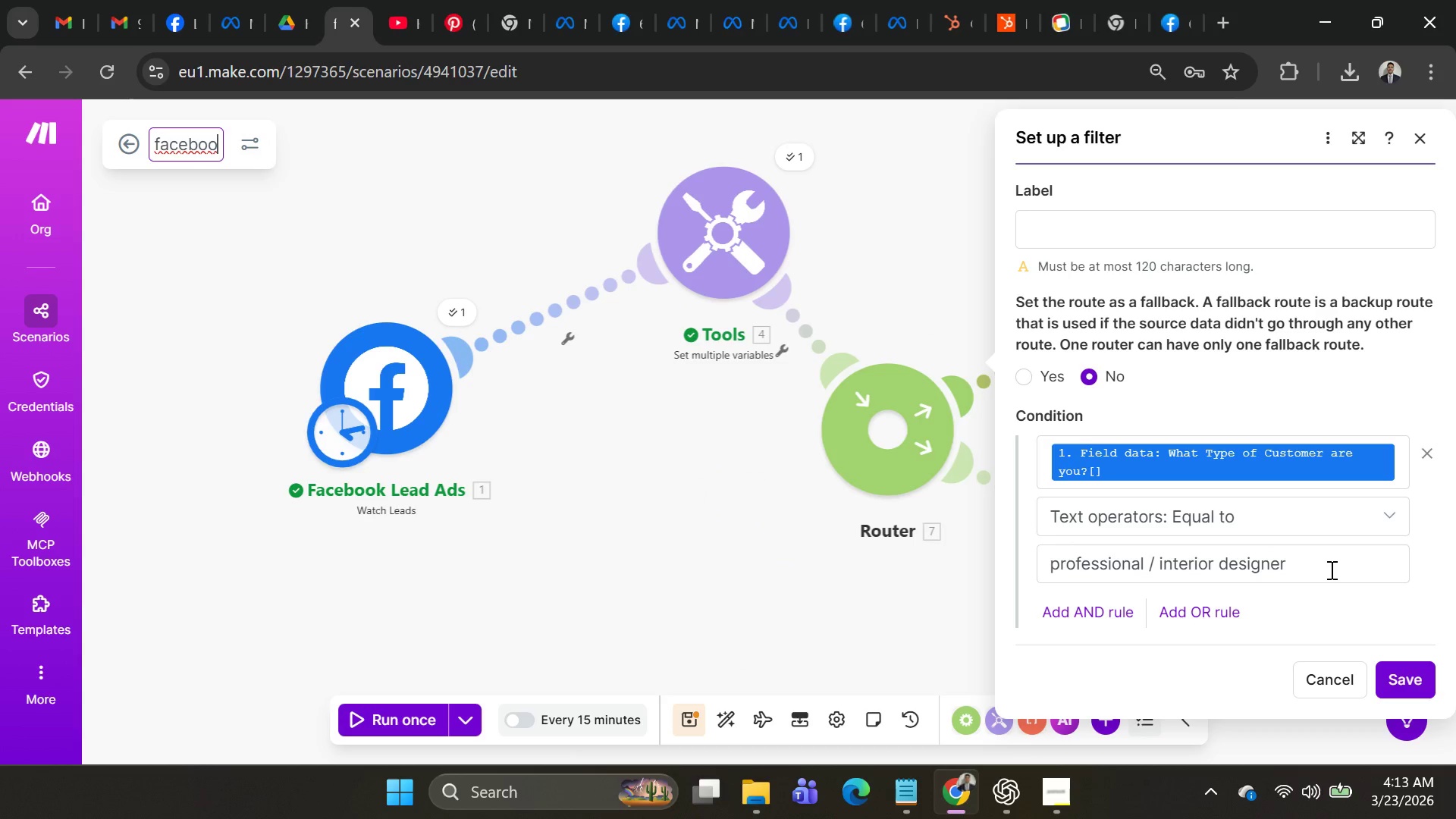 
key(Control+Z)
 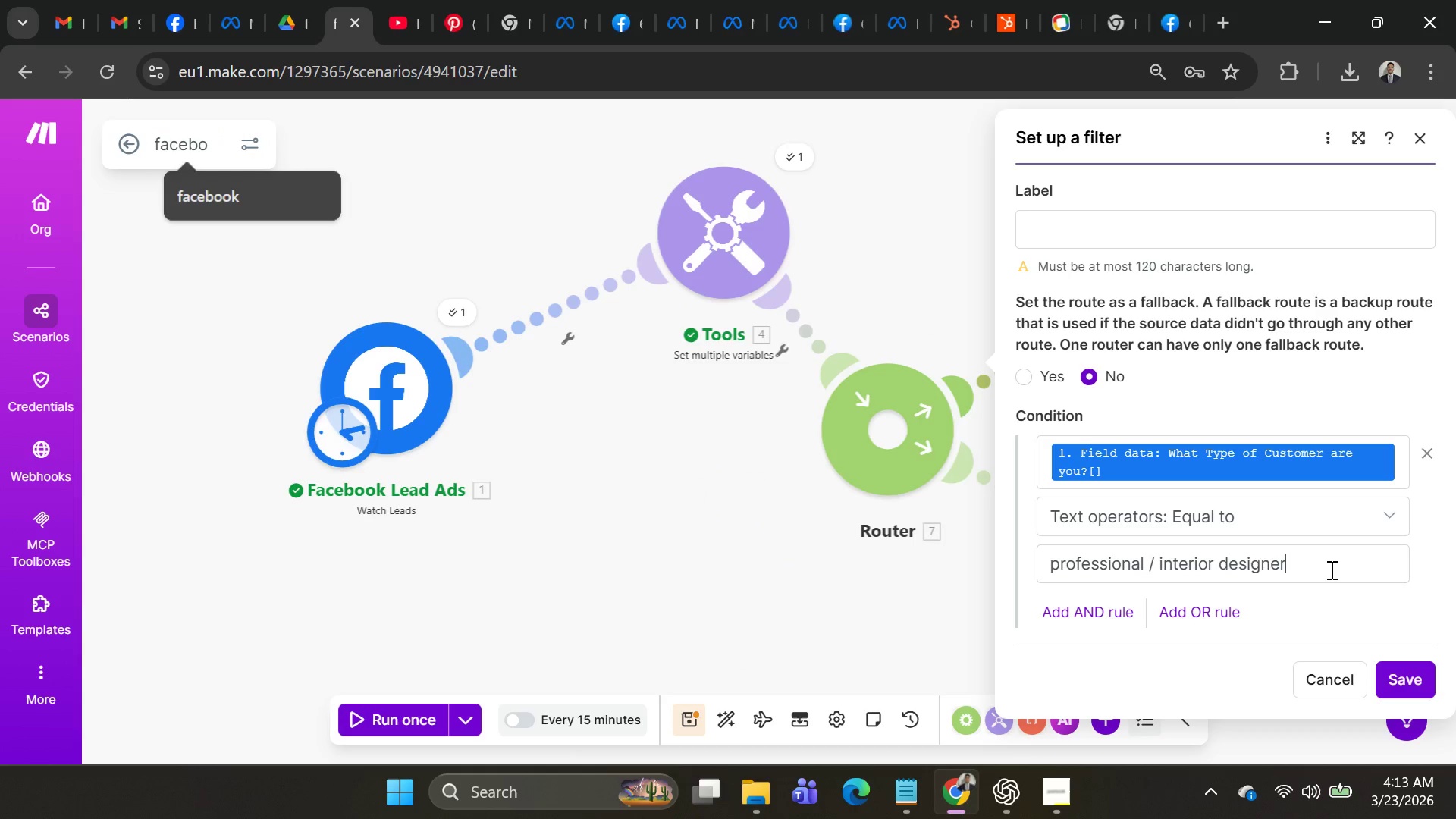 
left_click_drag(start_coordinate=[1330, 570], to_coordinate=[996, 585])
 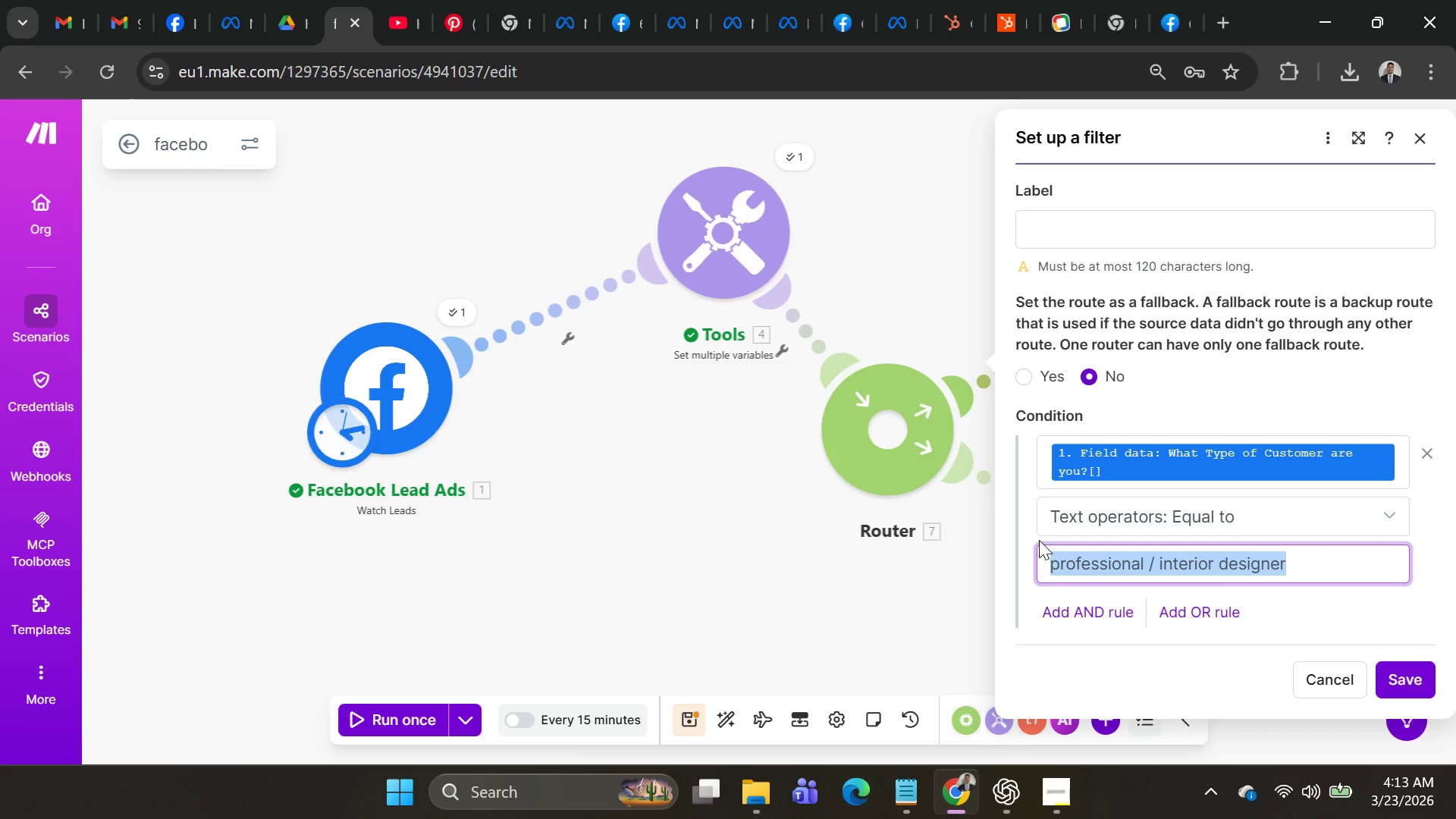 
key(Backspace)
 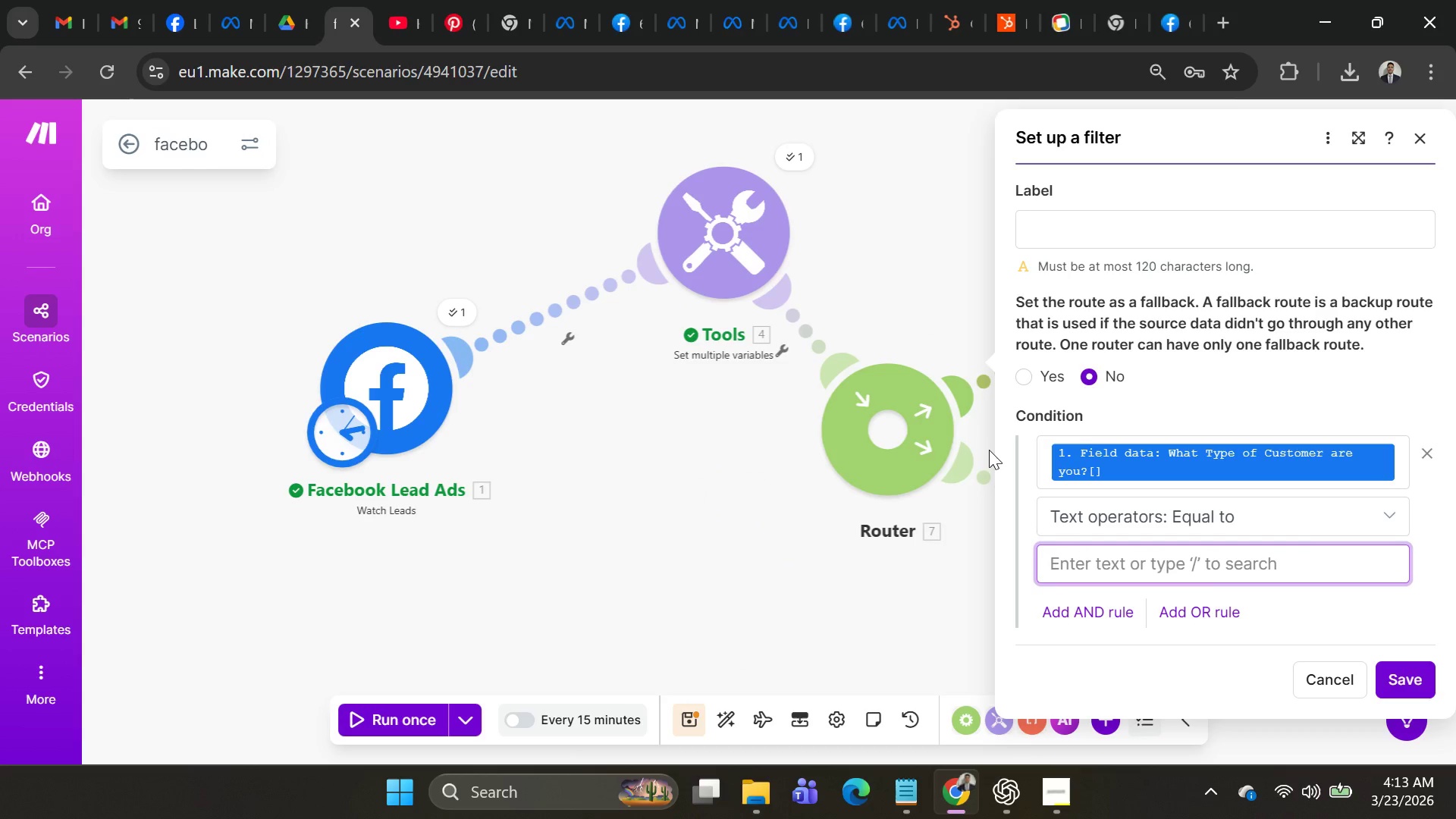 
wait(9.0)
 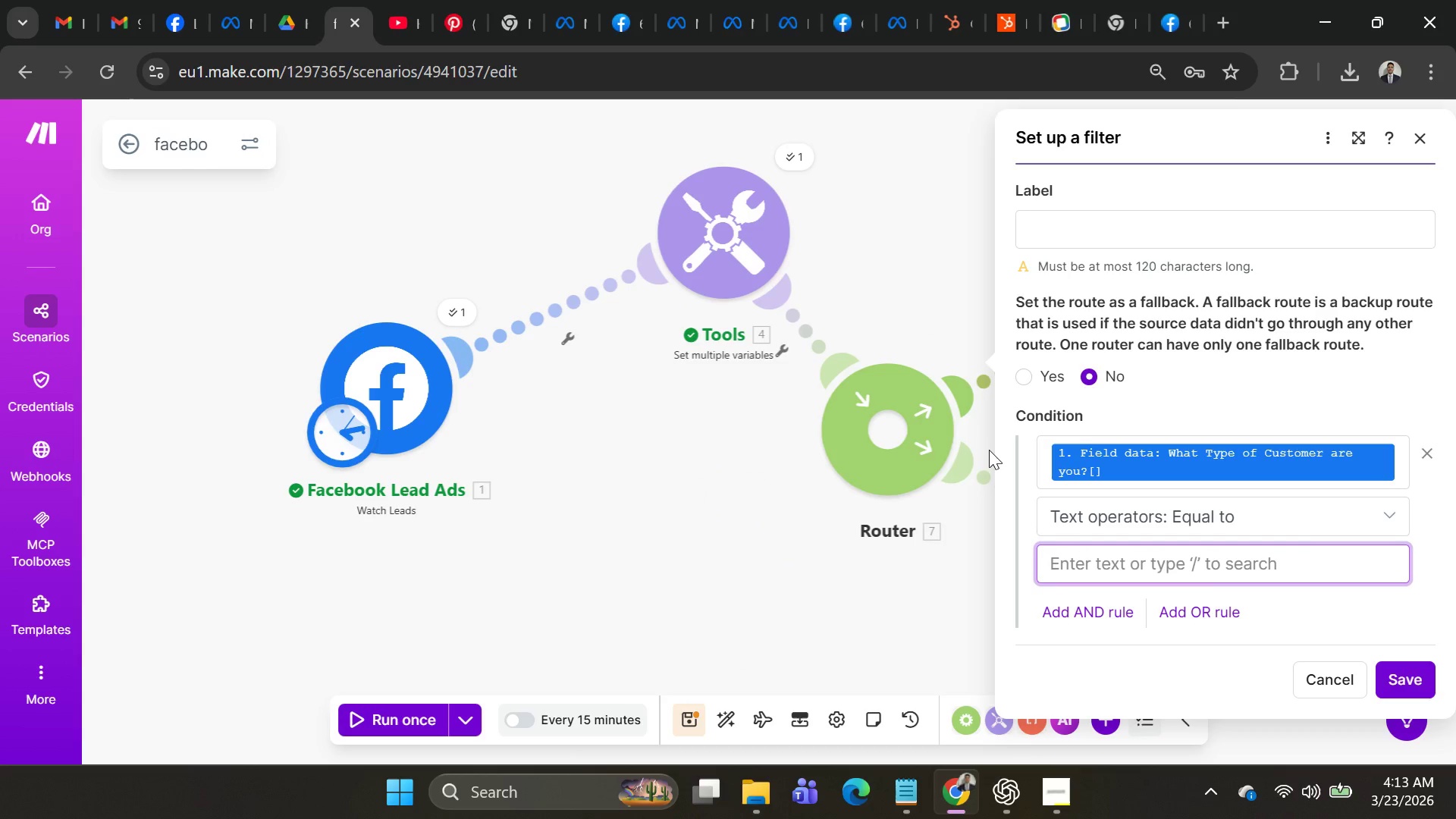 
left_click([235, 32])
 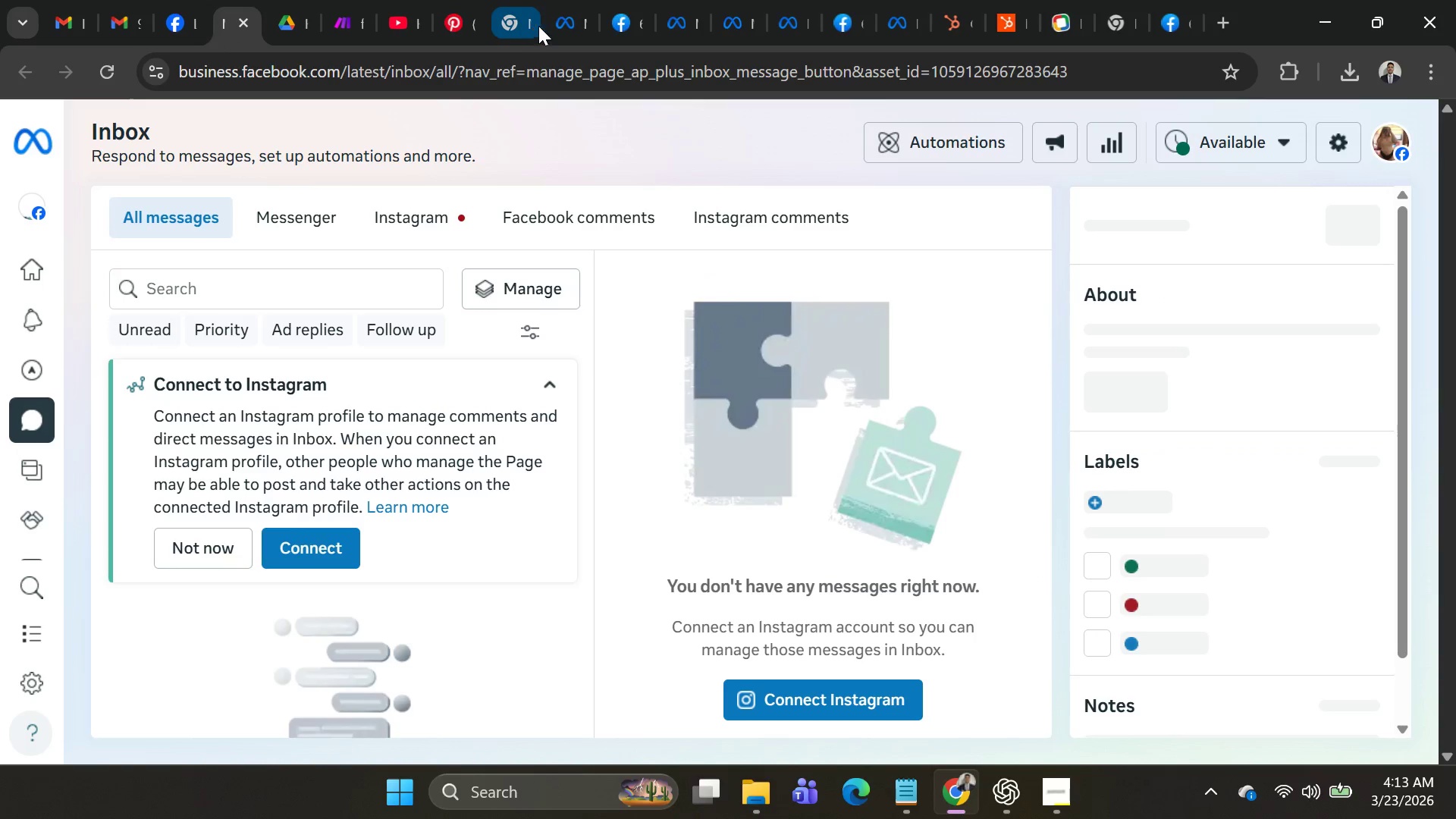 
left_click([579, 34])
 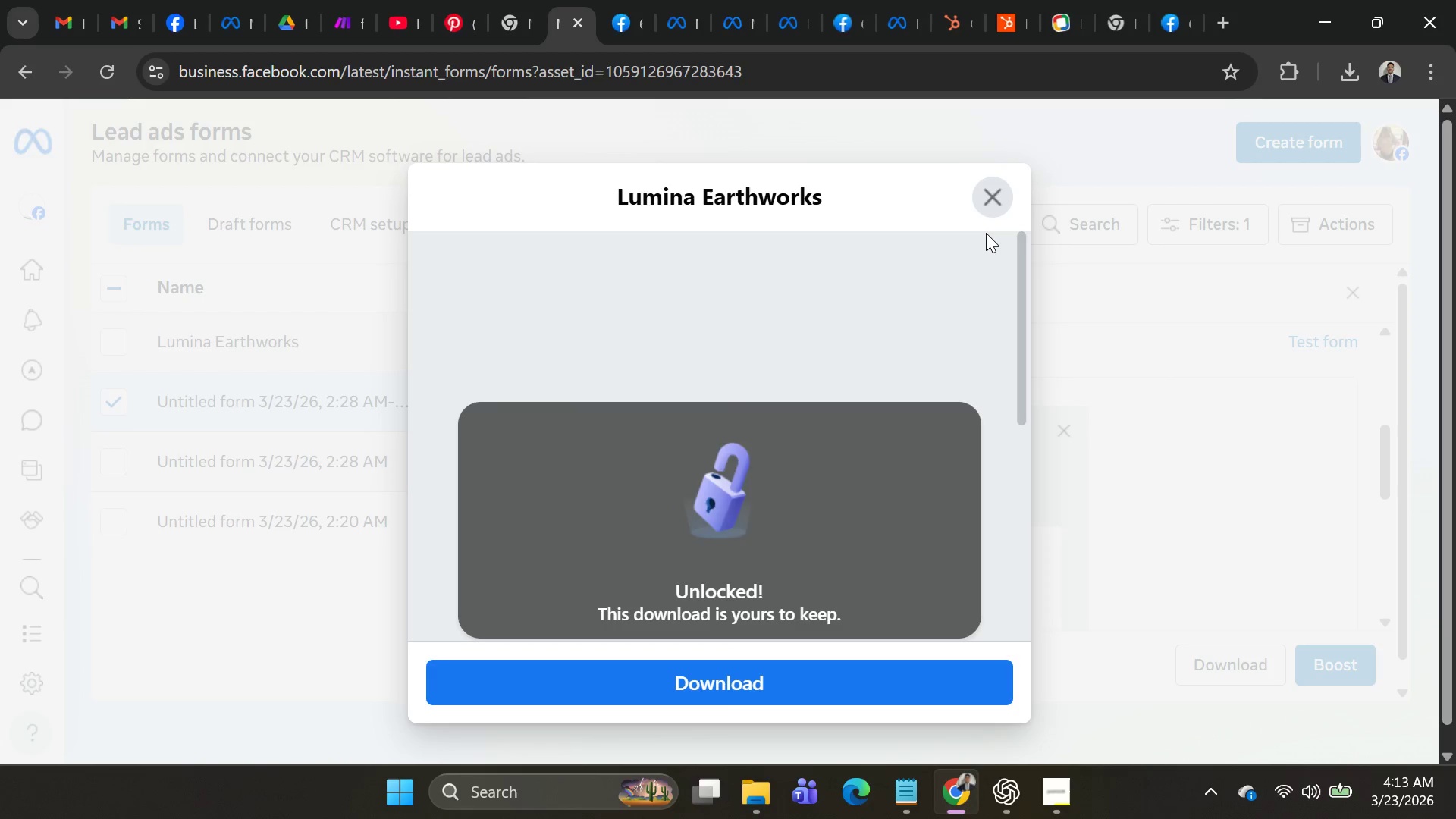 
left_click([992, 200])
 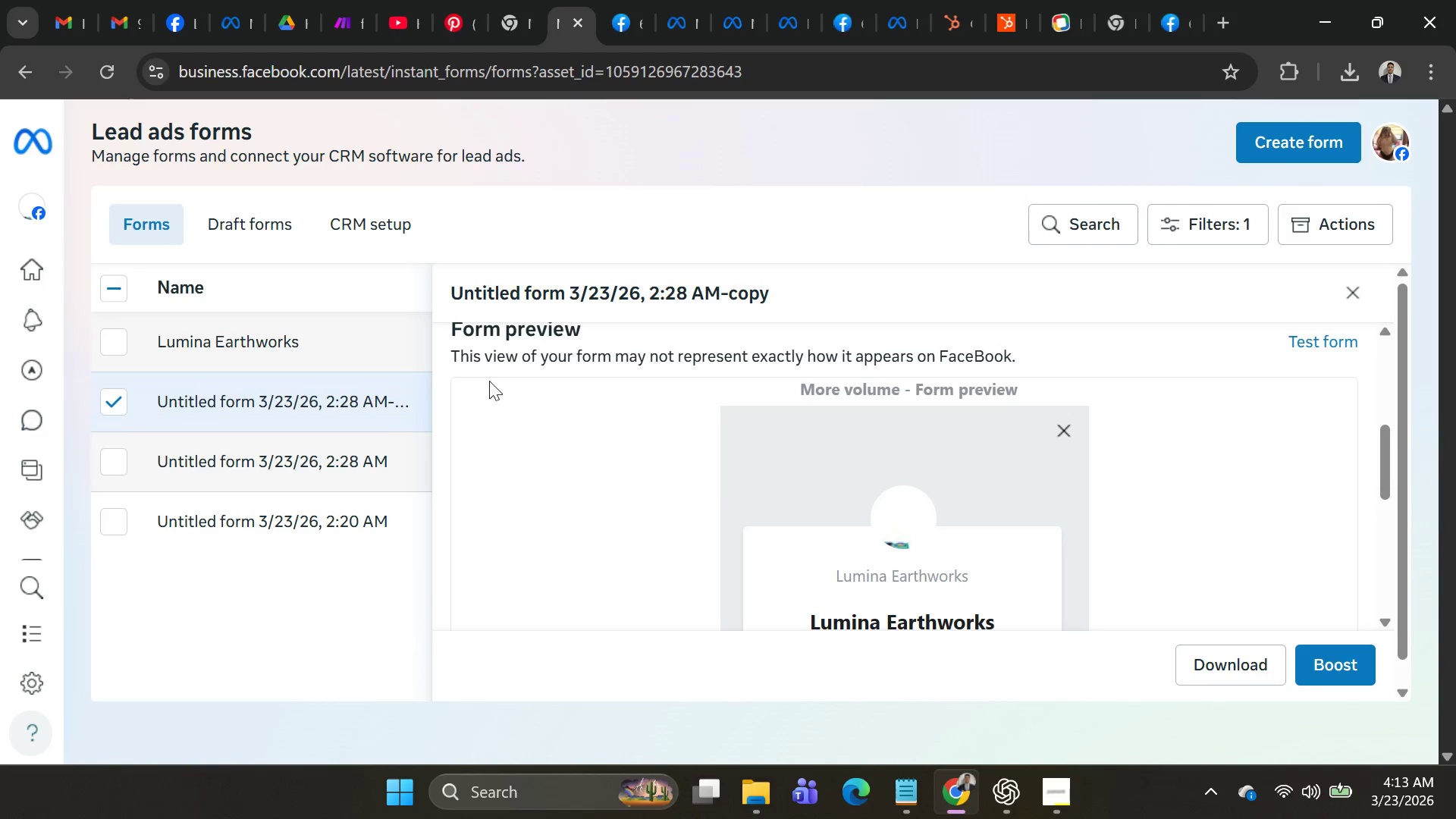 
scroll: coordinate [470, 384], scroll_direction: up, amount: 2.0
 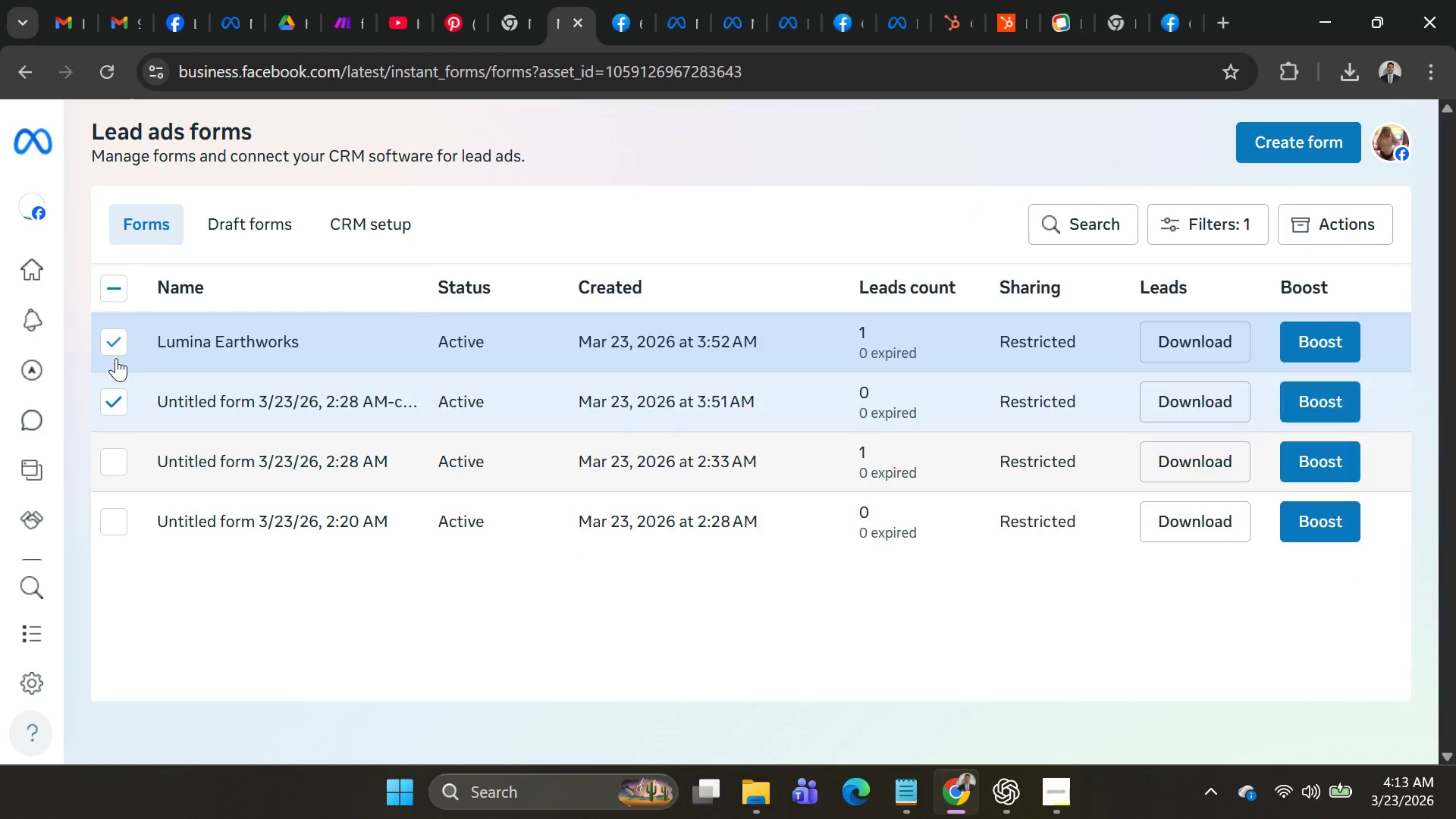 
left_click([120, 400])
 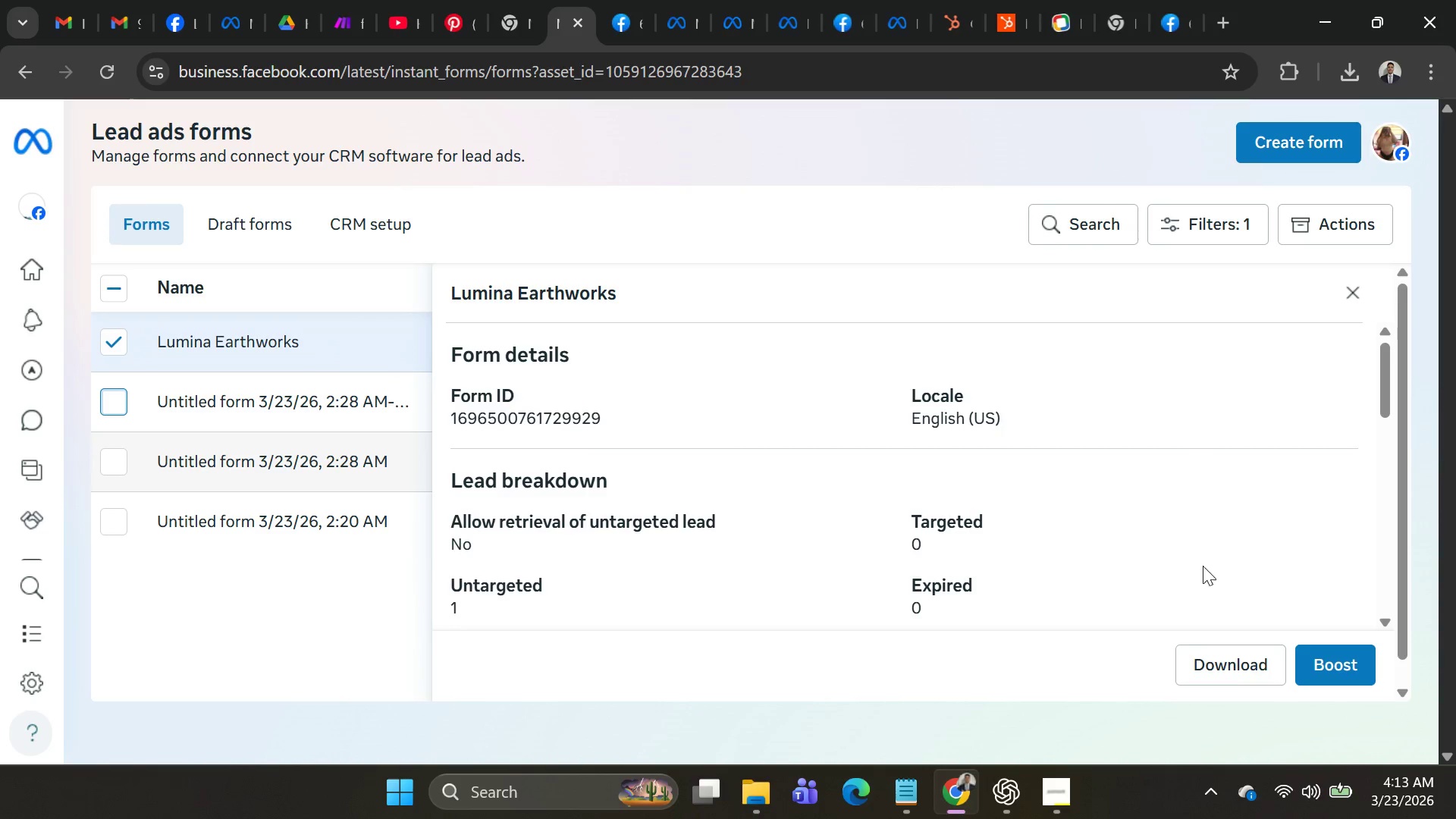 
left_click([1269, 145])
 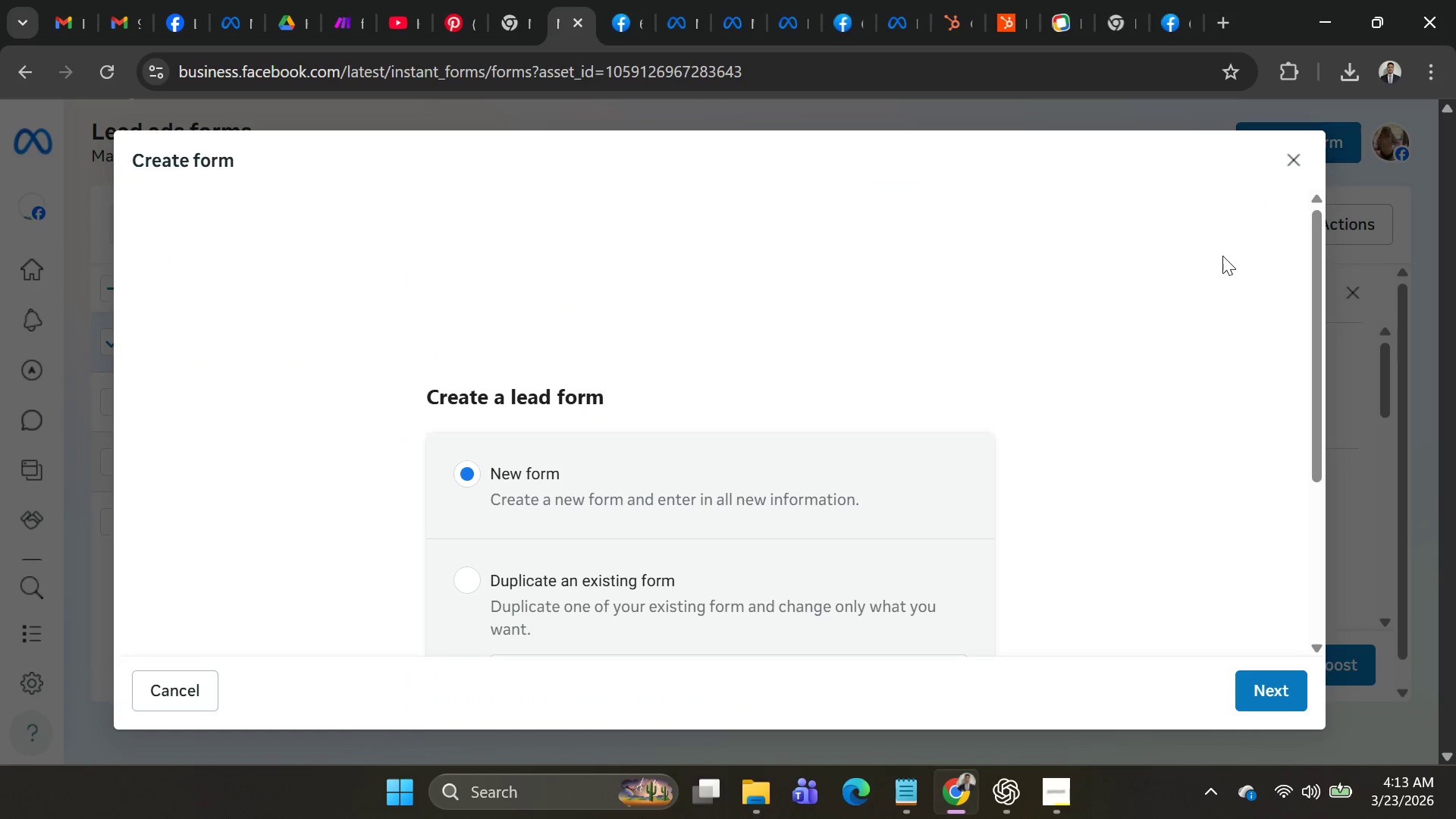 
scroll: coordinate [579, 505], scroll_direction: down, amount: 3.0
 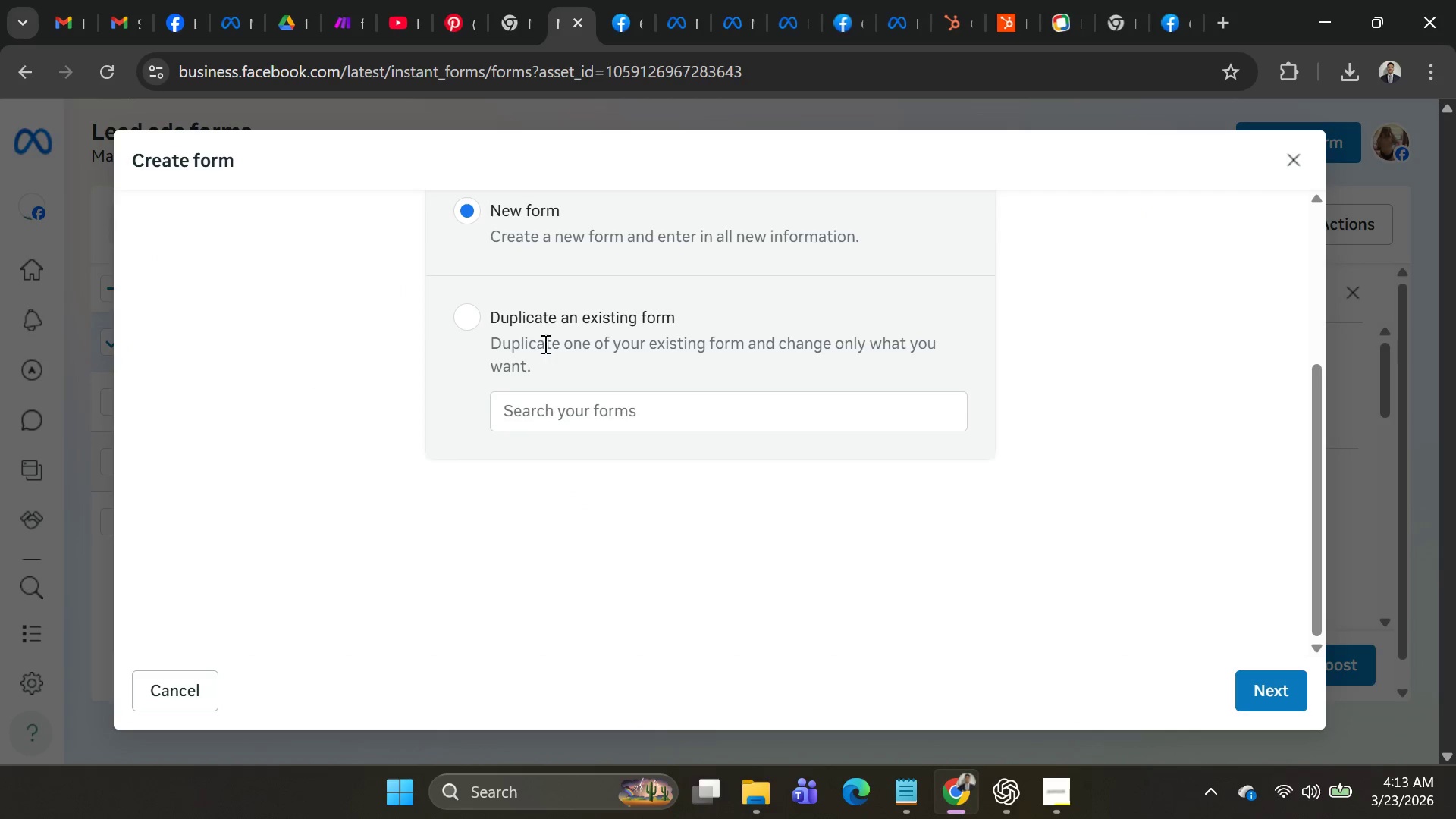 
left_click_drag(start_coordinate=[544, 342], to_coordinate=[544, 338])
 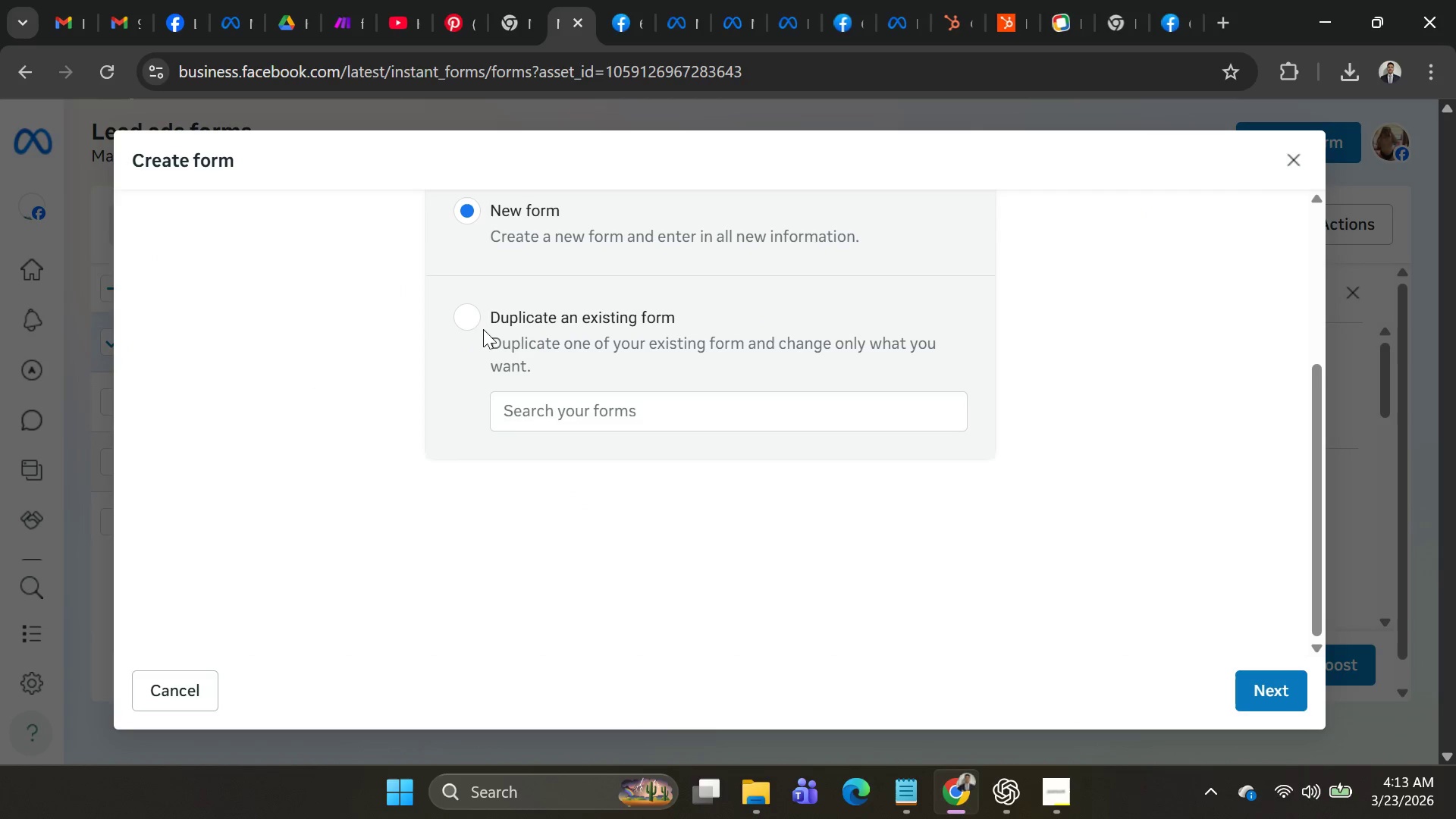 
left_click([475, 317])
 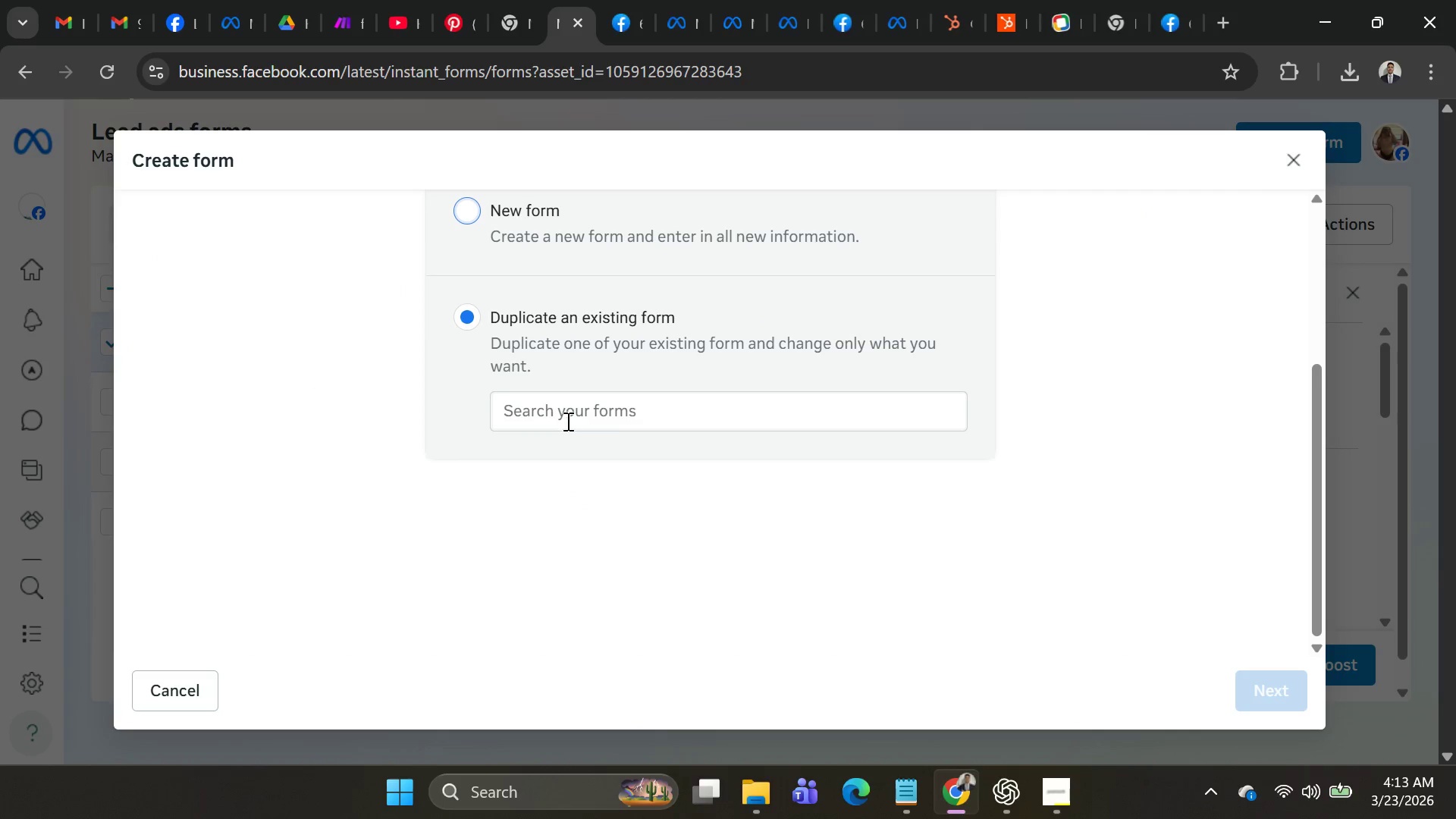 
left_click([566, 419])
 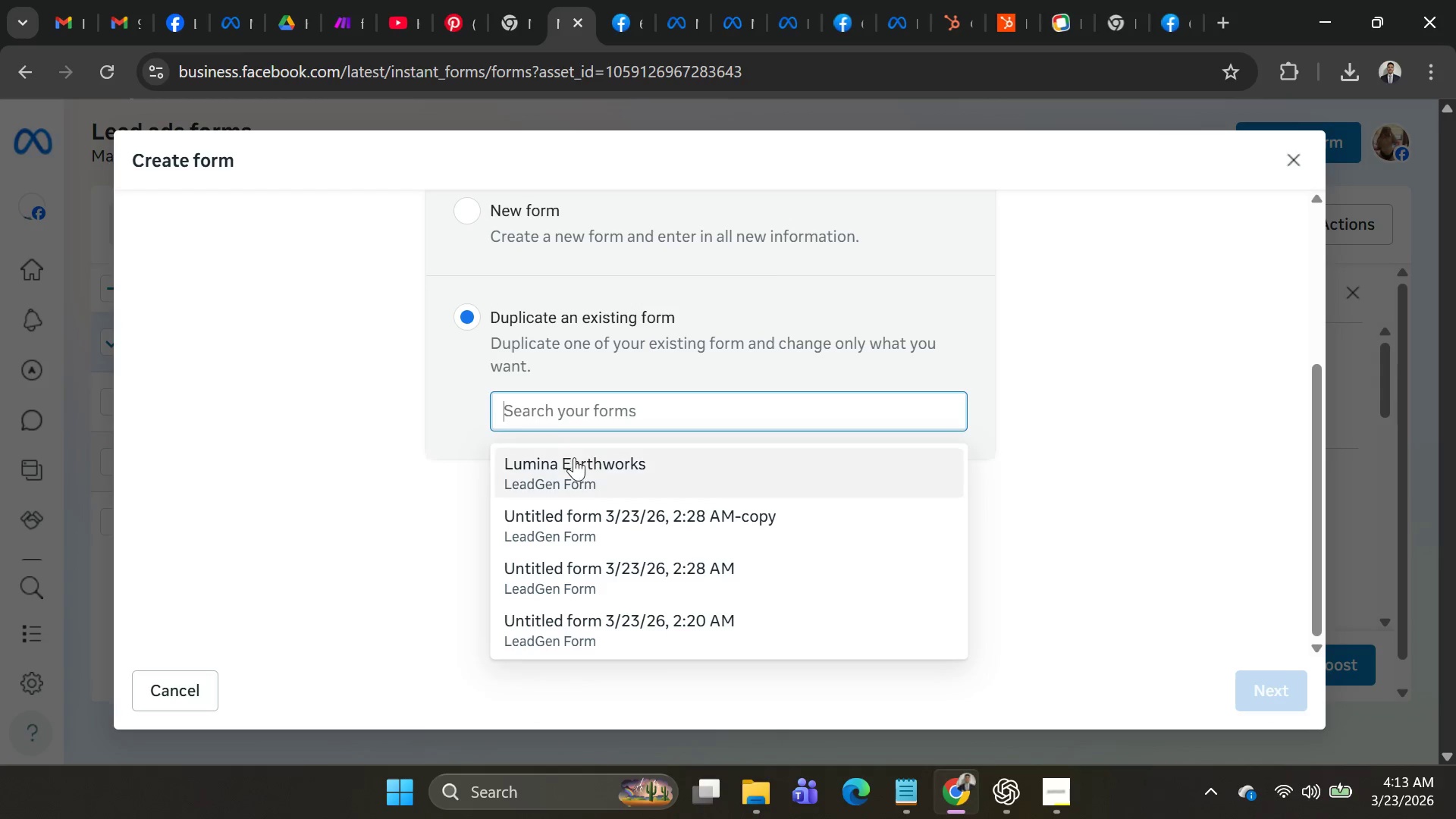 
left_click([574, 463])
 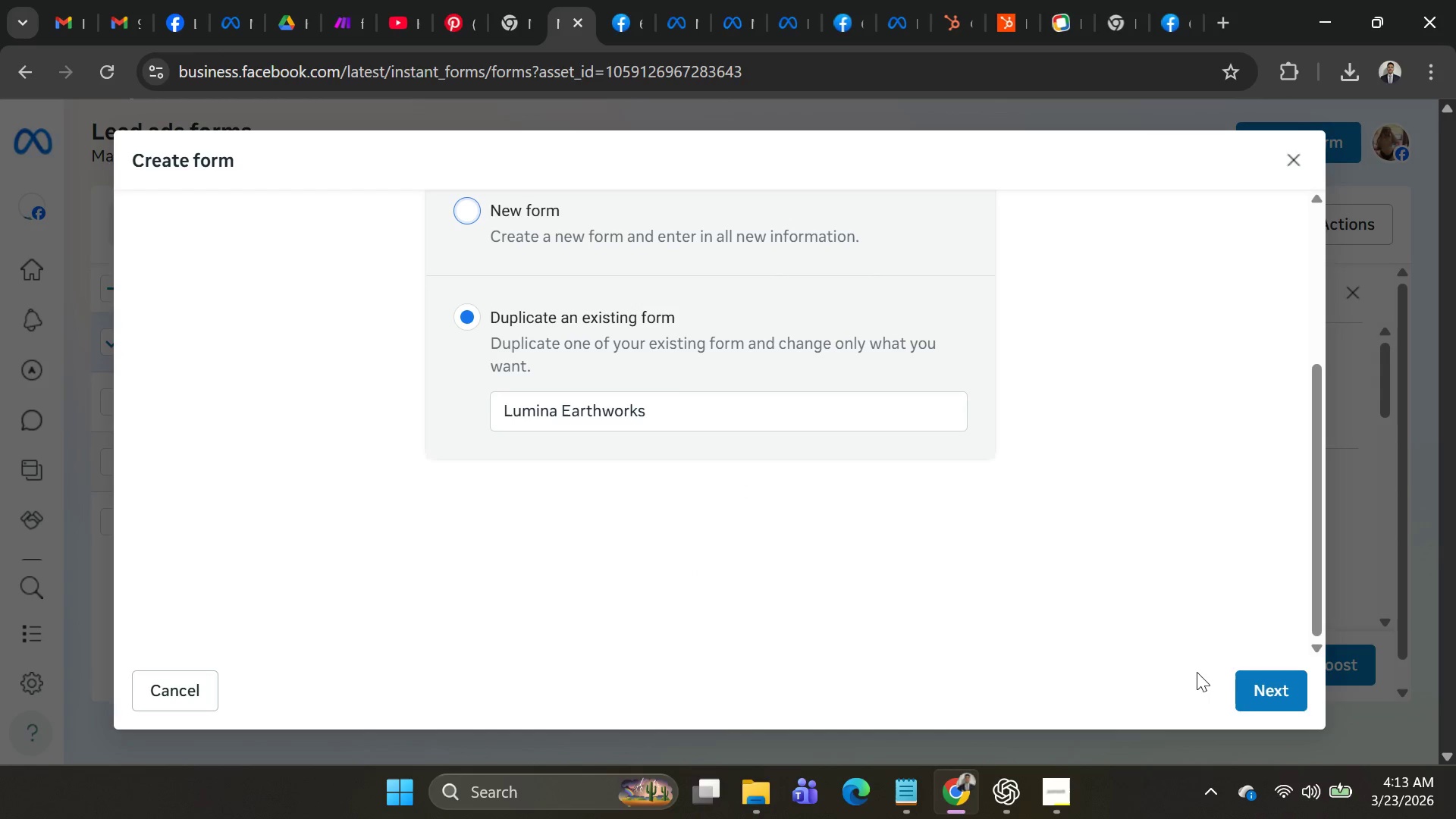 
left_click([1272, 693])
 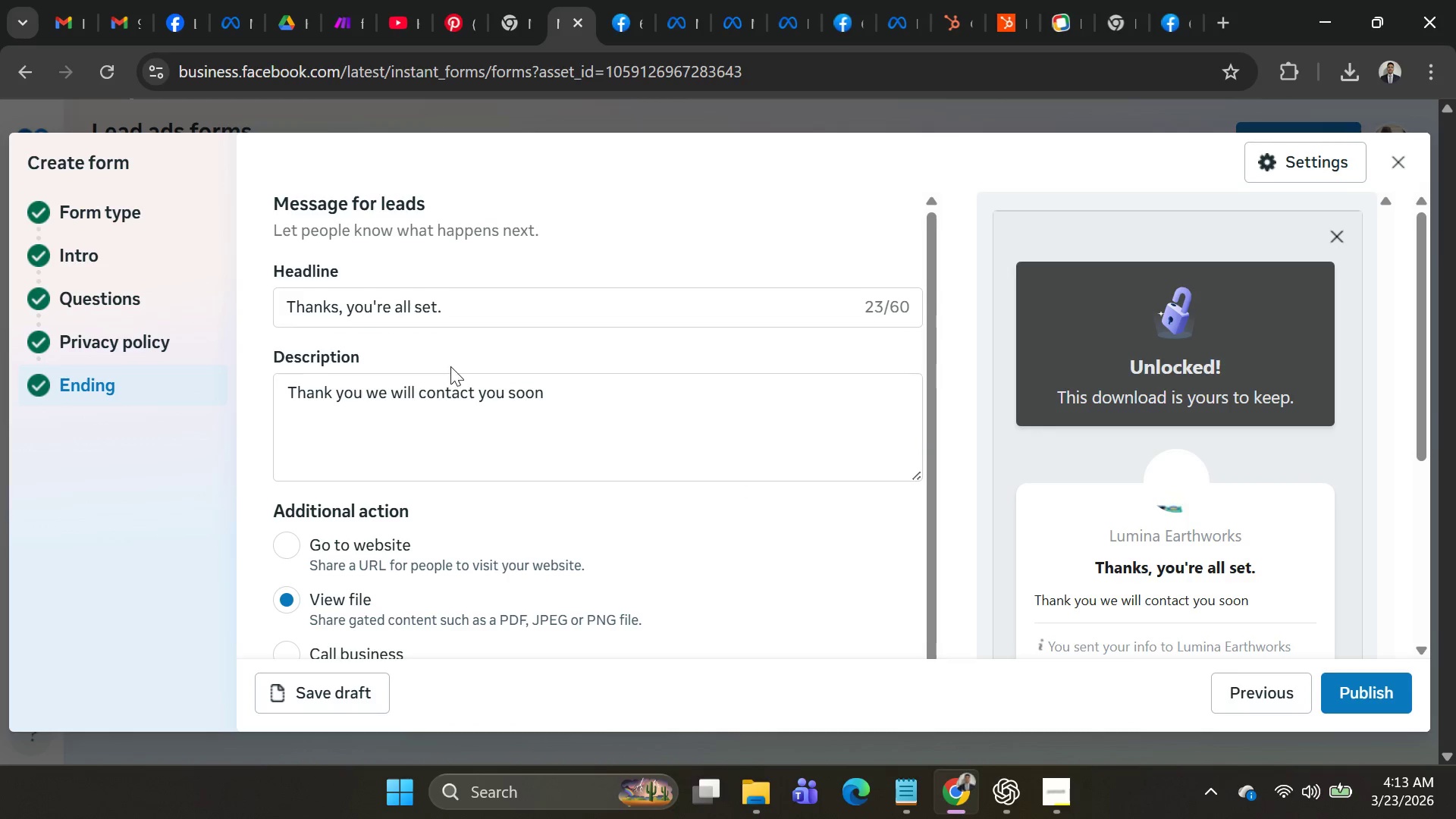 
scroll: coordinate [538, 410], scroll_direction: up, amount: 2.0
 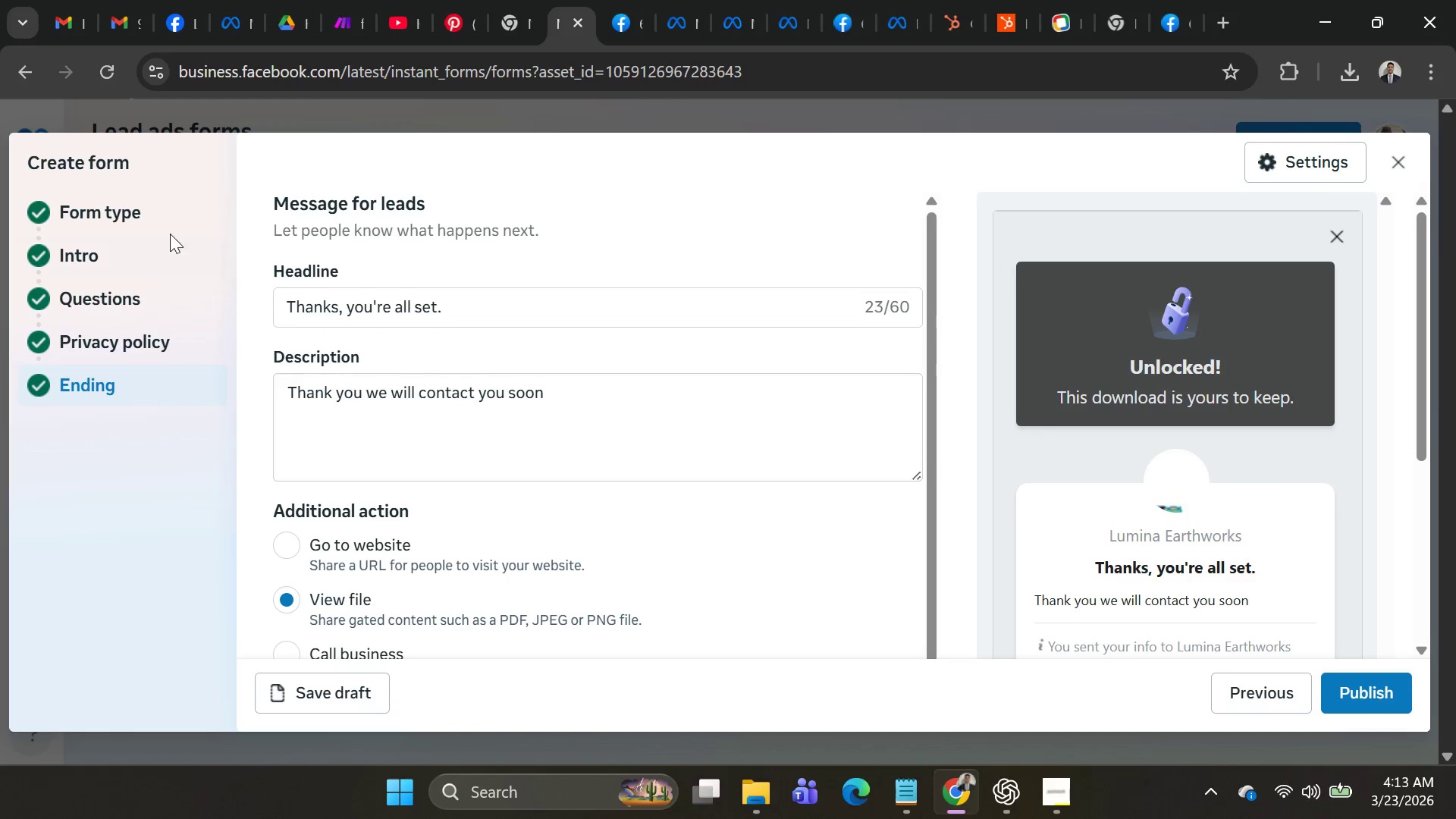 
left_click([96, 207])
 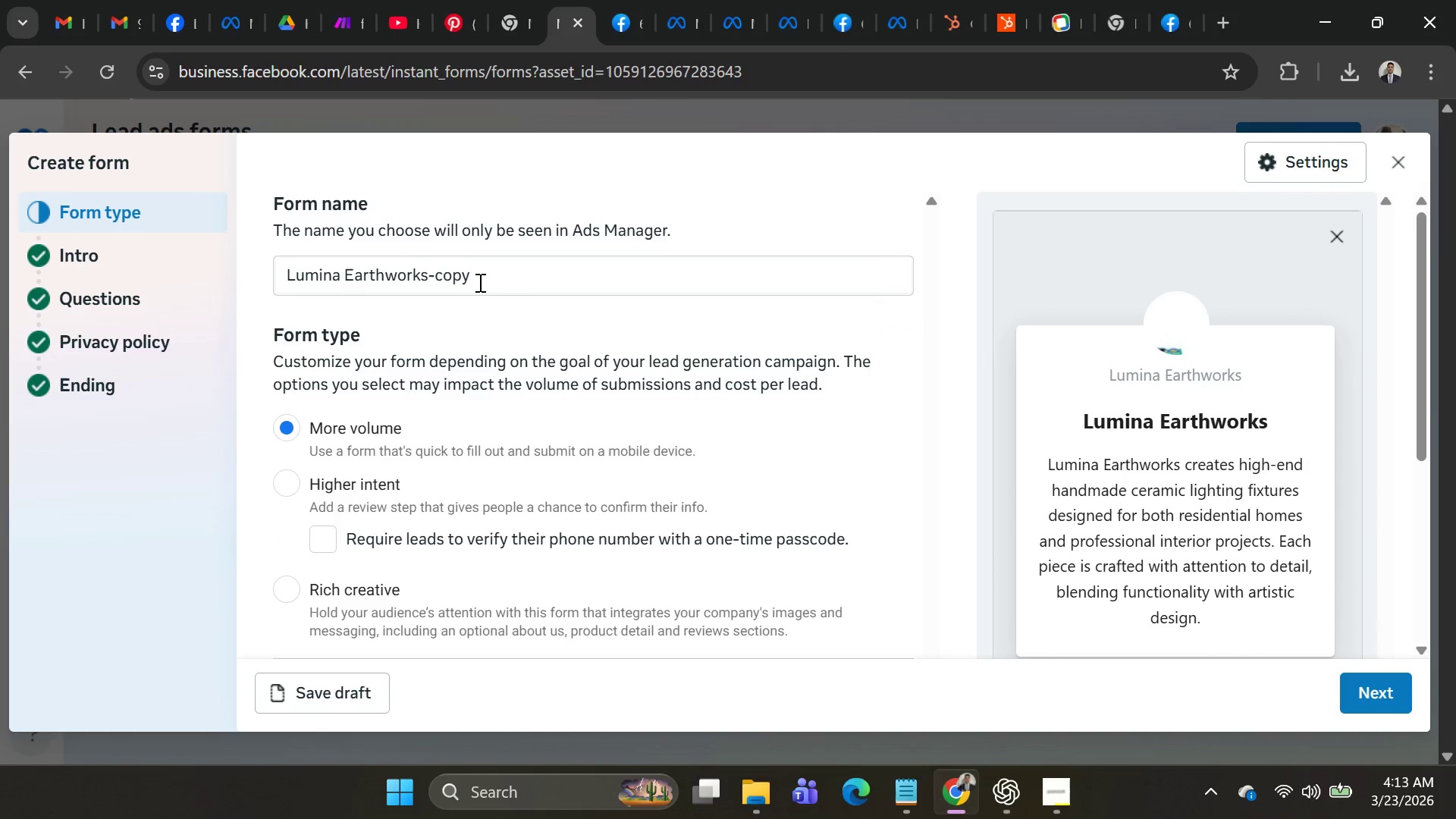 
scroll: coordinate [501, 284], scroll_direction: up, amount: 3.0
 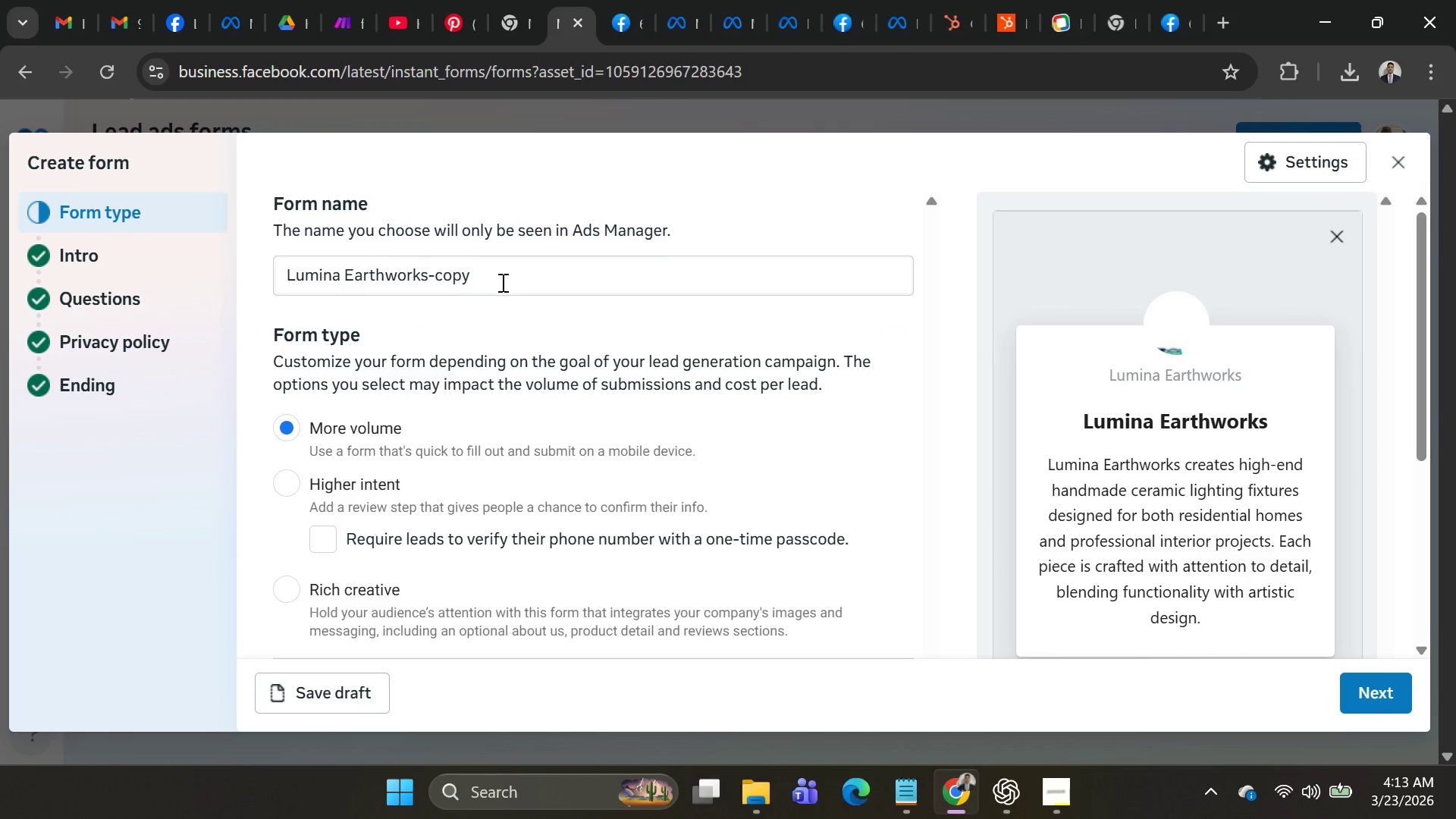 
left_click_drag(start_coordinate=[501, 278], to_coordinate=[257, 286])
 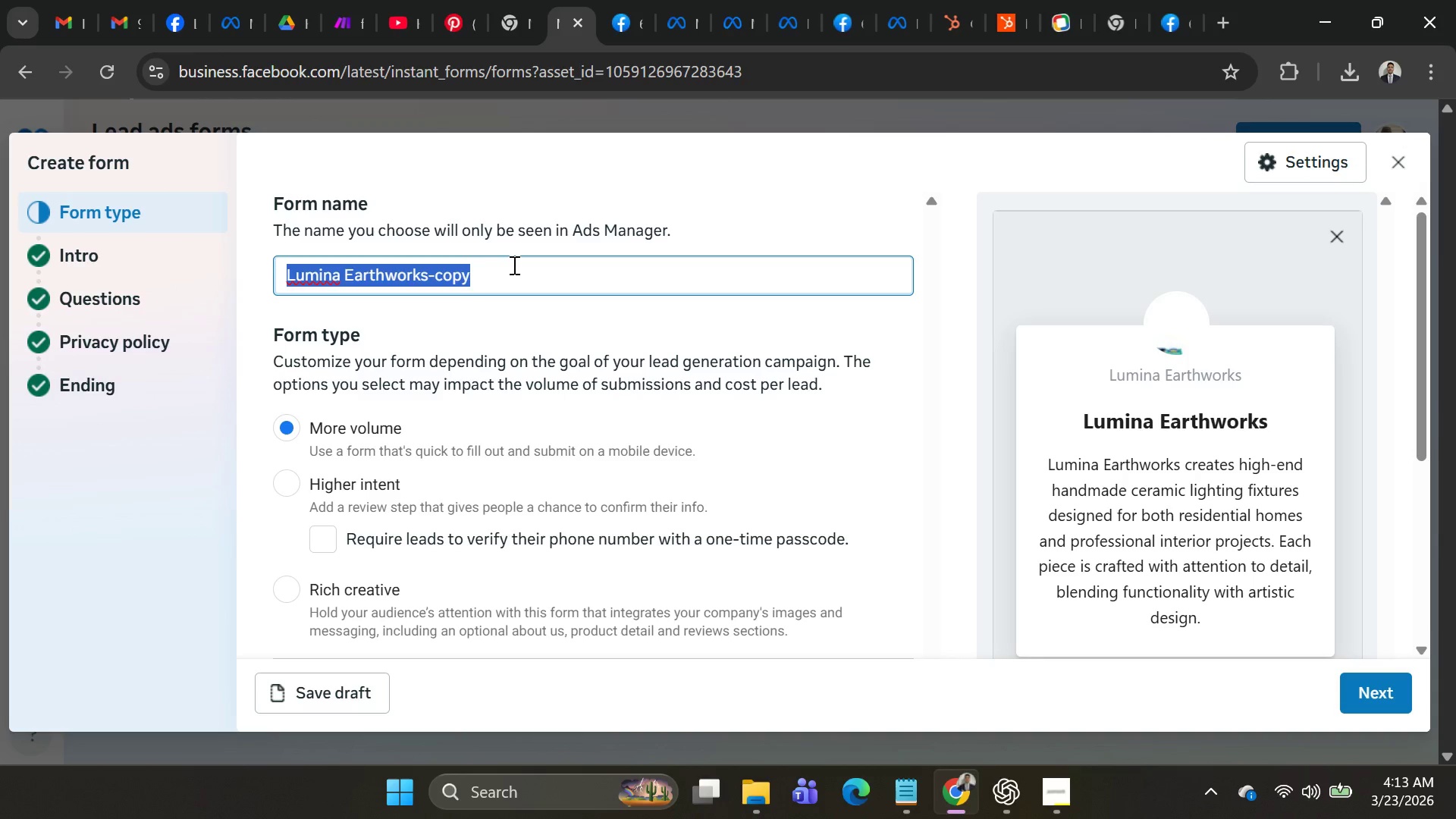 
left_click([513, 265])
 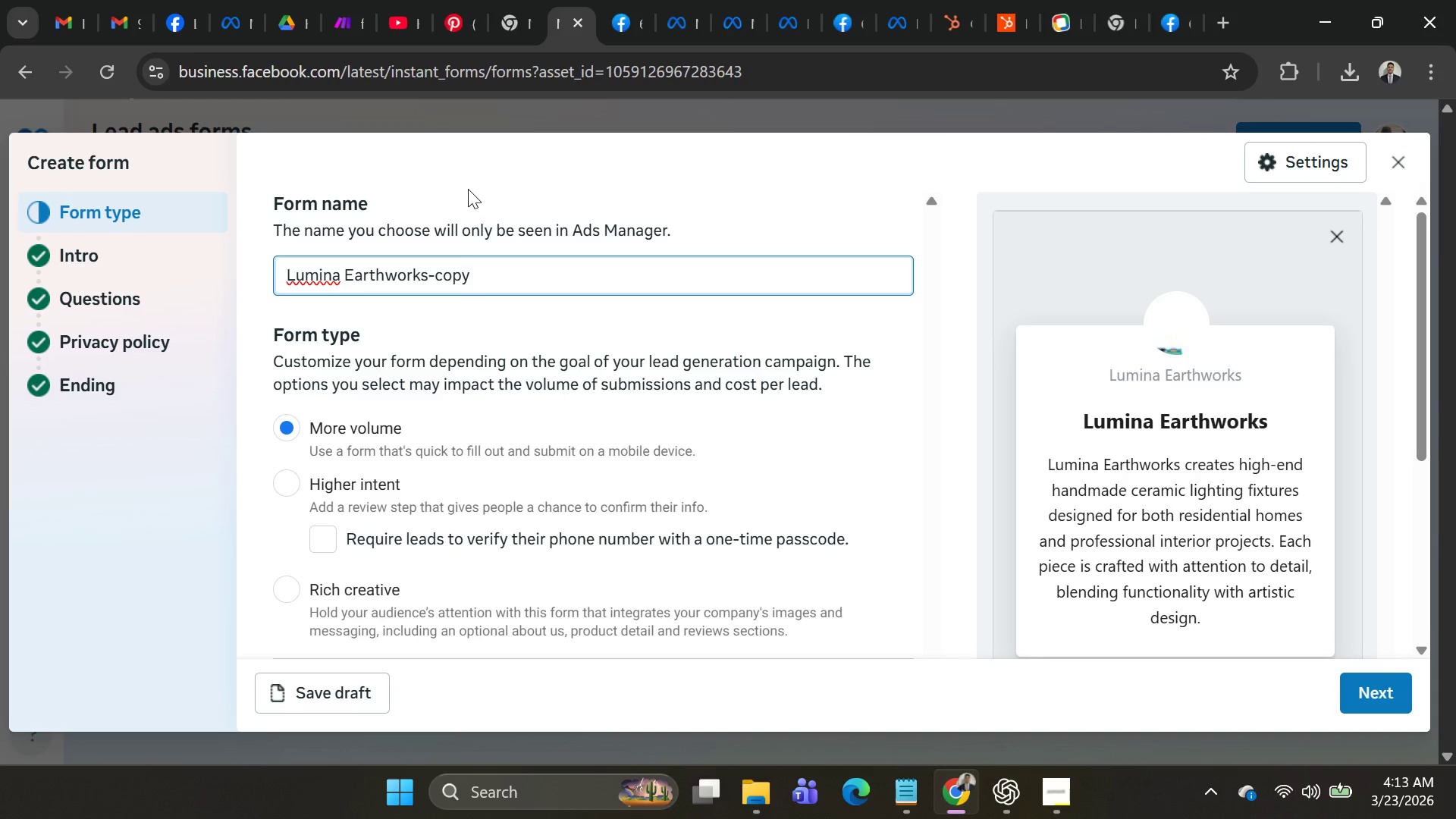 
type( 22)
 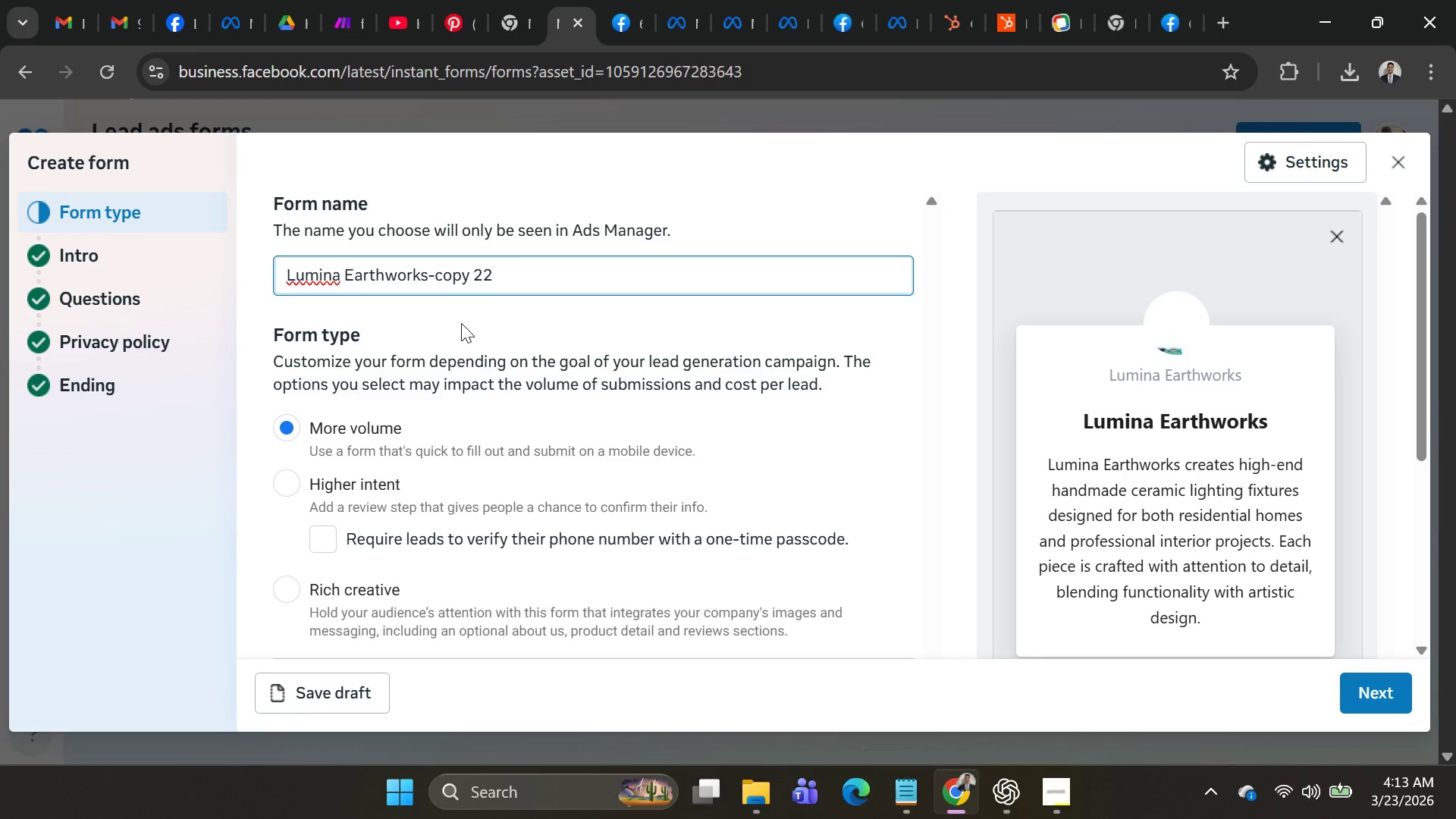 
scroll: coordinate [453, 358], scroll_direction: down, amount: 3.0
 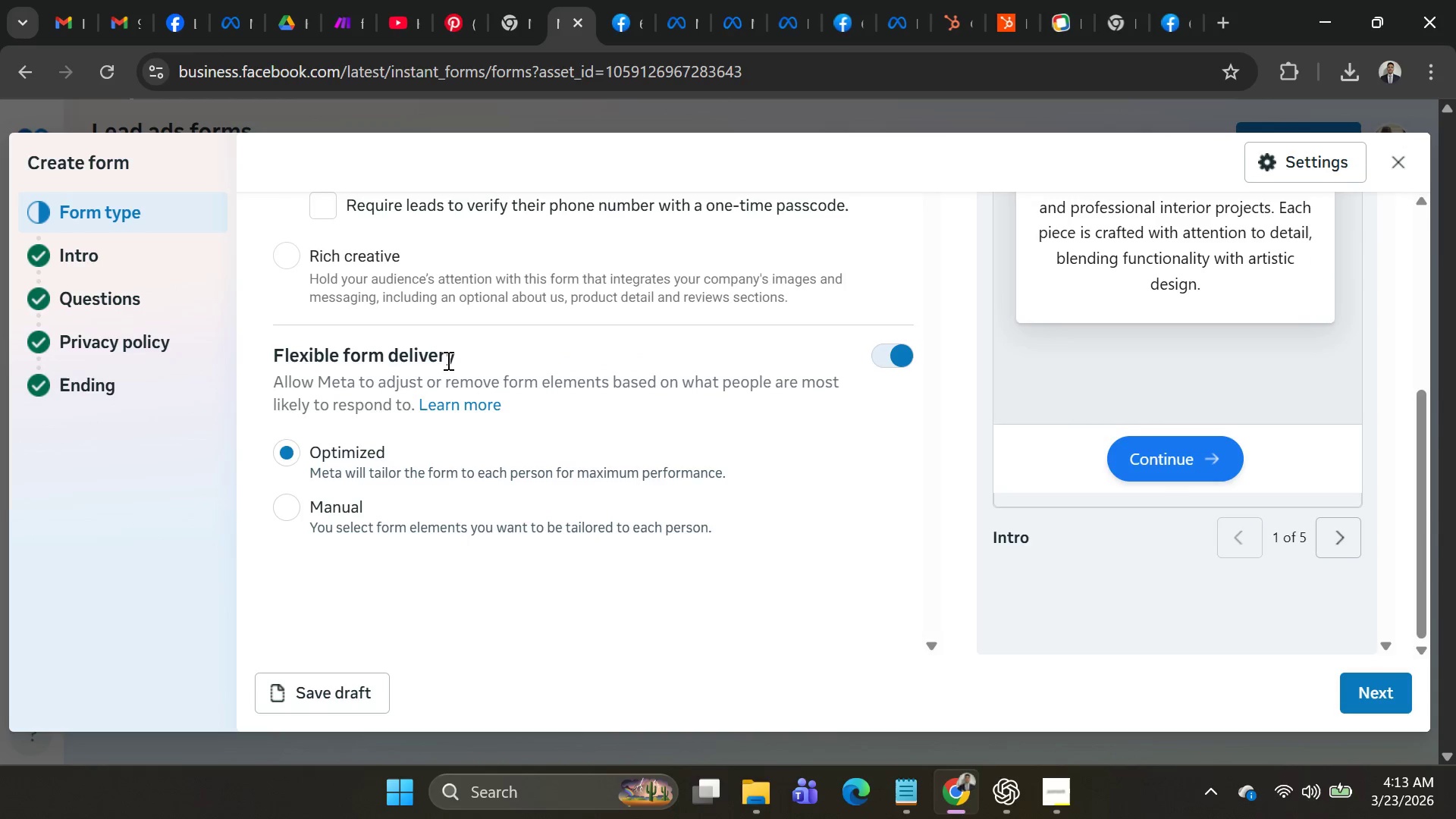 
scroll: coordinate [449, 356], scroll_direction: up, amount: 3.0
 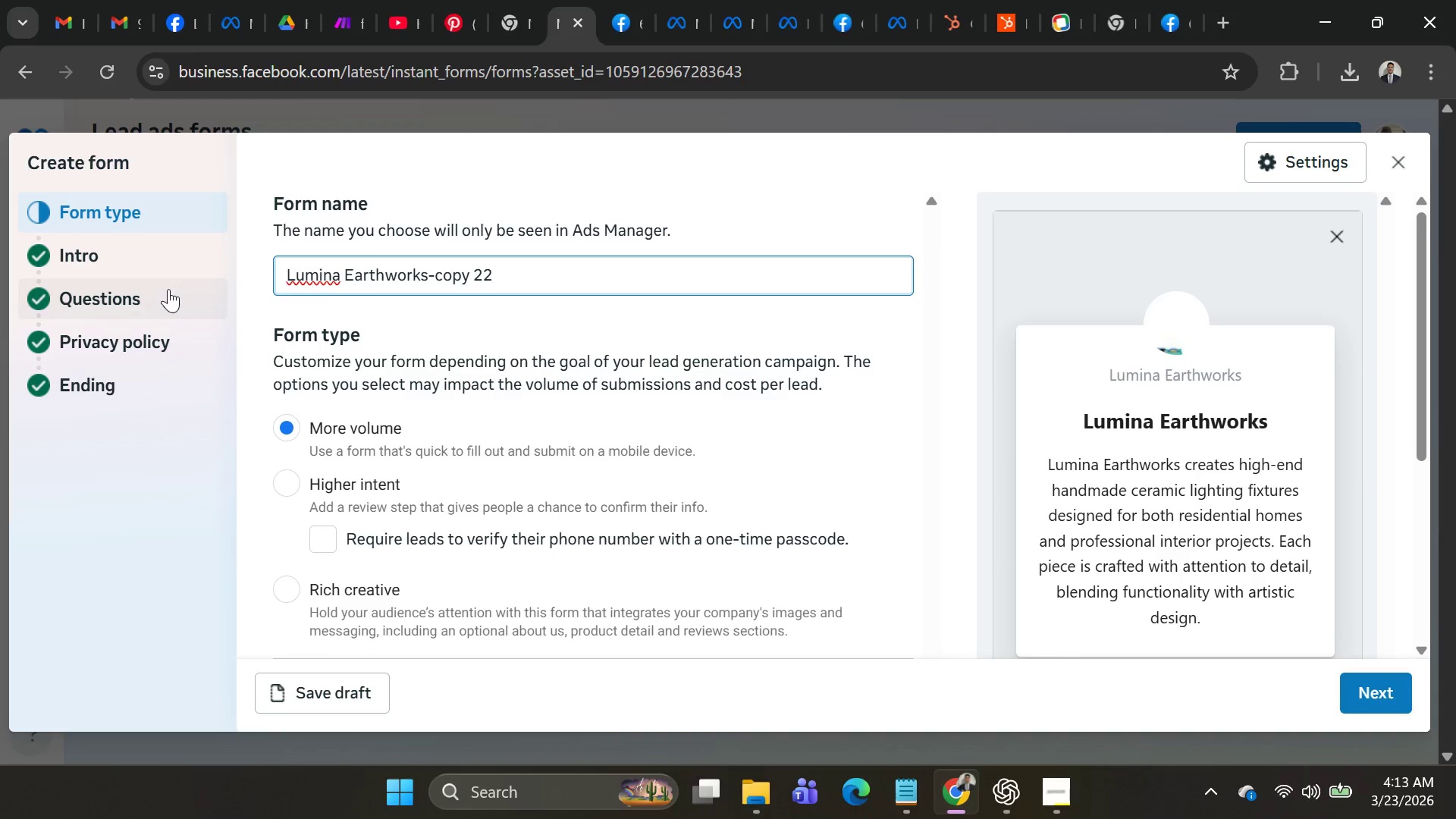 
scroll: coordinate [472, 327], scroll_direction: down, amount: 3.0
 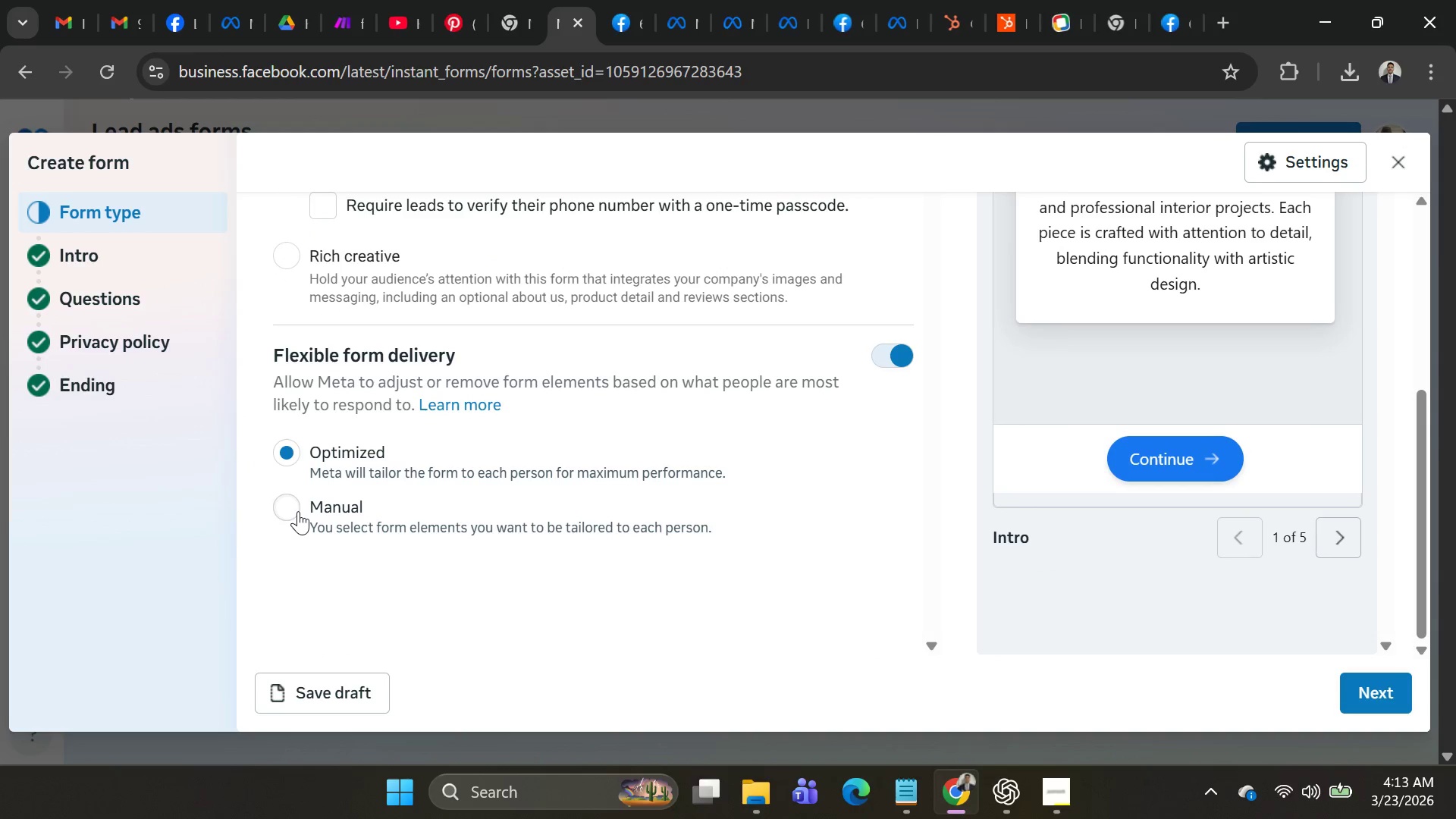 
left_click([297, 511])
 